 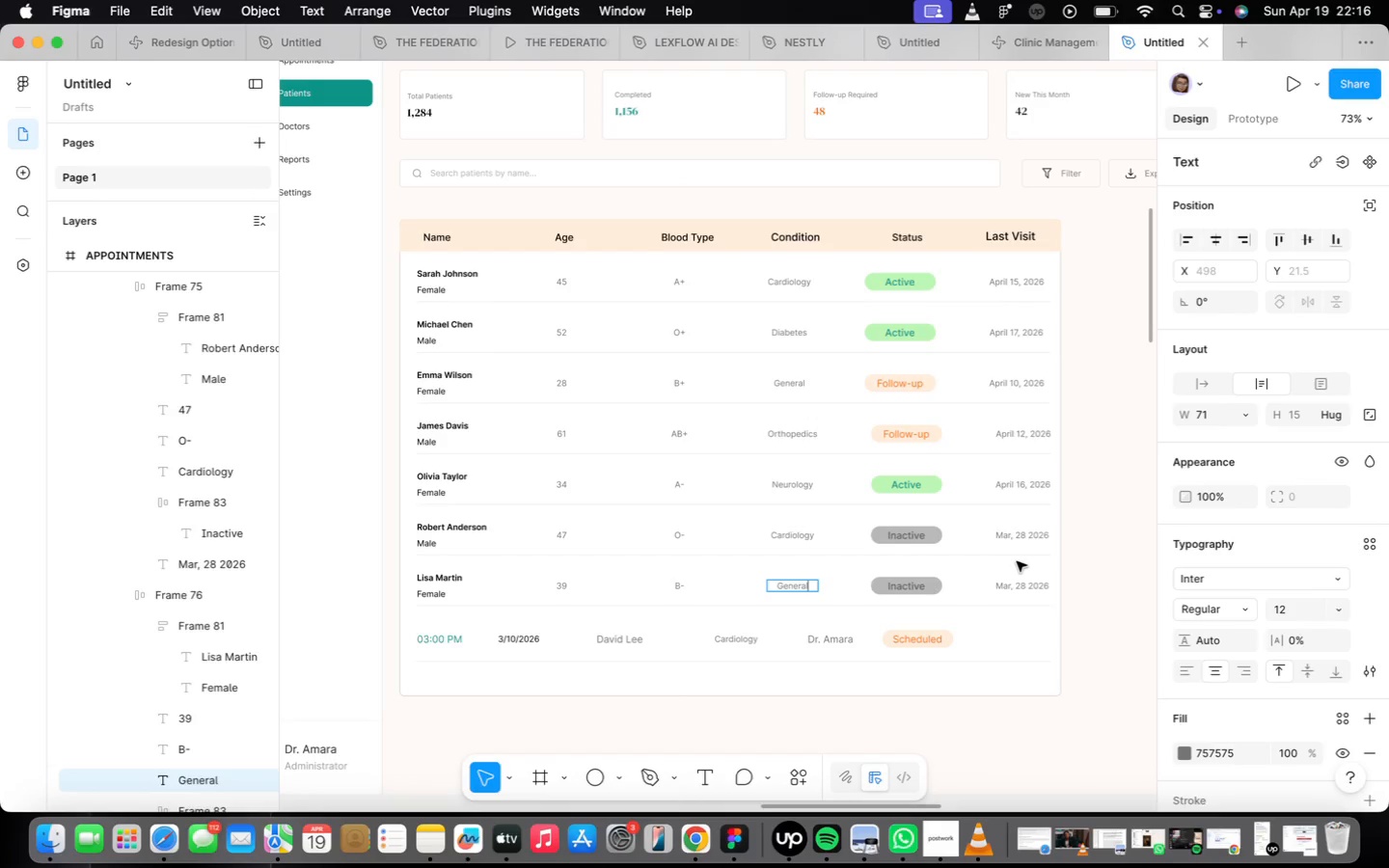 
left_click([812, 615])
 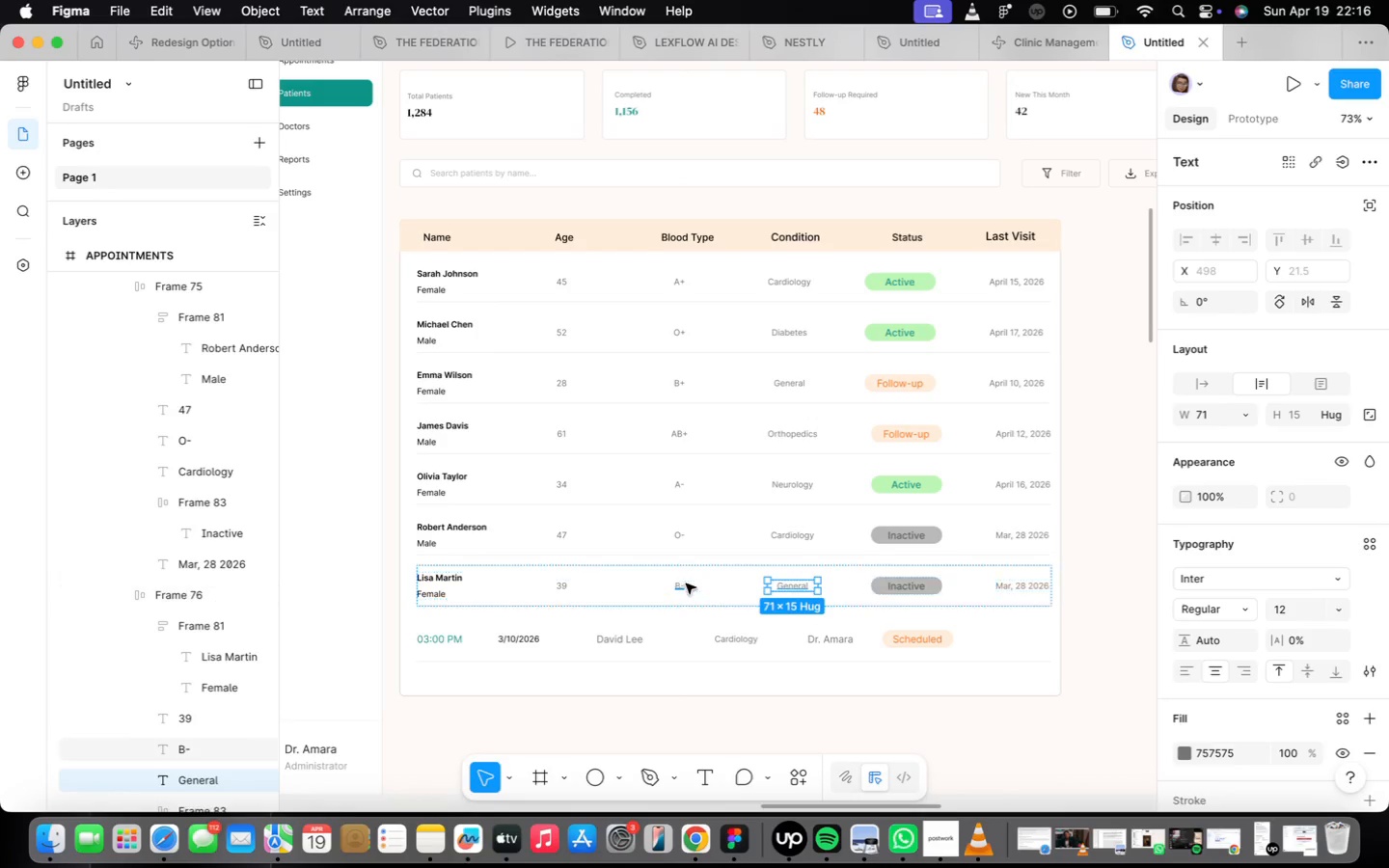 
left_click([686, 583])
 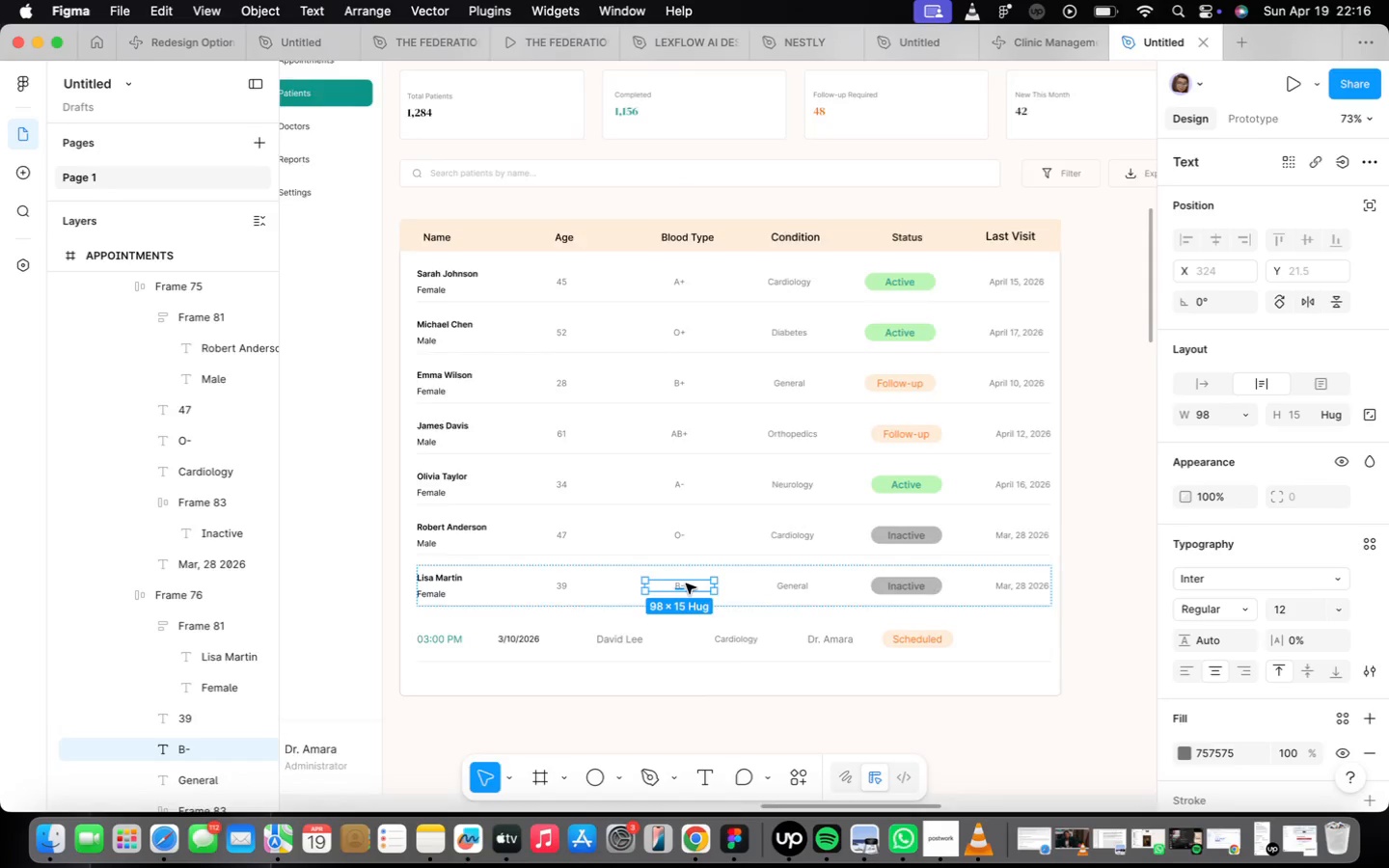 
scroll: coordinate [686, 583], scroll_direction: up, amount: 2.0
 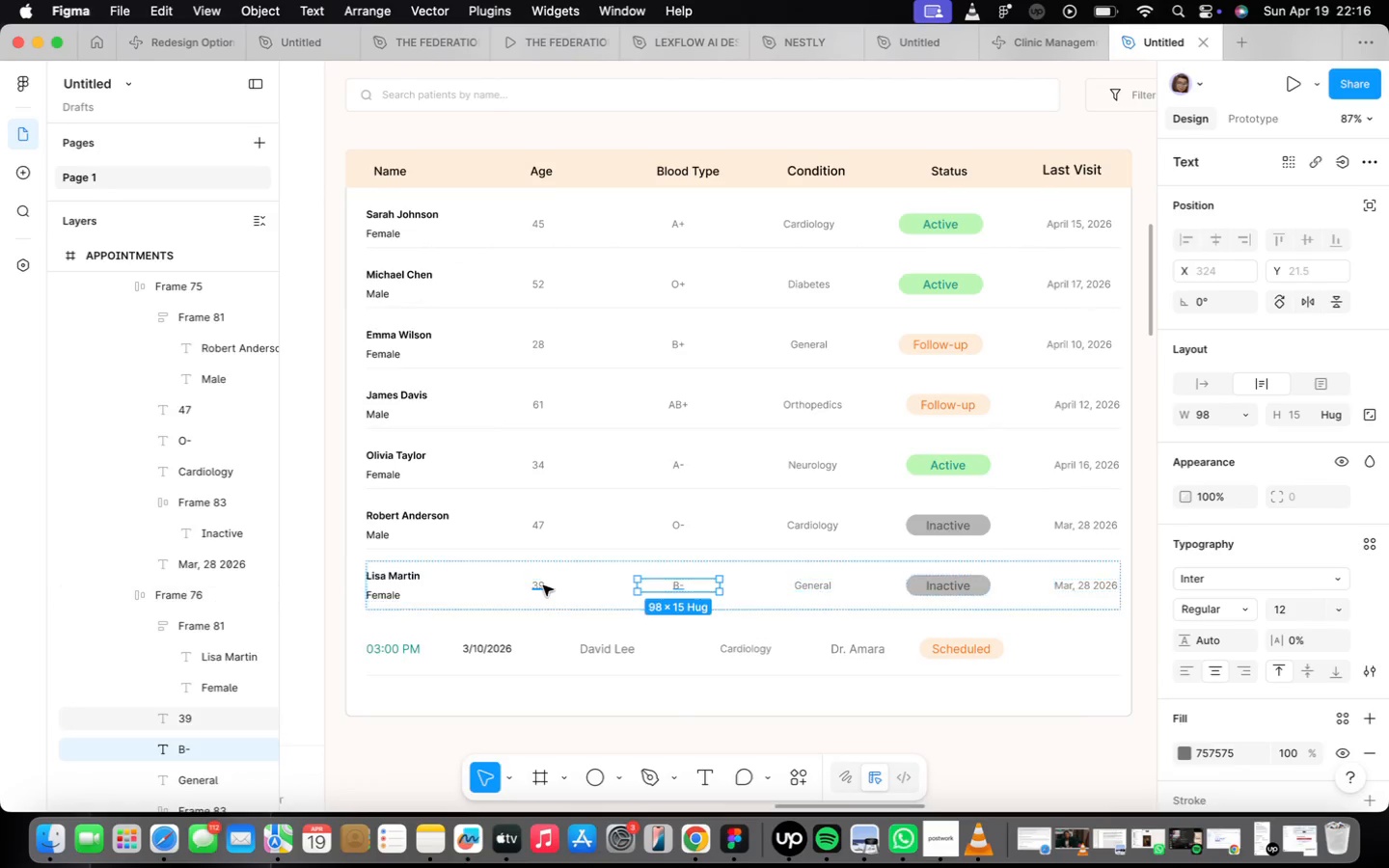 
left_click([543, 585])
 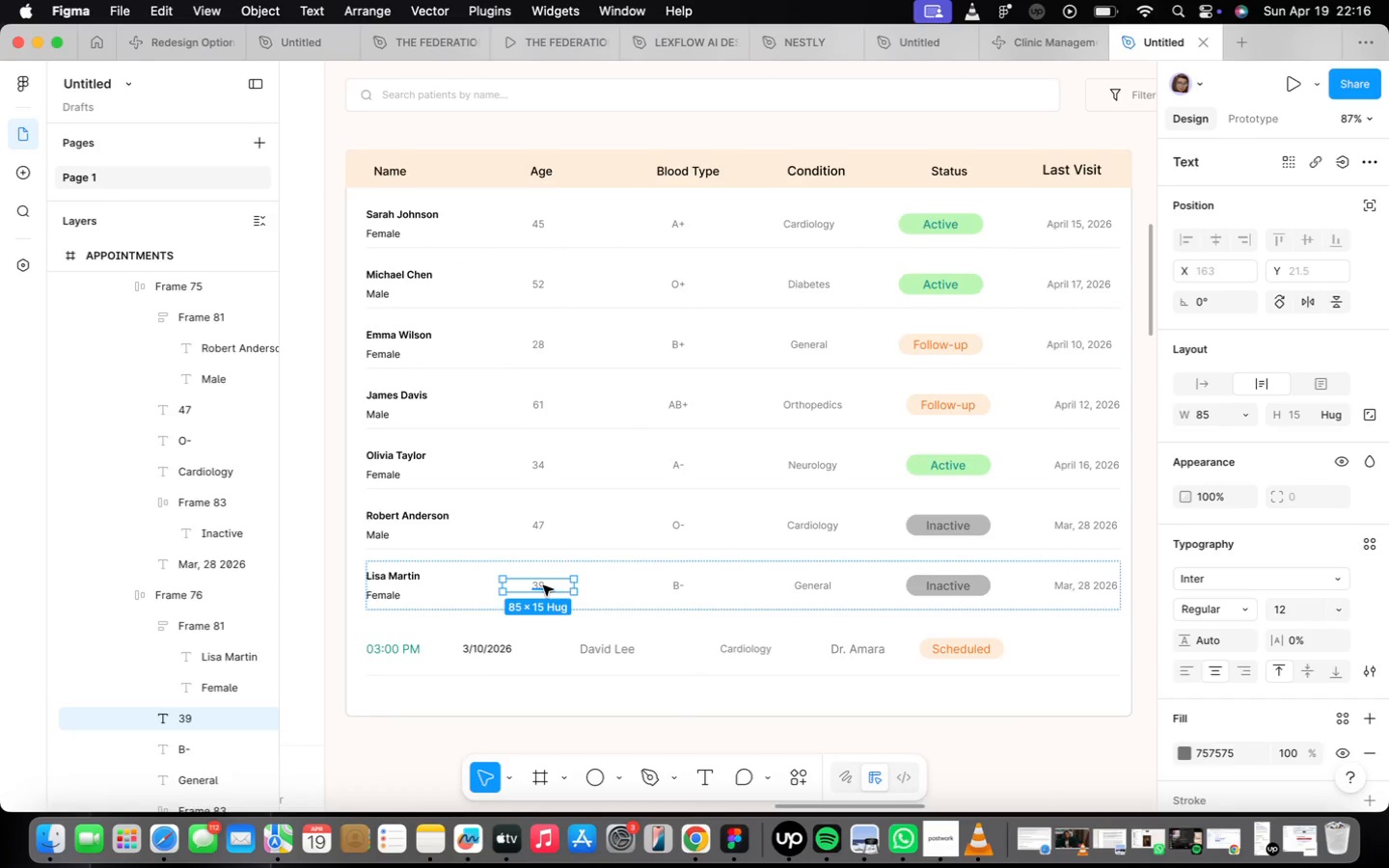 
scroll: coordinate [543, 585], scroll_direction: up, amount: 2.0
 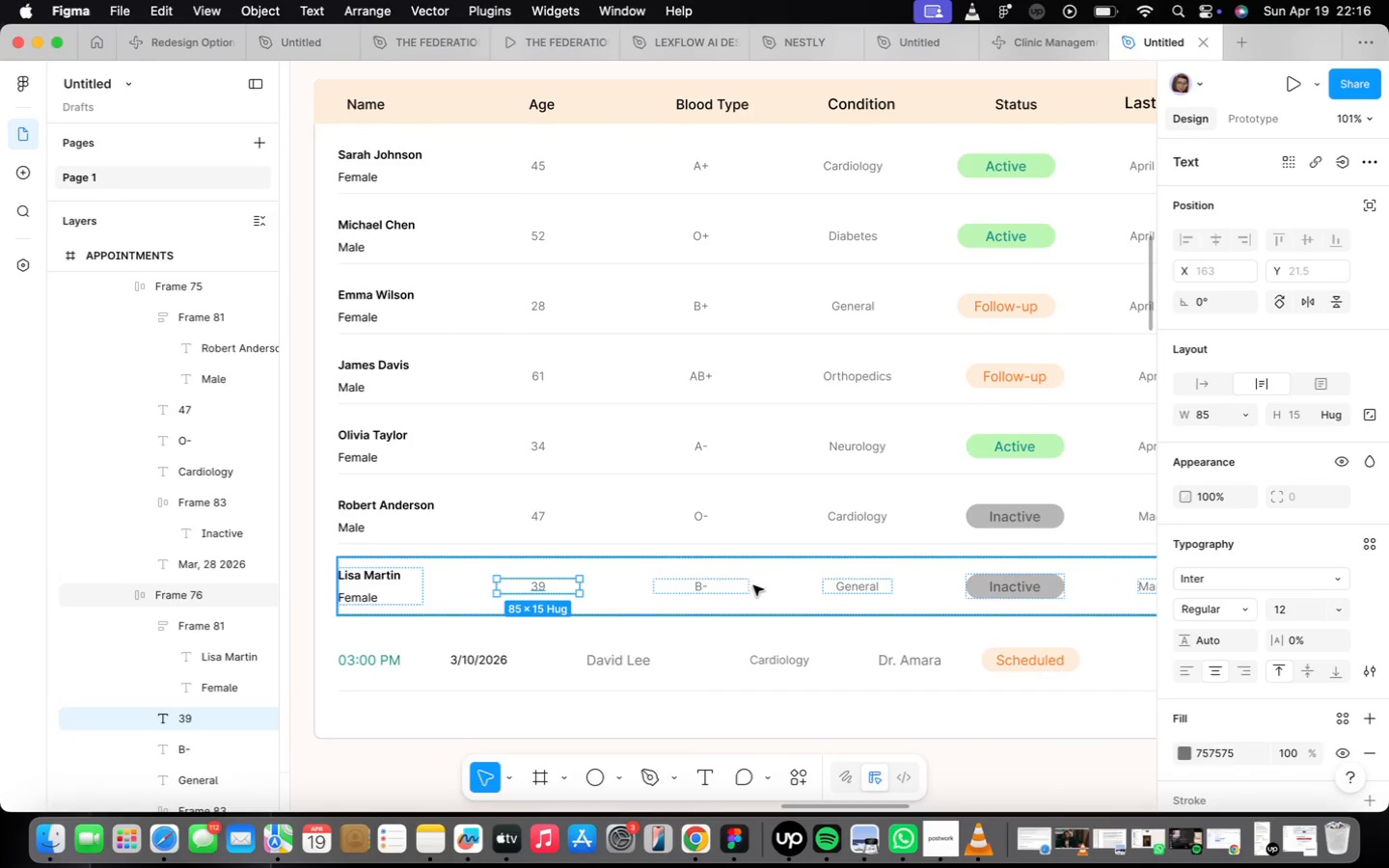 
double_click([735, 589])
 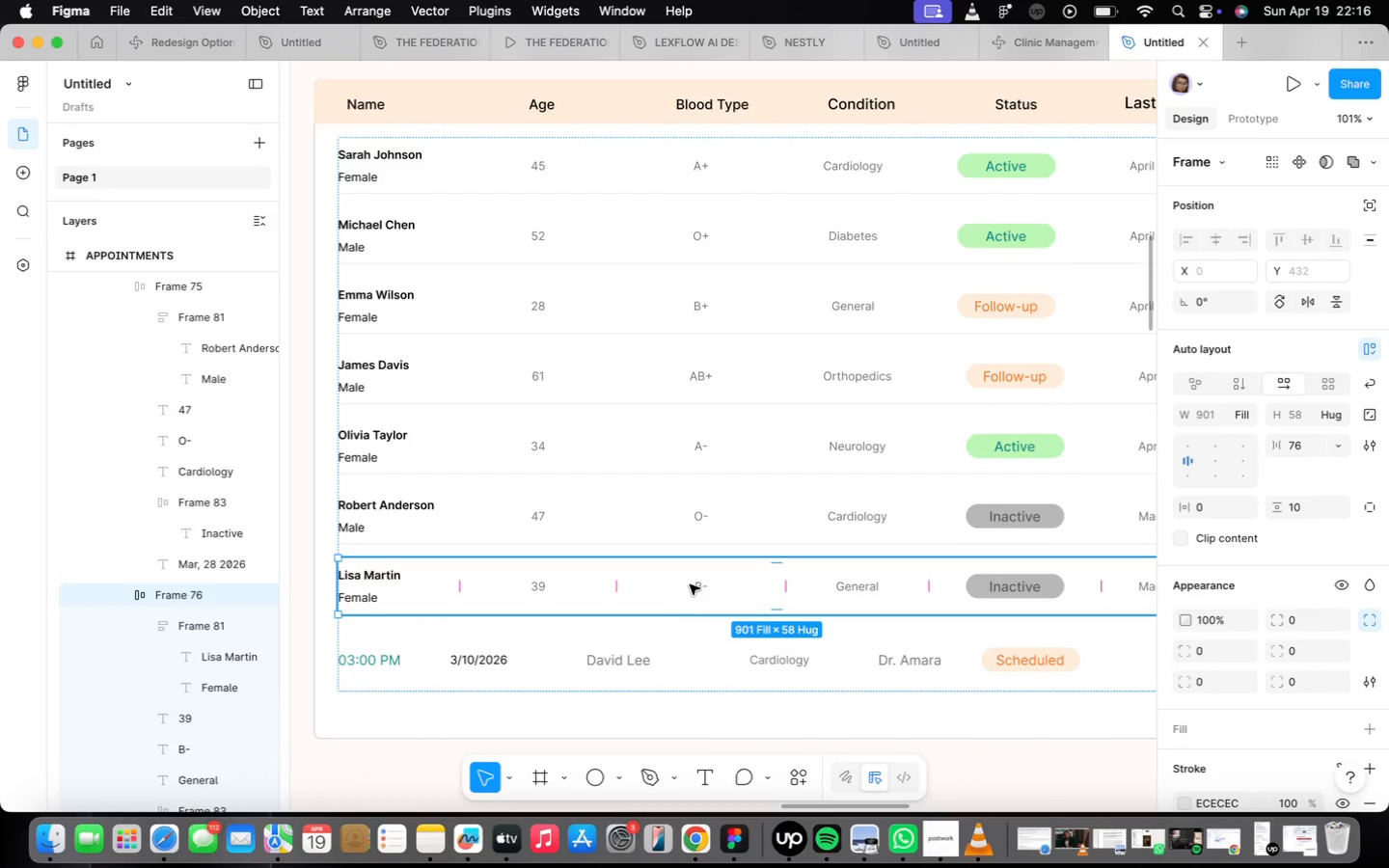 
double_click([690, 584])
 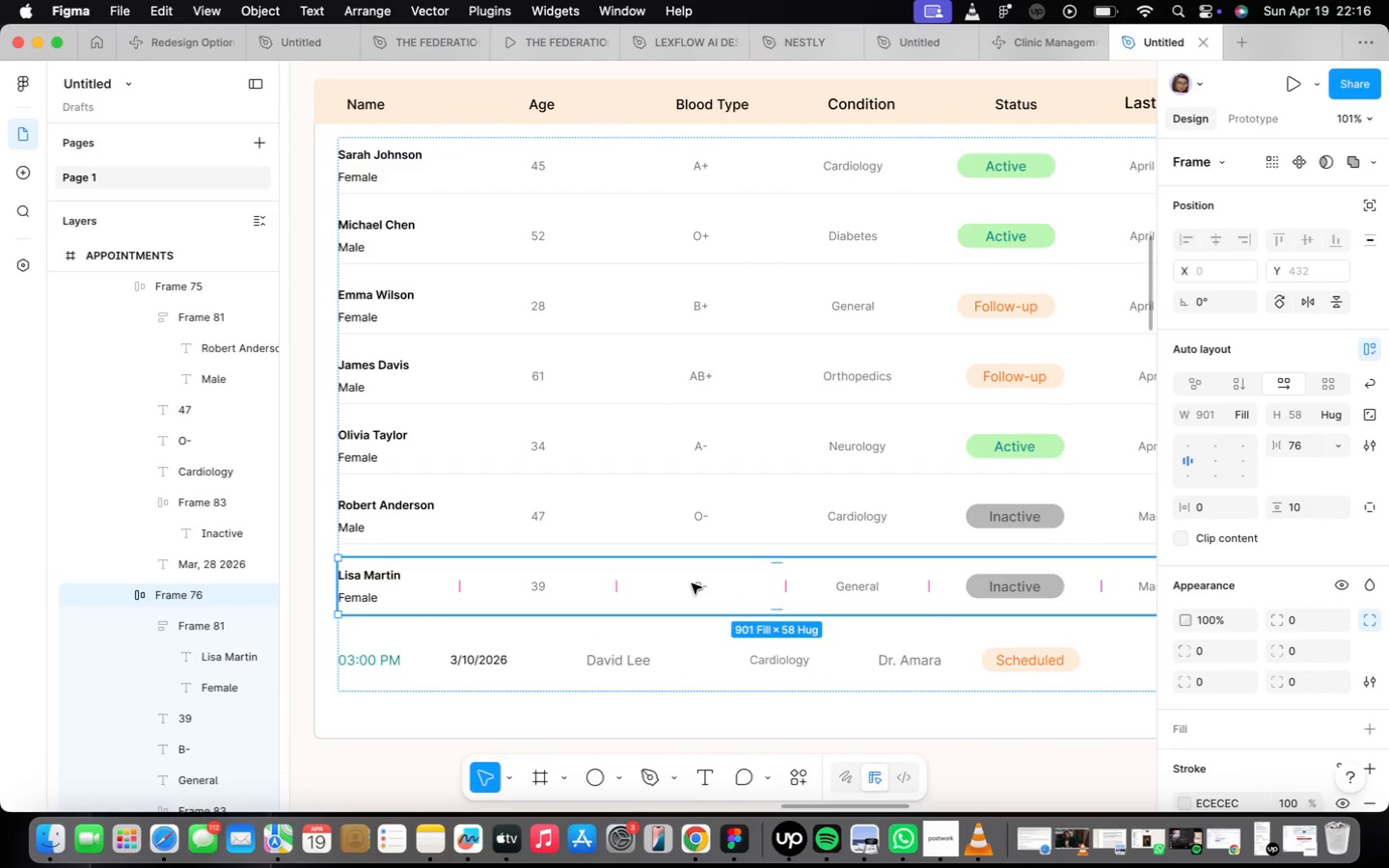 
double_click([692, 583])
 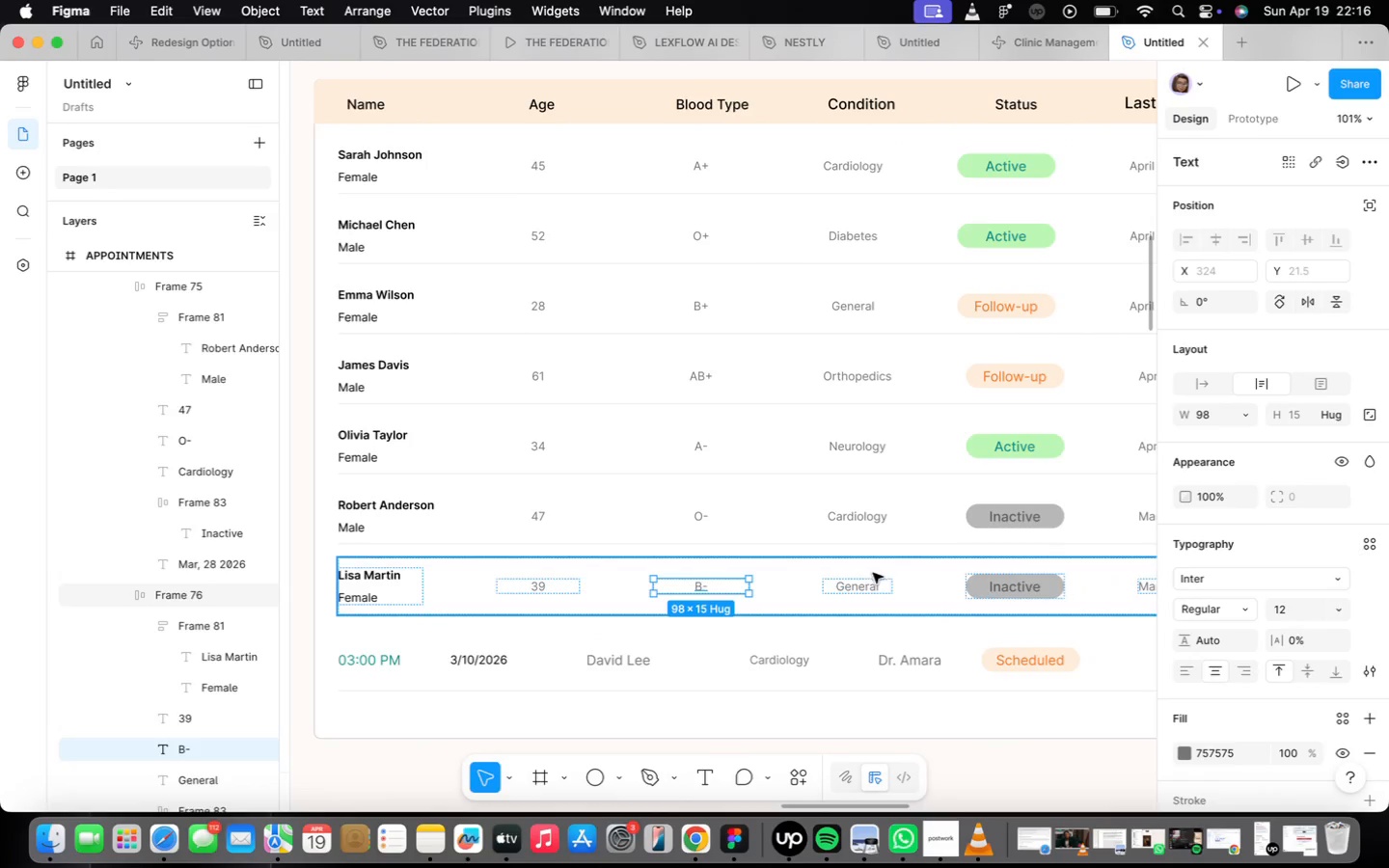 
left_click([863, 591])
 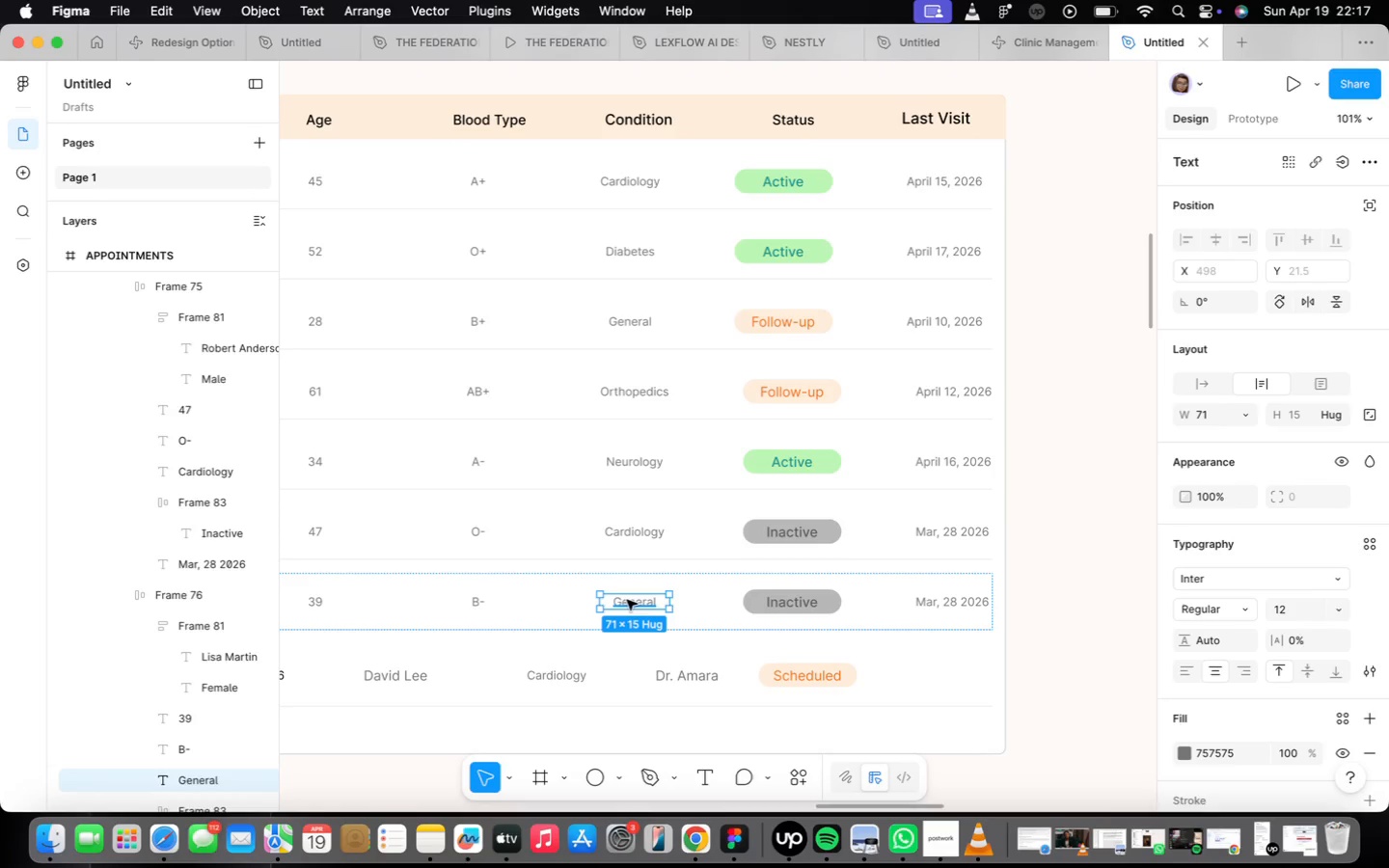 
wait(21.89)
 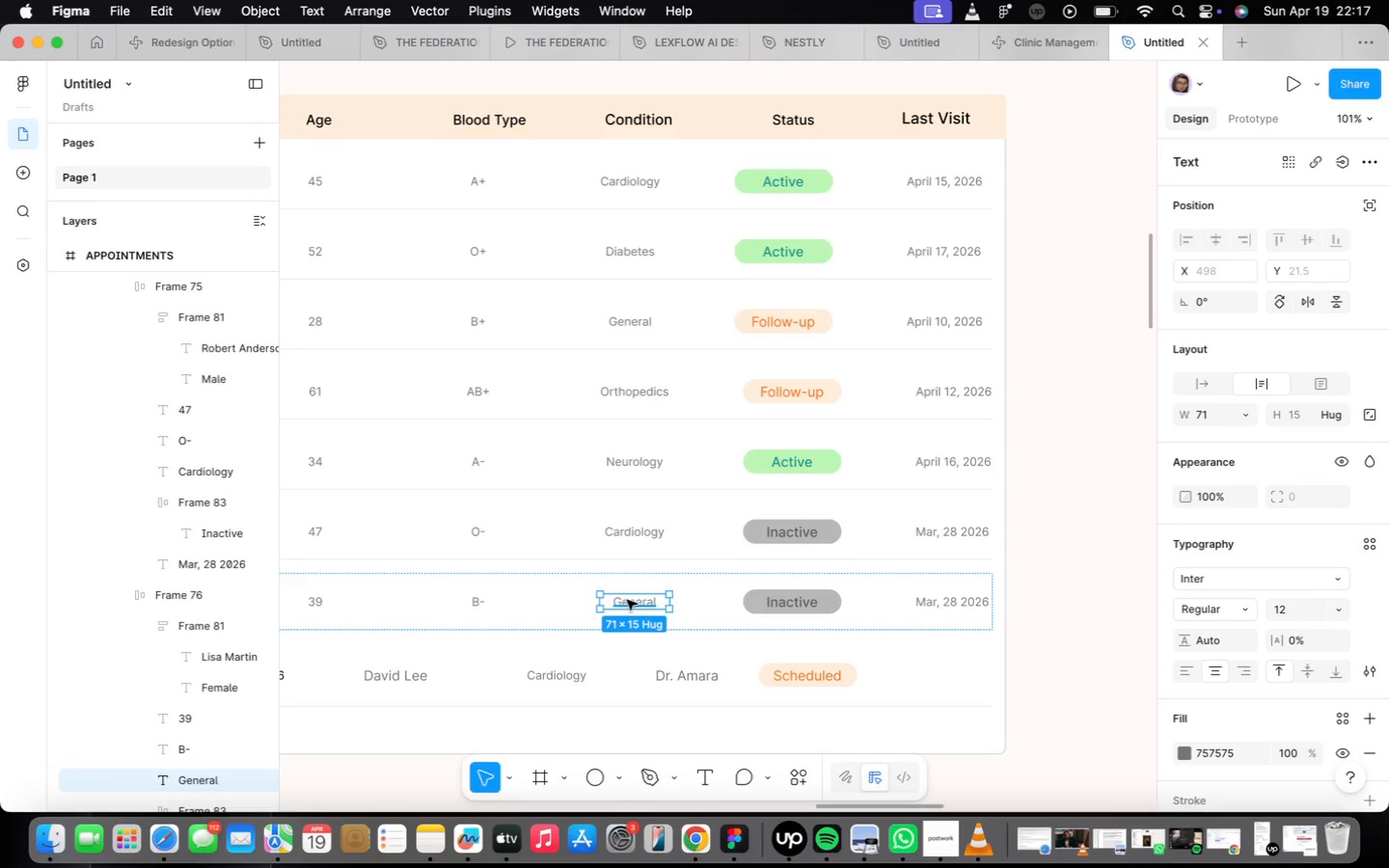 
double_click([786, 606])
 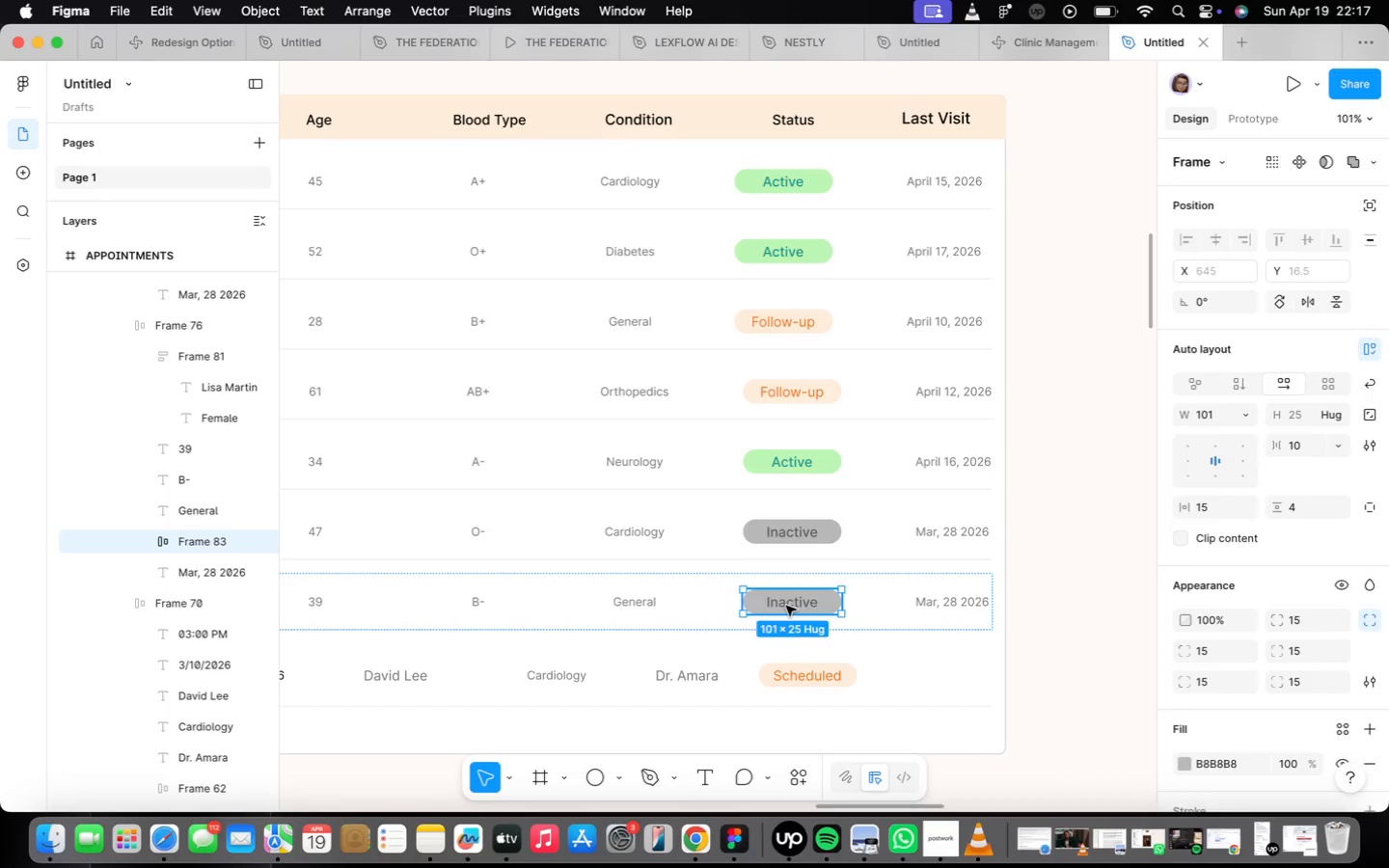 
triple_click([786, 606])
 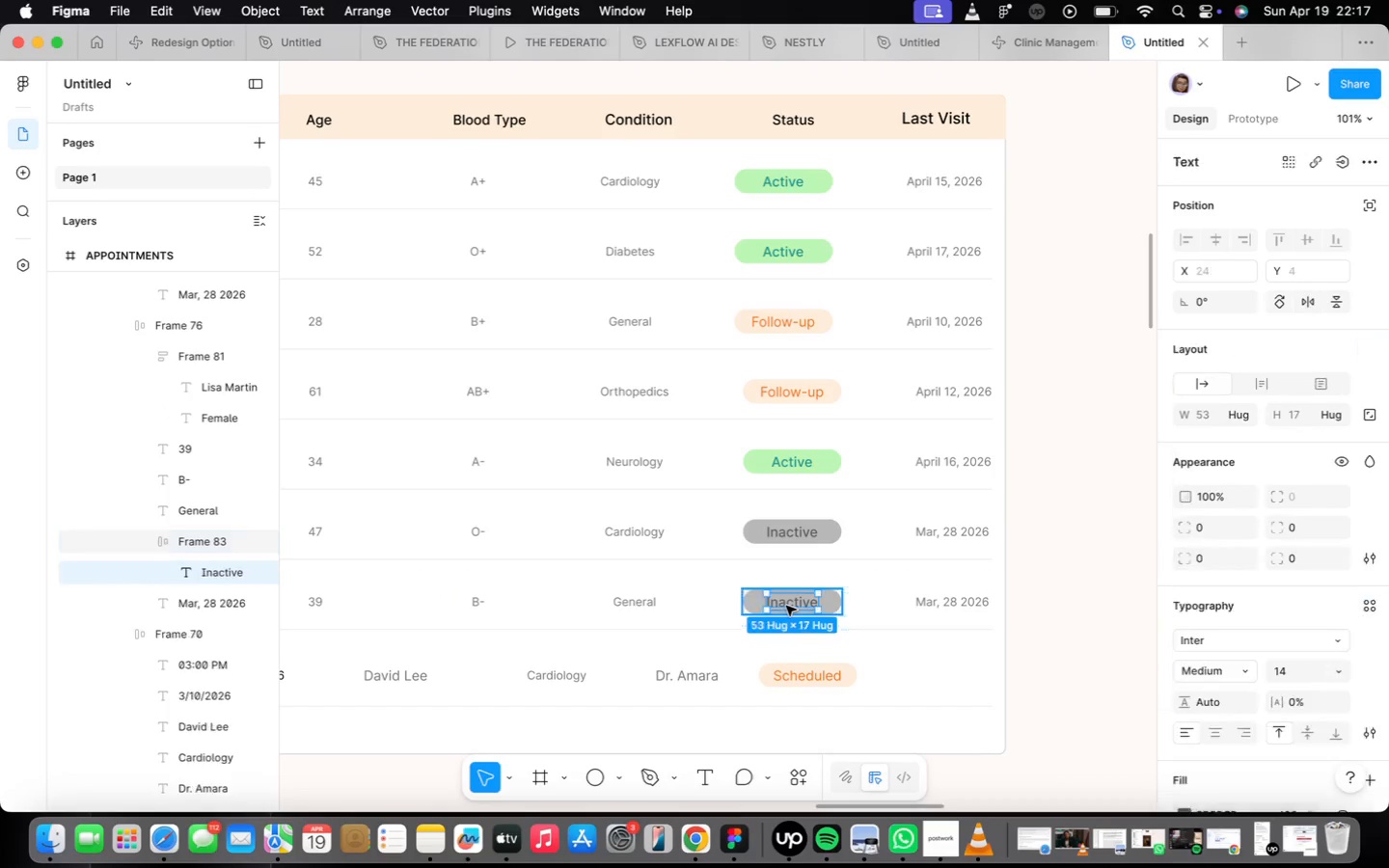 
triple_click([786, 606])
 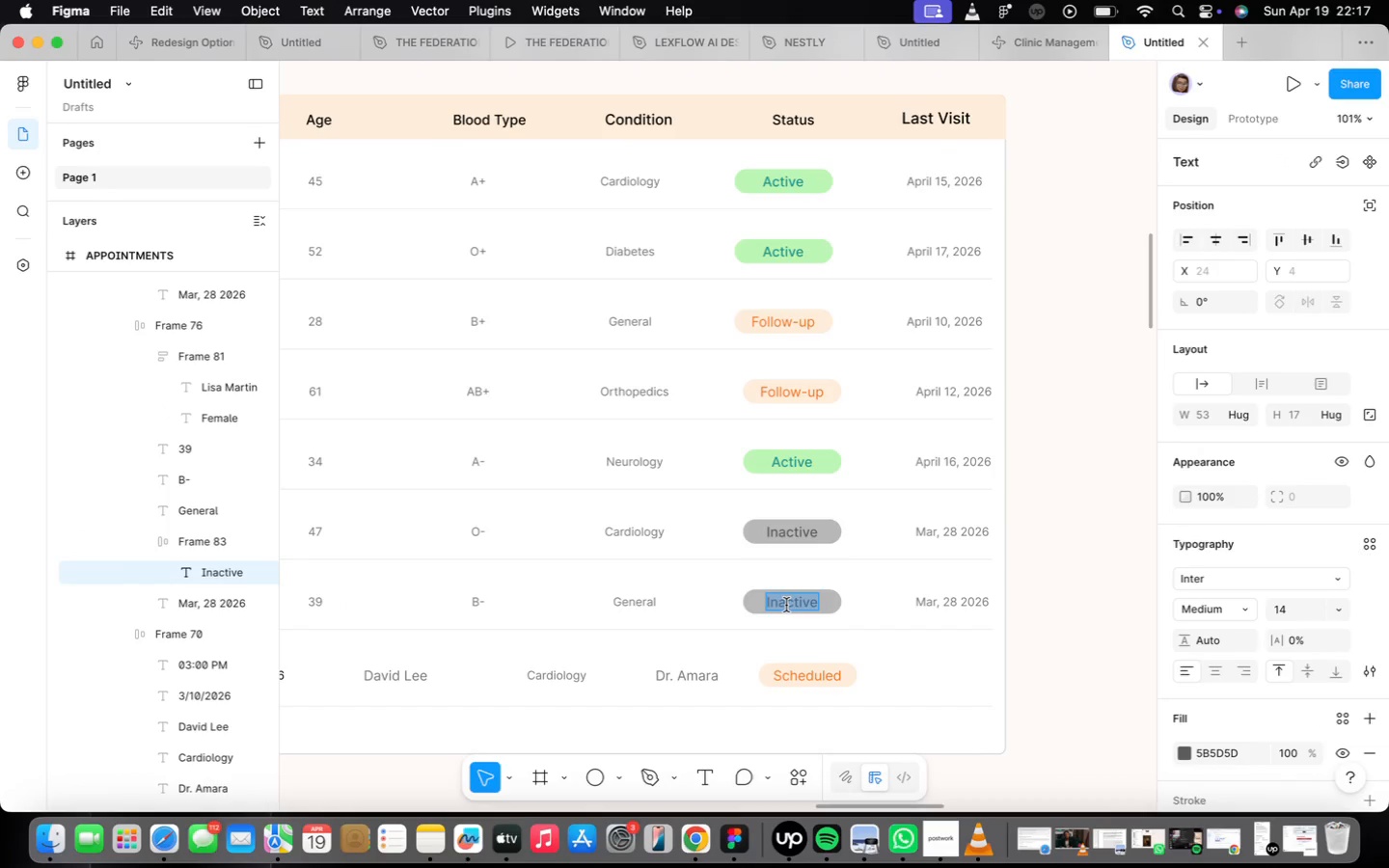 
type(Active)
 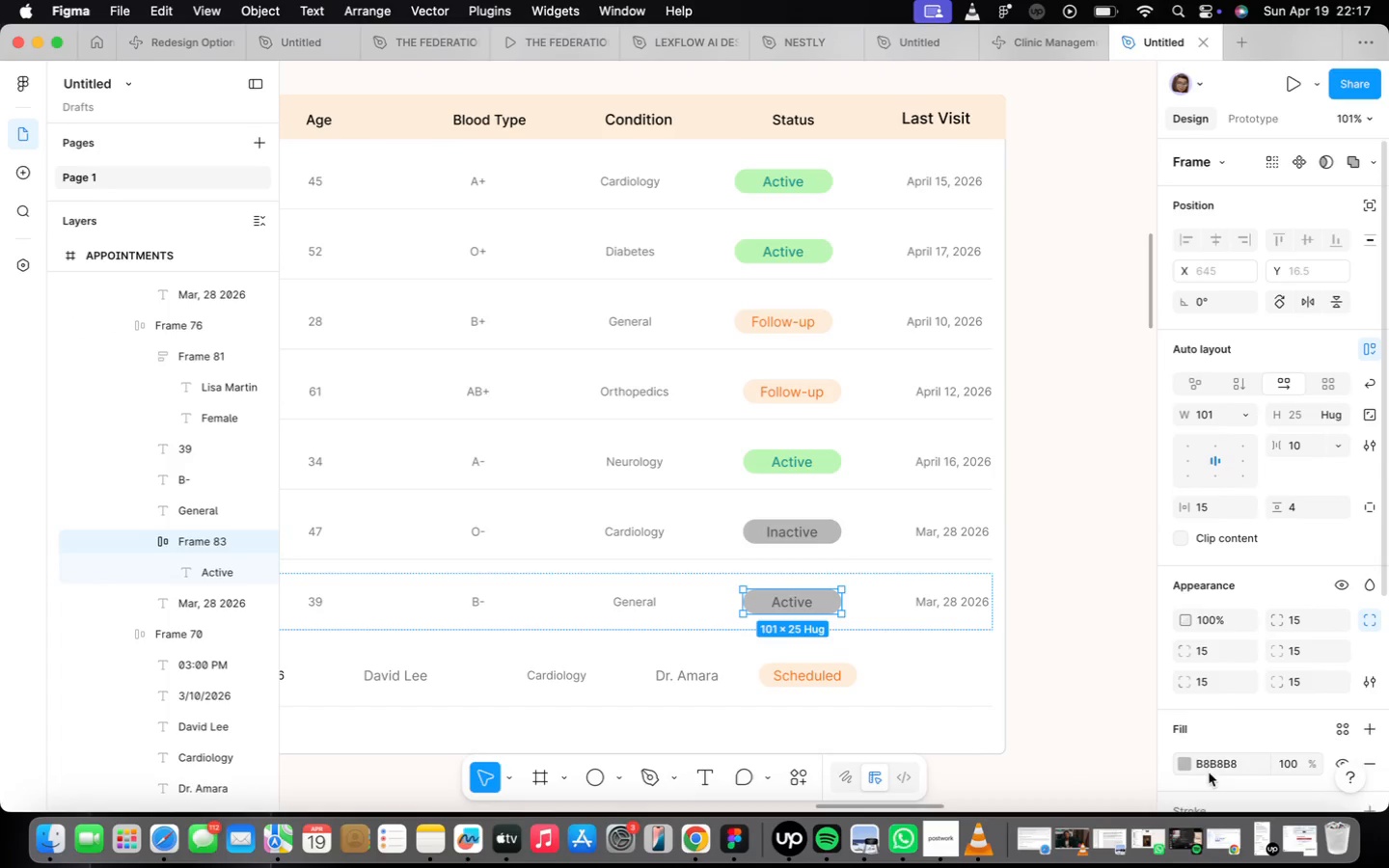 
left_click([1183, 763])
 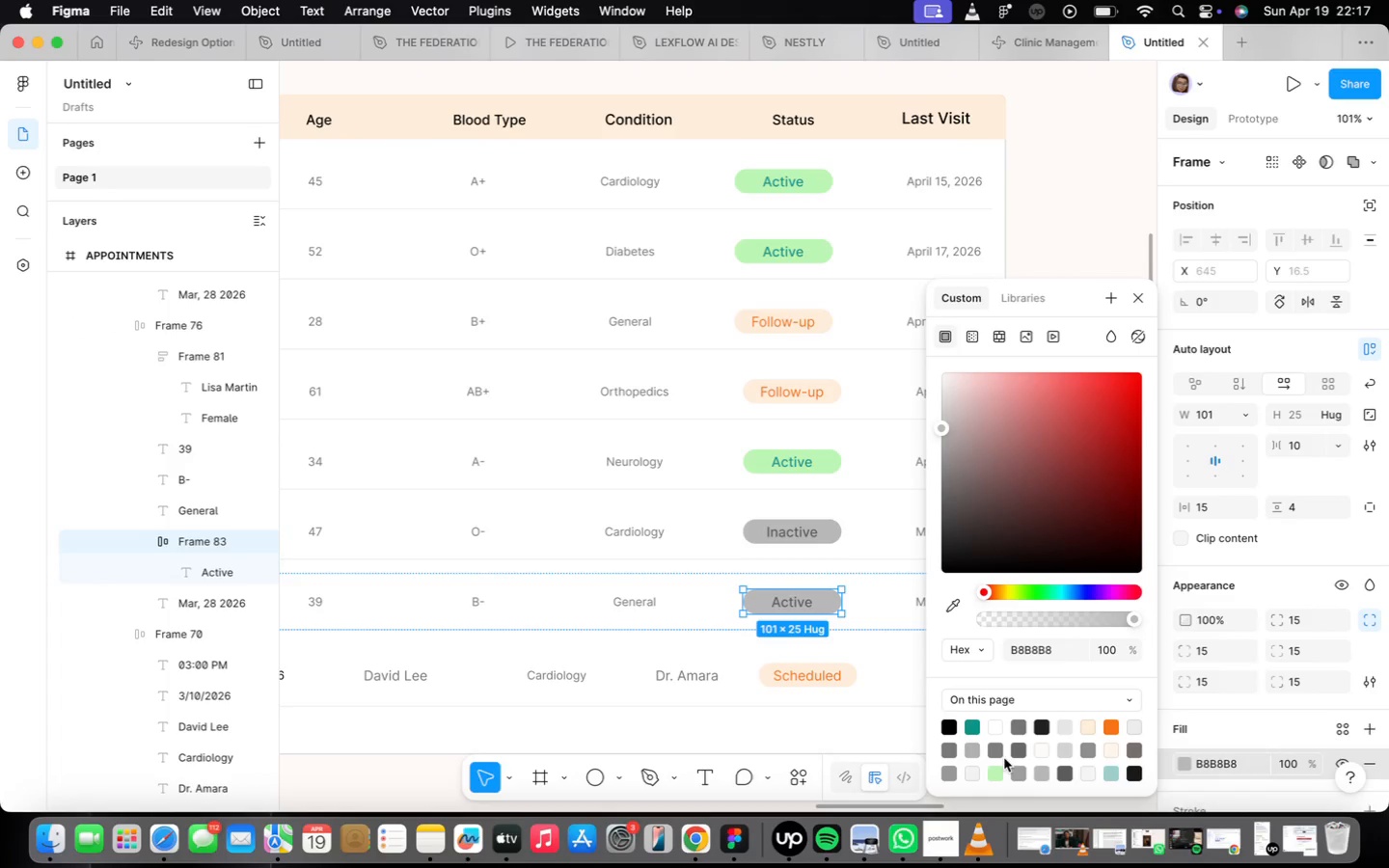 
left_click([999, 777])
 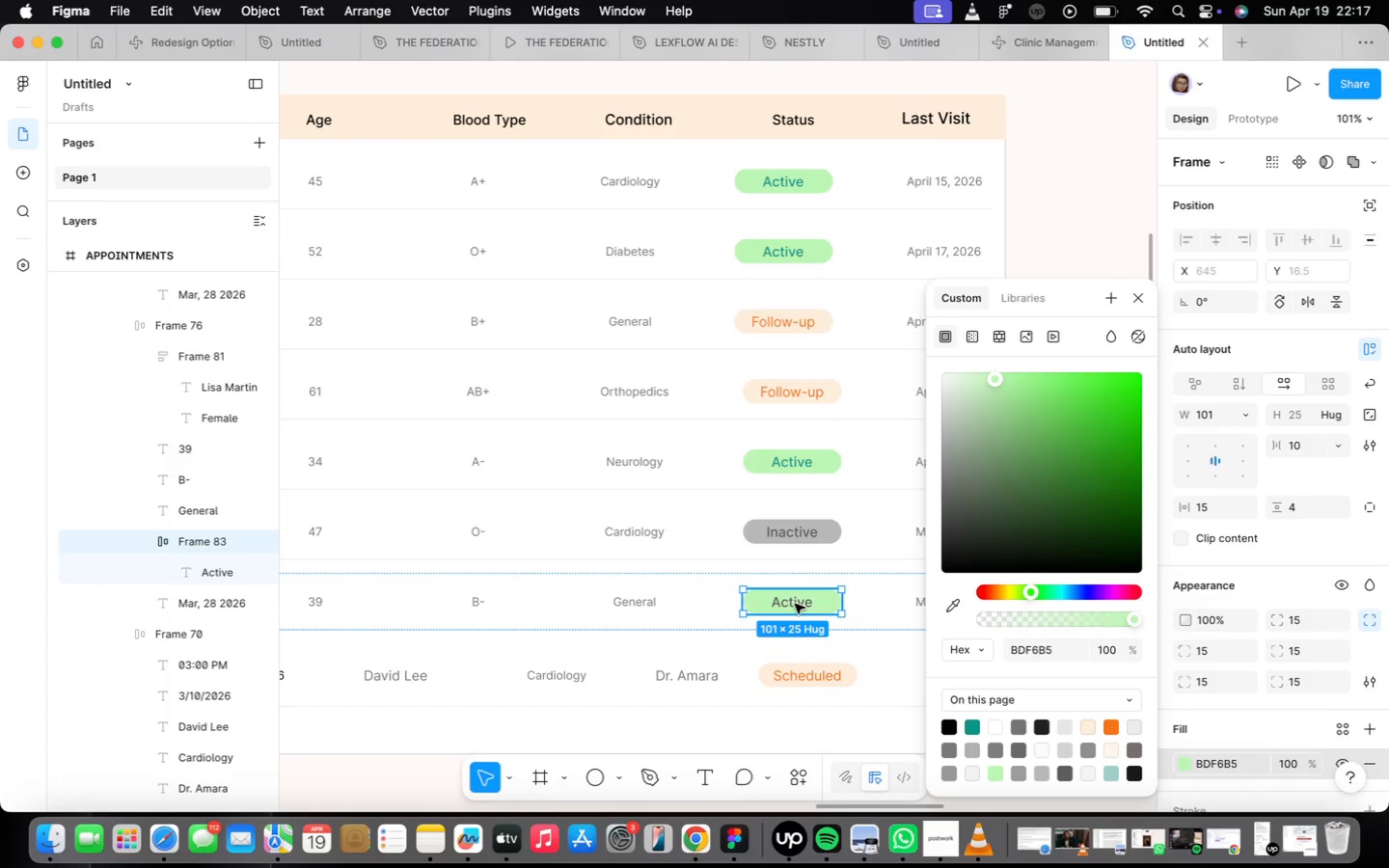 
double_click([795, 604])
 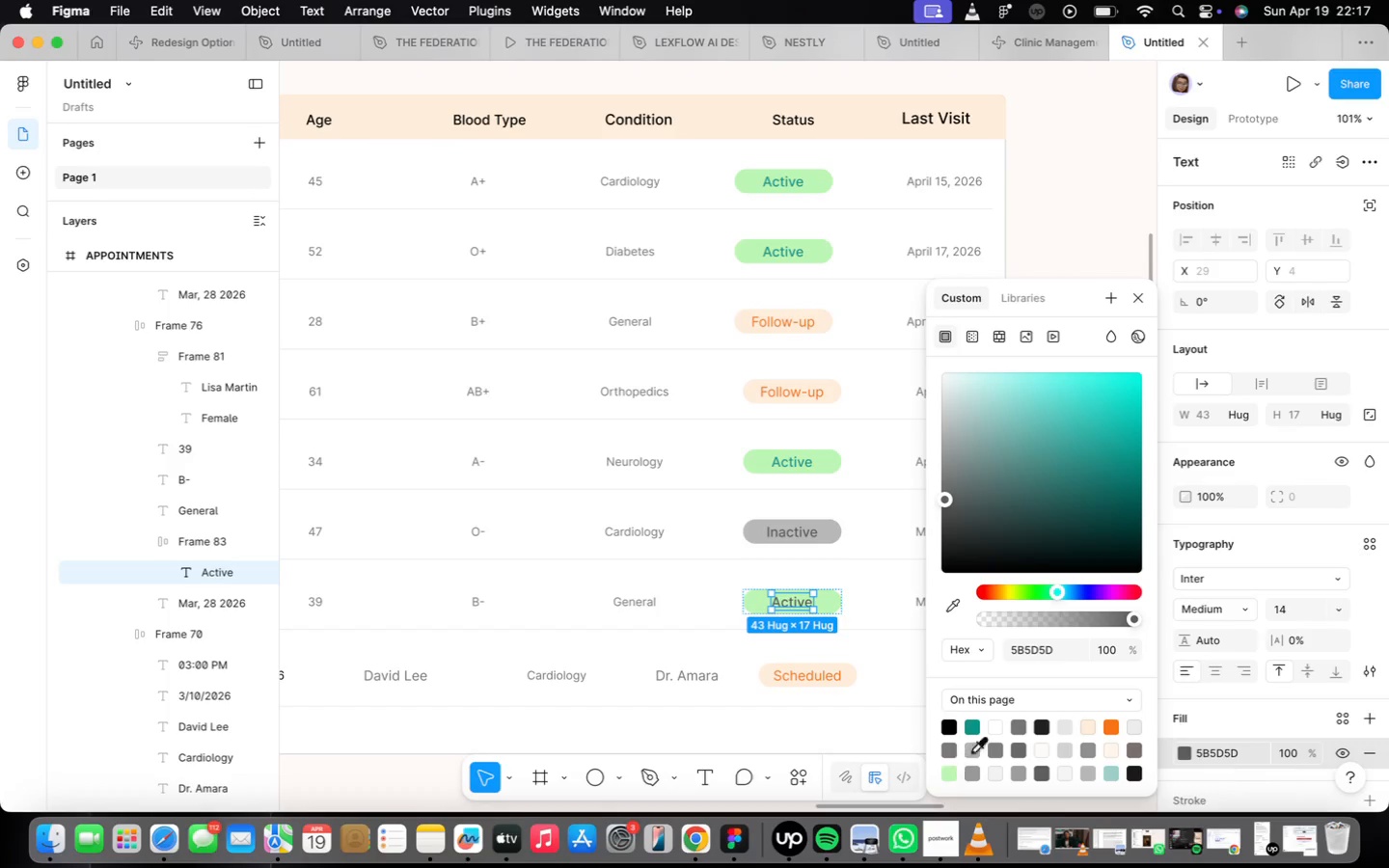 
left_click([974, 731])
 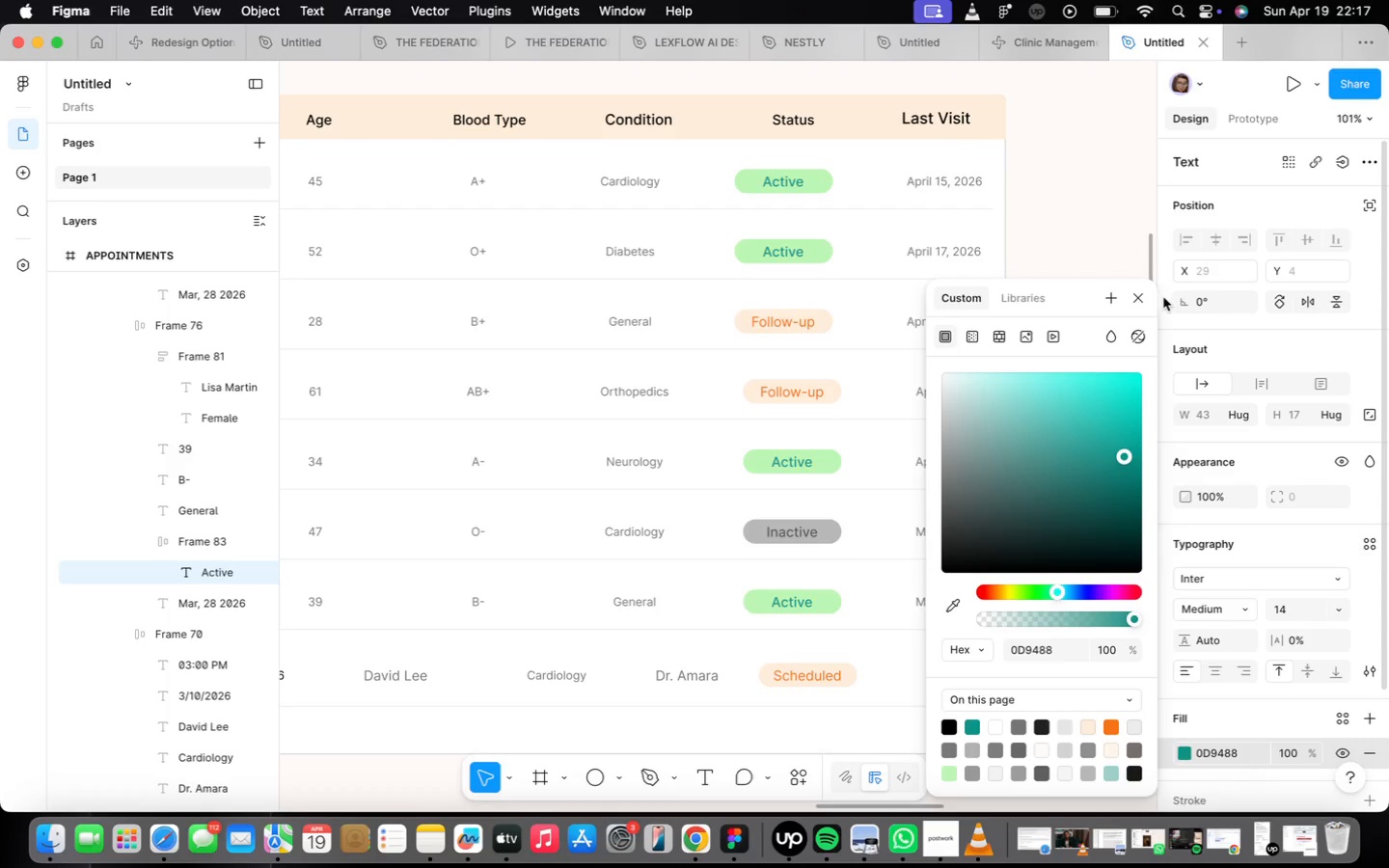 
left_click([1147, 300])
 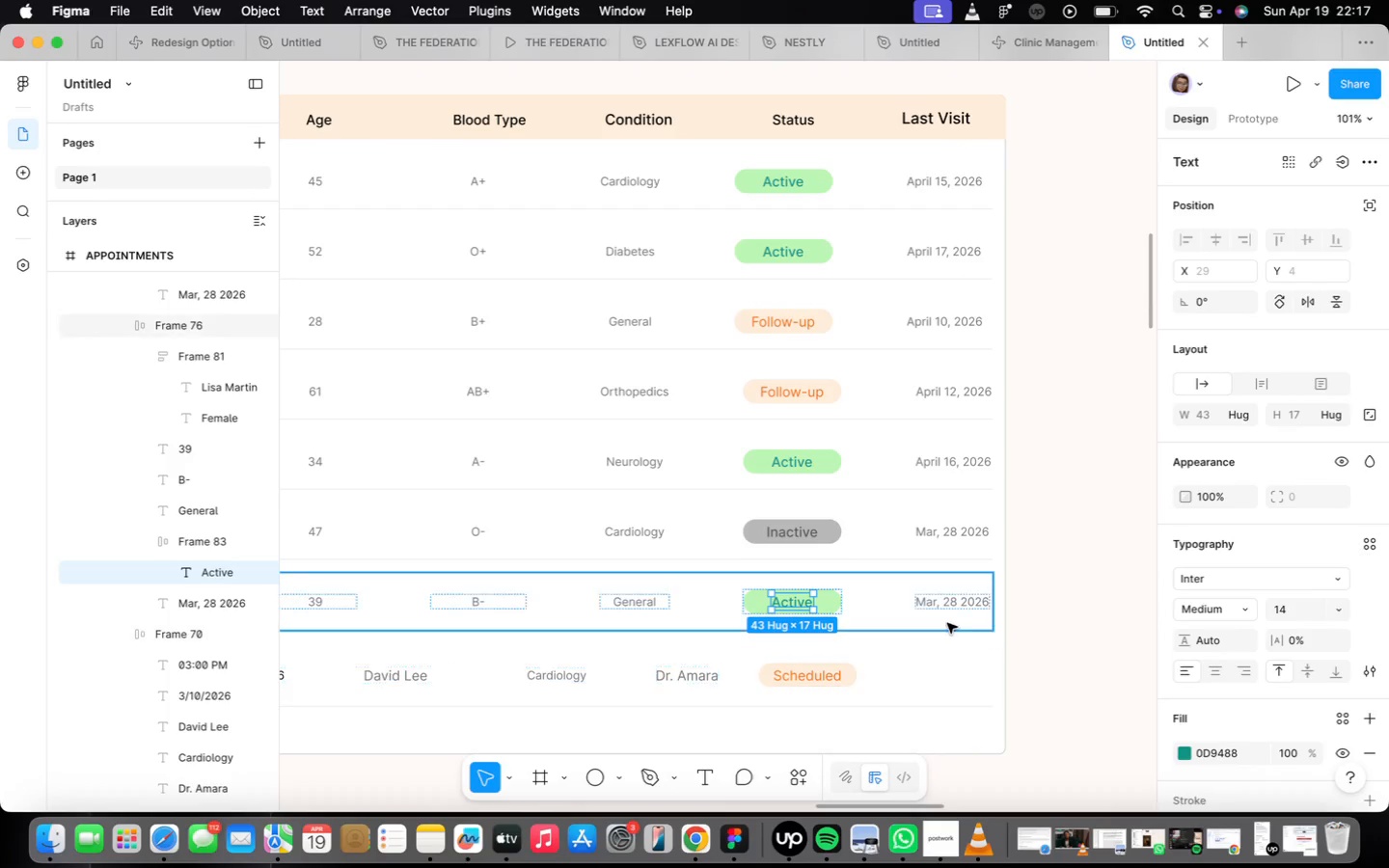 
double_click([946, 610])
 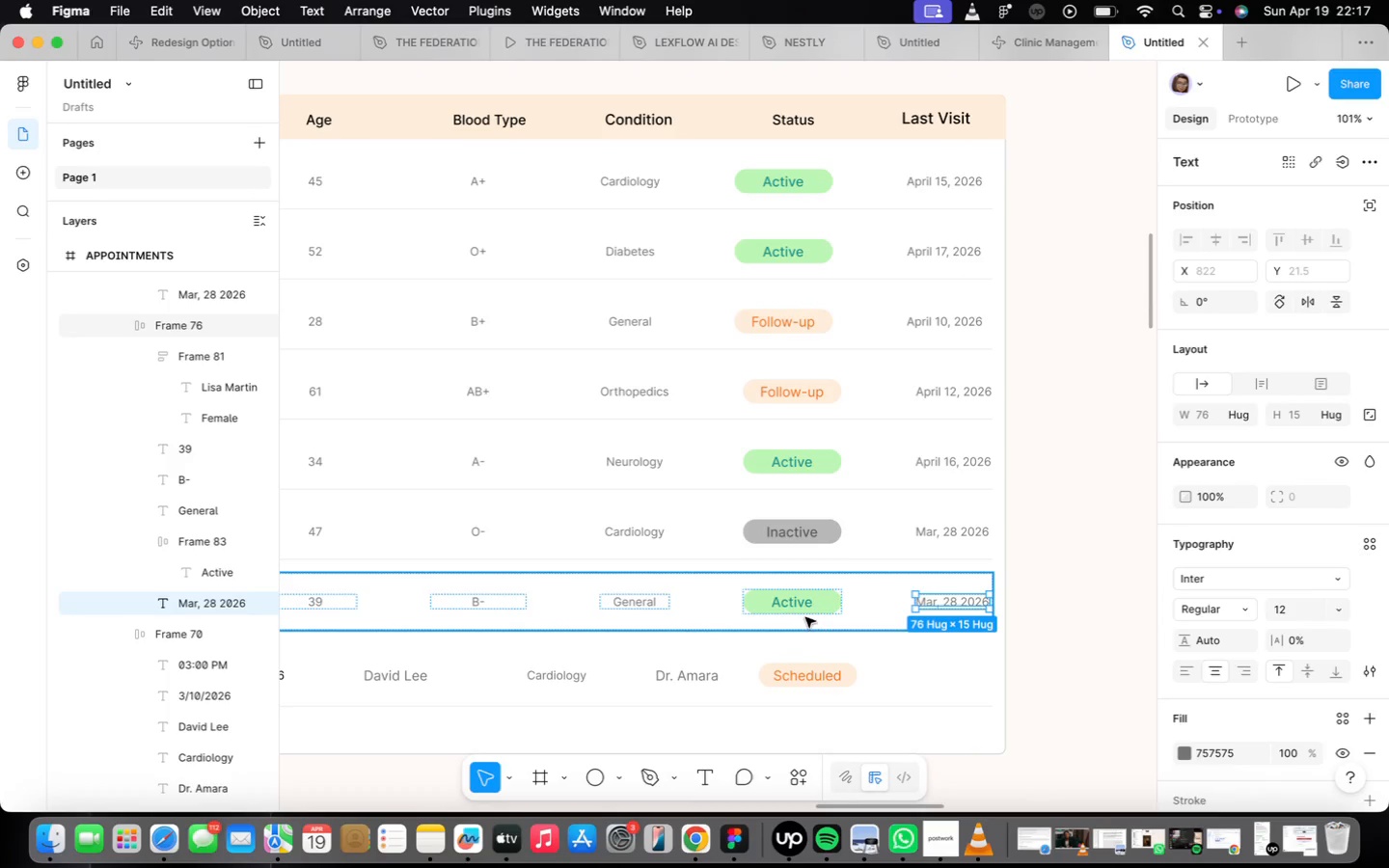 
double_click([805, 617])
 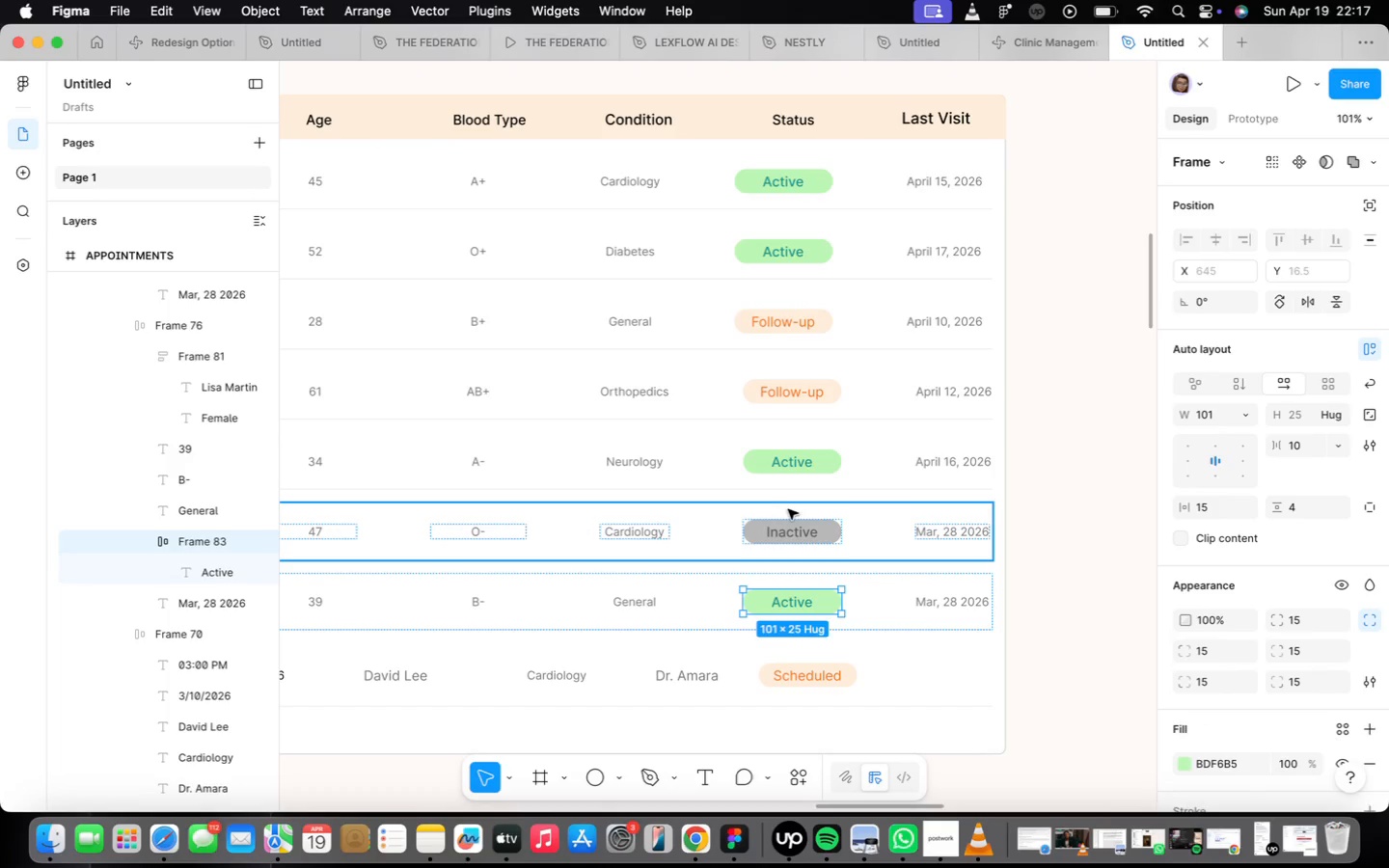 
wait(15.28)
 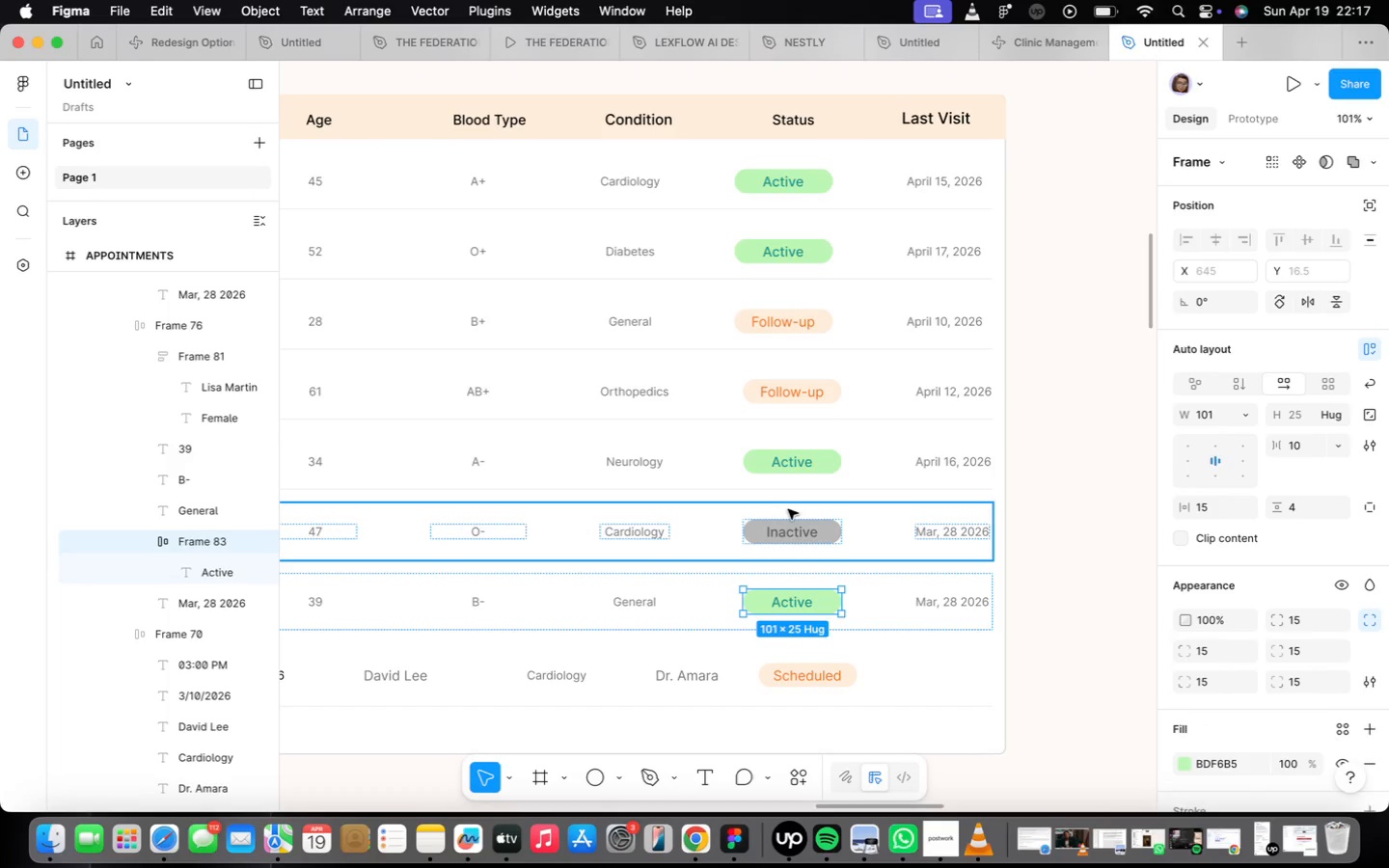 
left_click([1055, 634])
 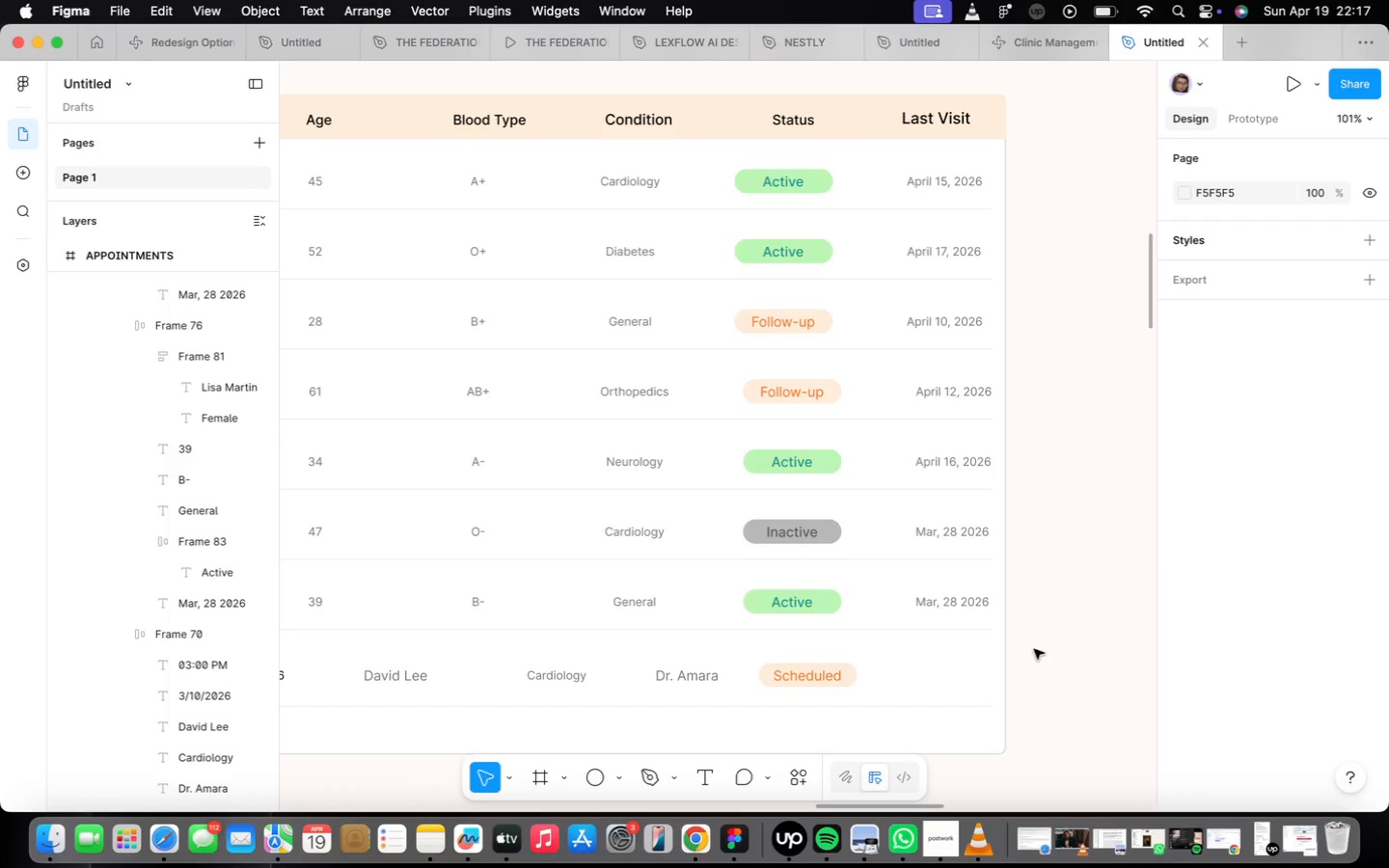 
scroll: coordinate [1043, 643], scroll_direction: down, amount: 2.0
 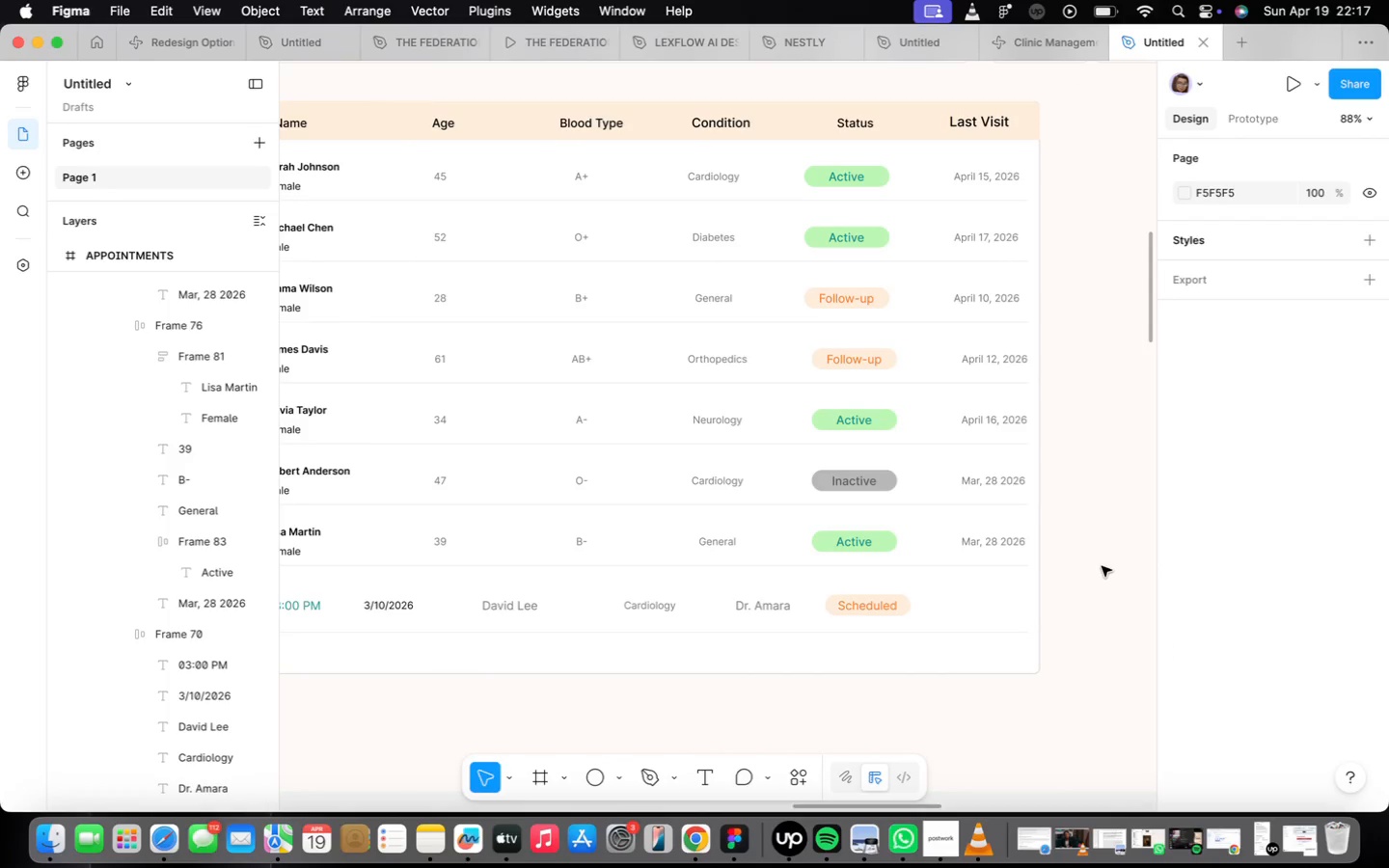 
wait(7.13)
 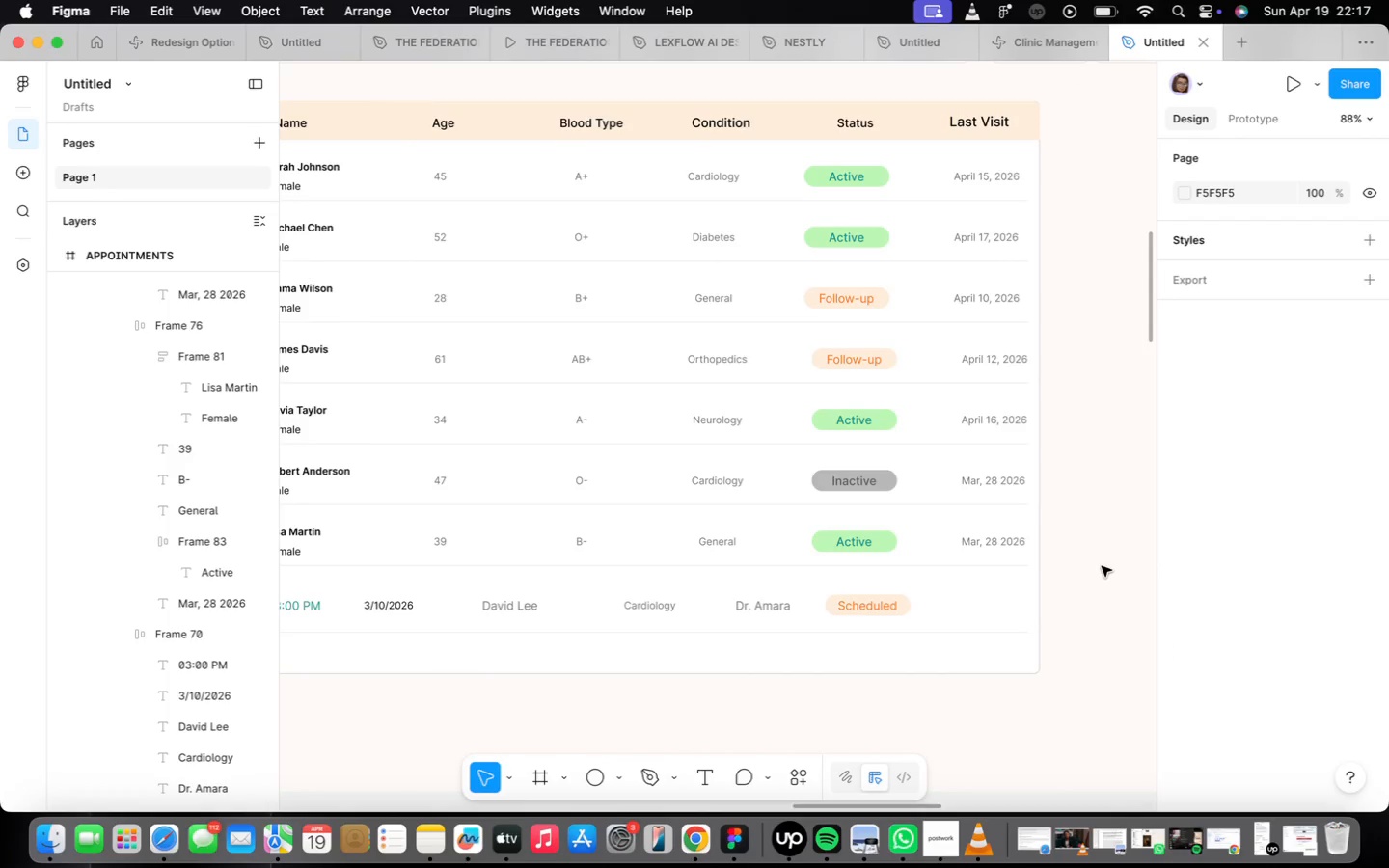 
left_click([993, 543])
 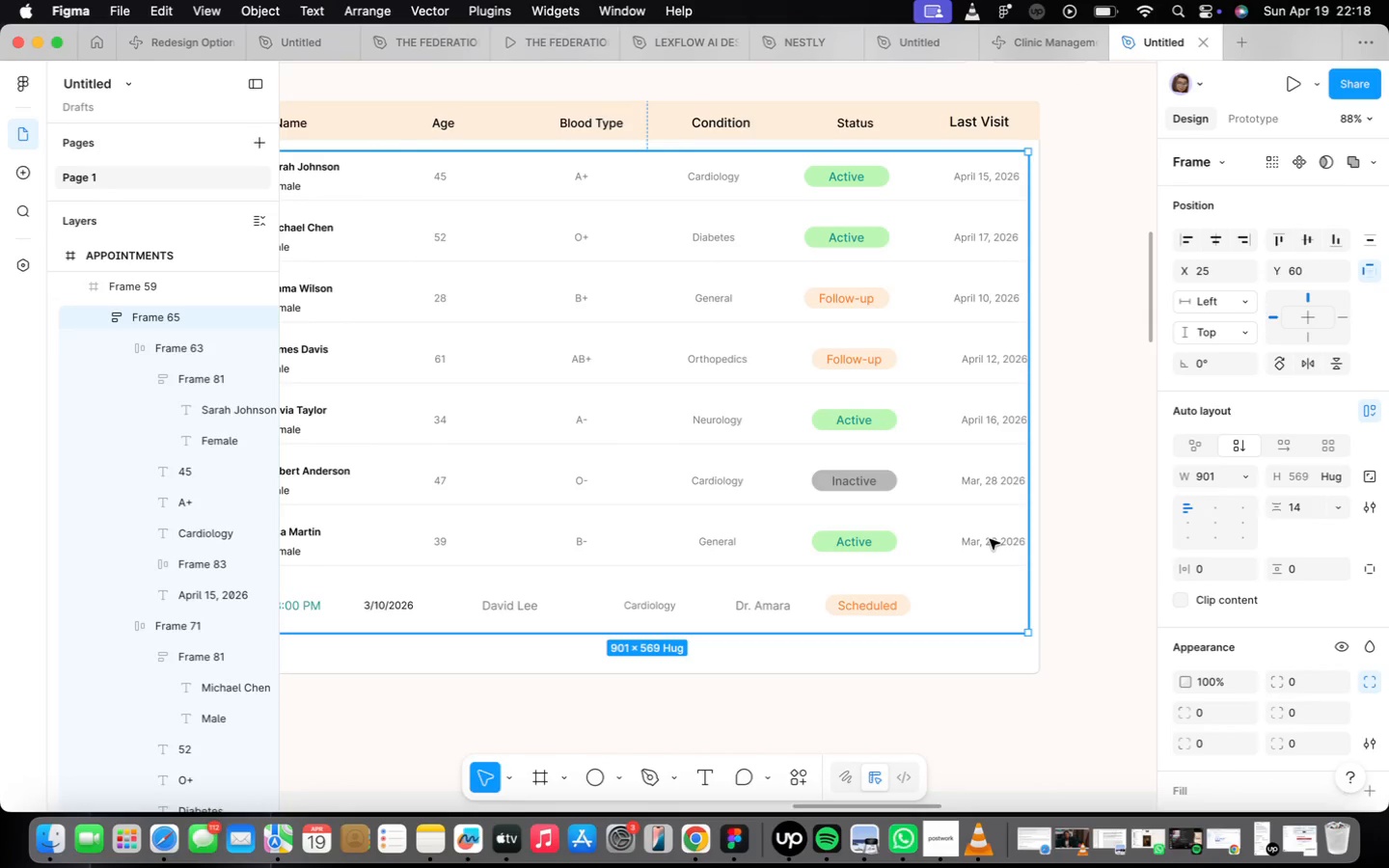 
triple_click([993, 541])
 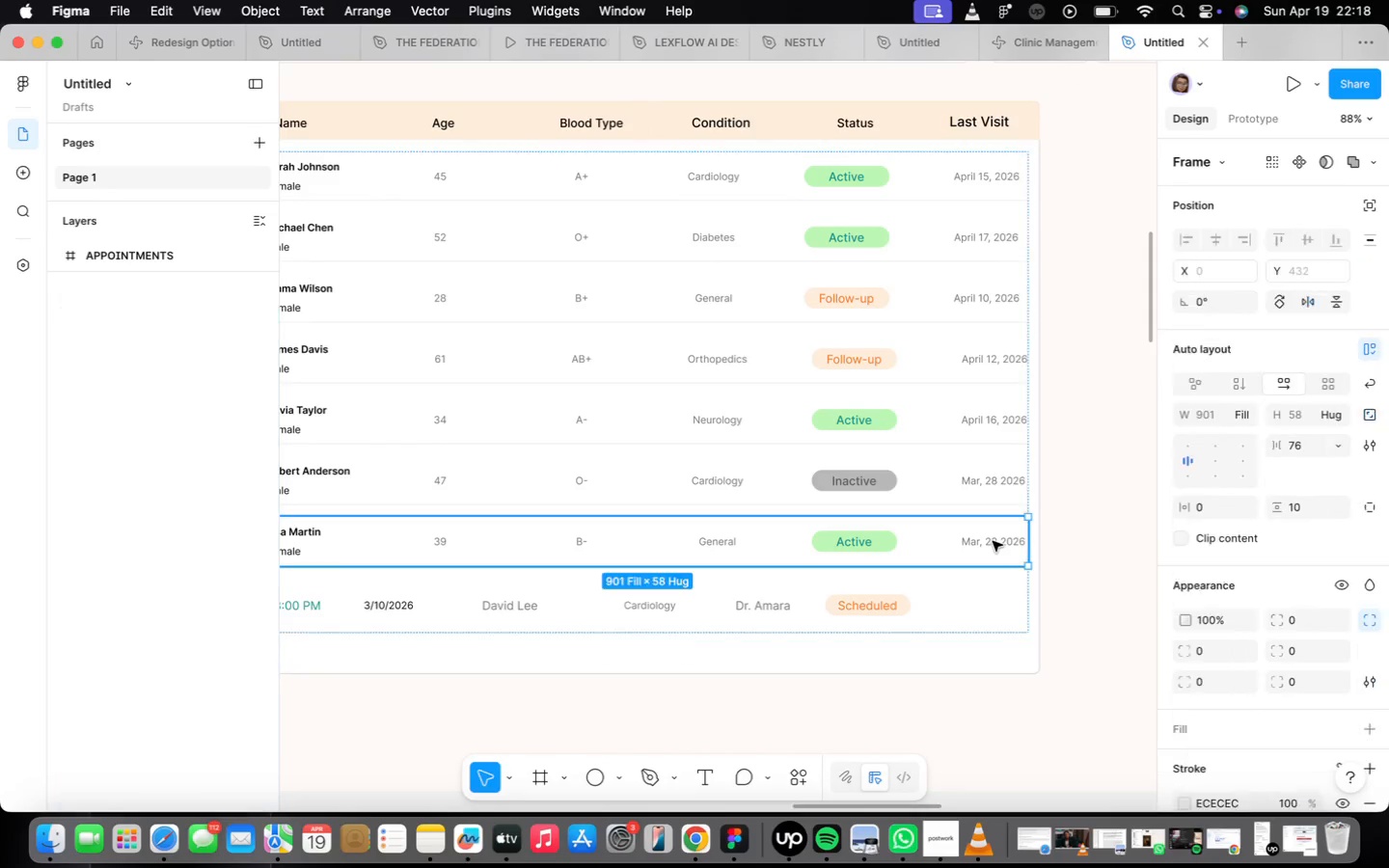 
triple_click([993, 541])
 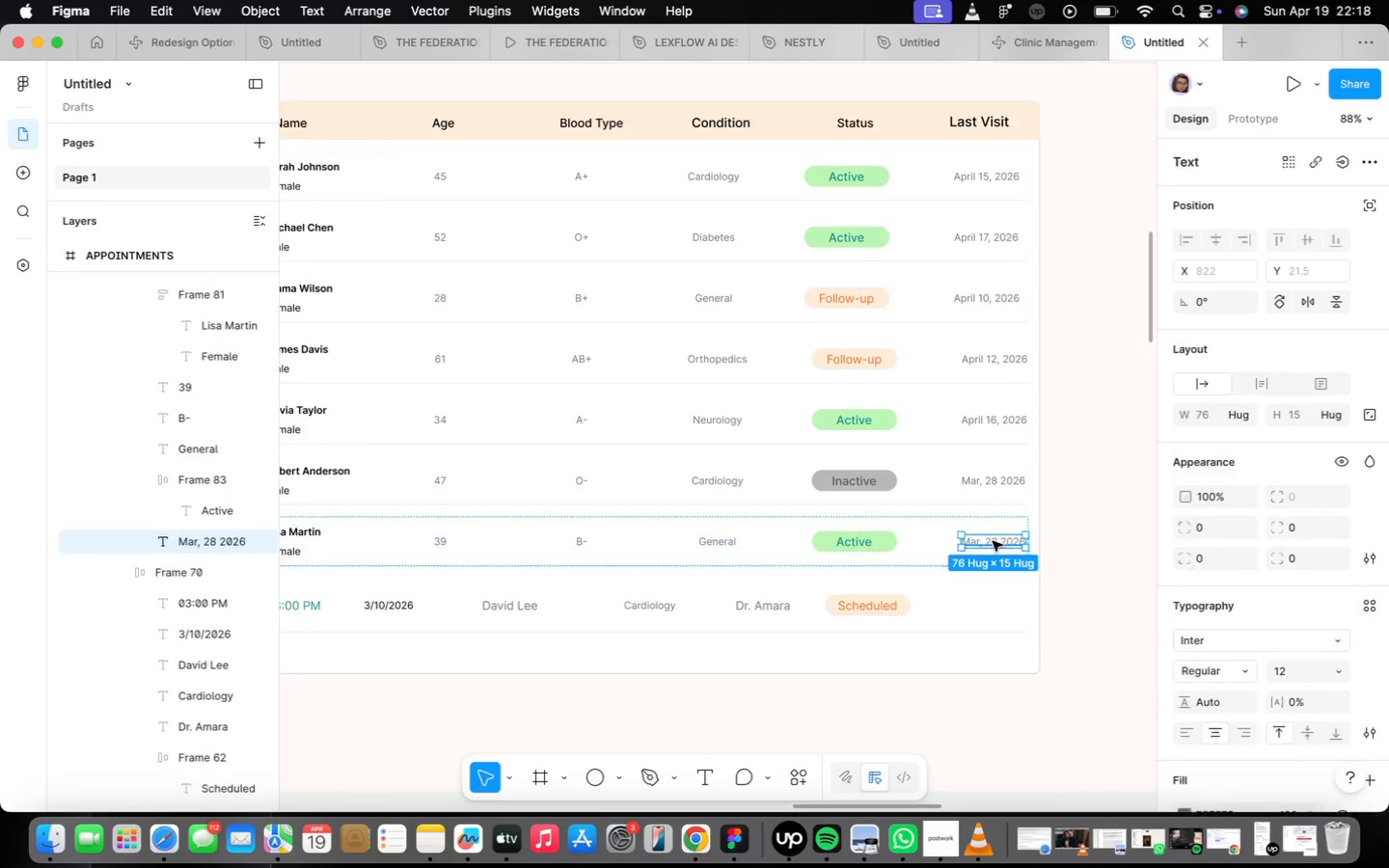 
triple_click([993, 541])
 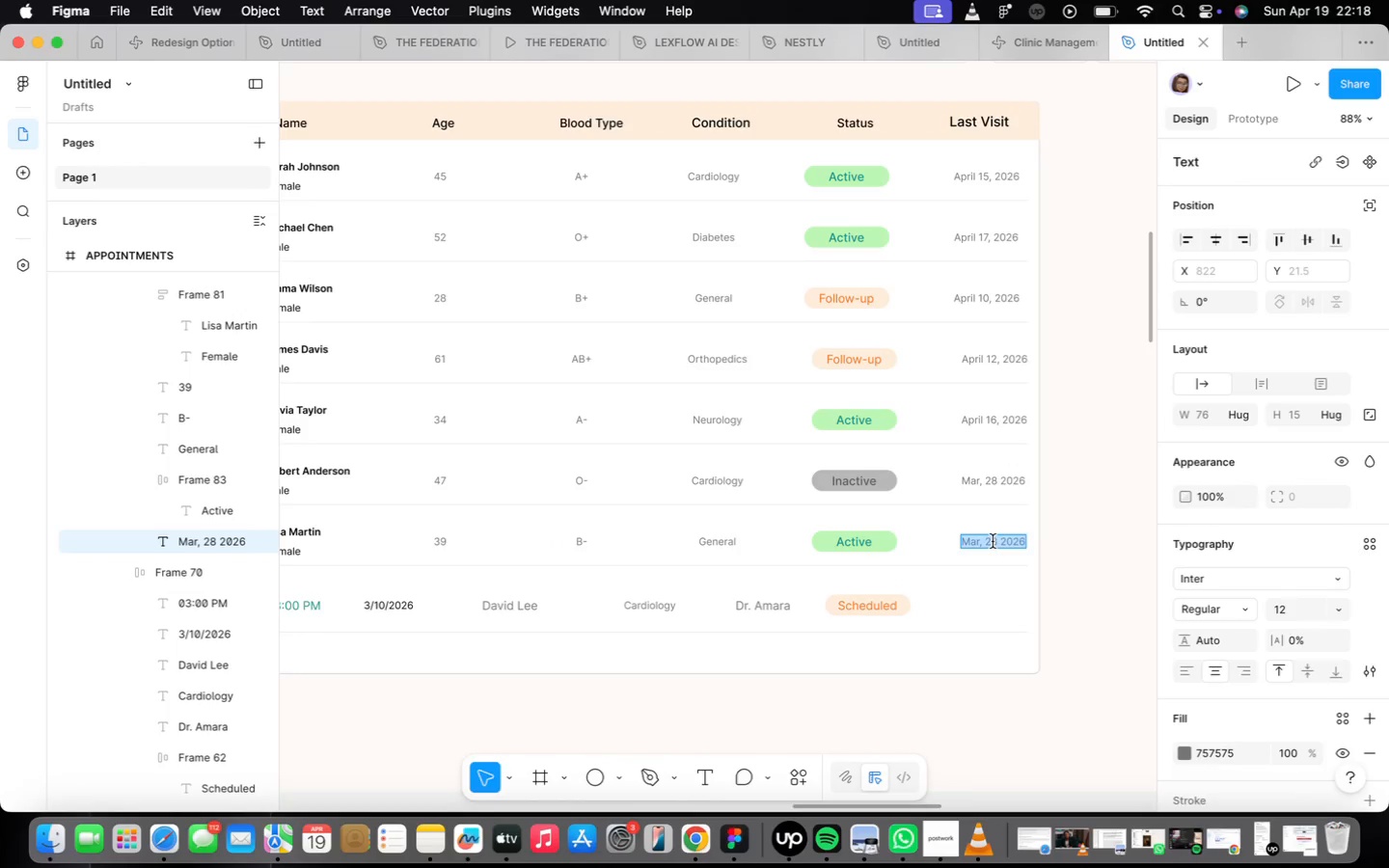 
triple_click([993, 541])
 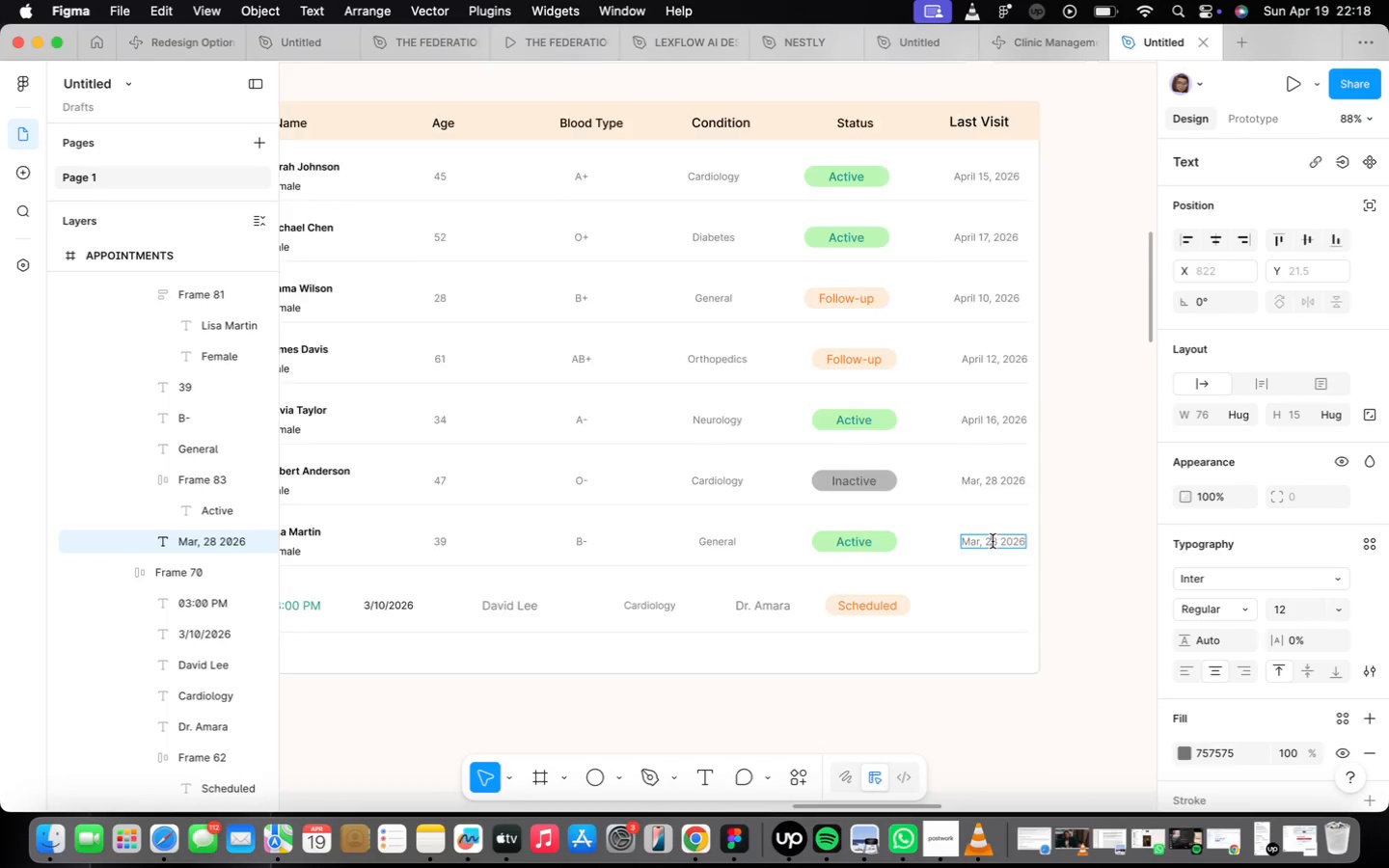 
scroll: coordinate [993, 542], scroll_direction: up, amount: 15.0
 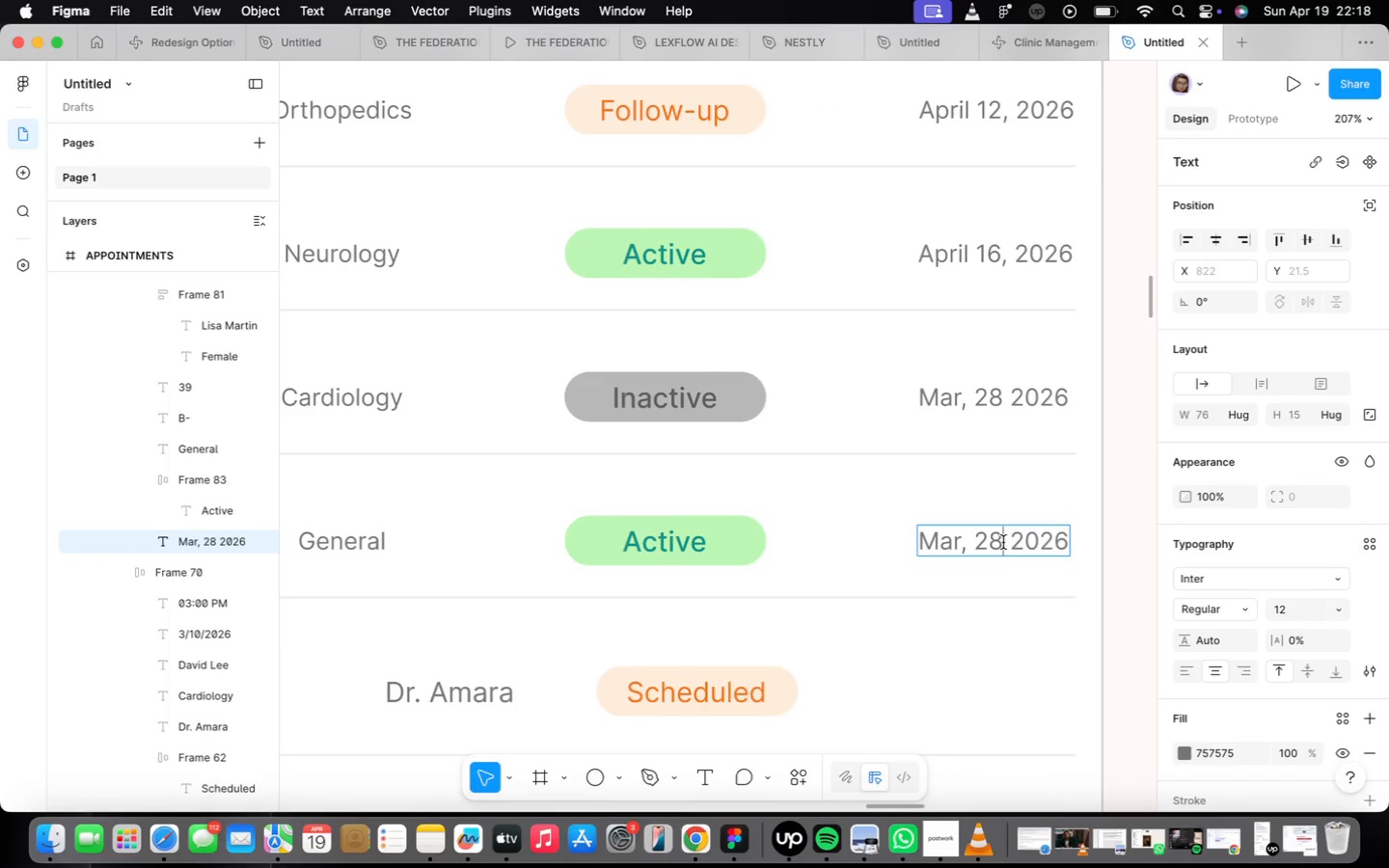 
left_click([1003, 542])
 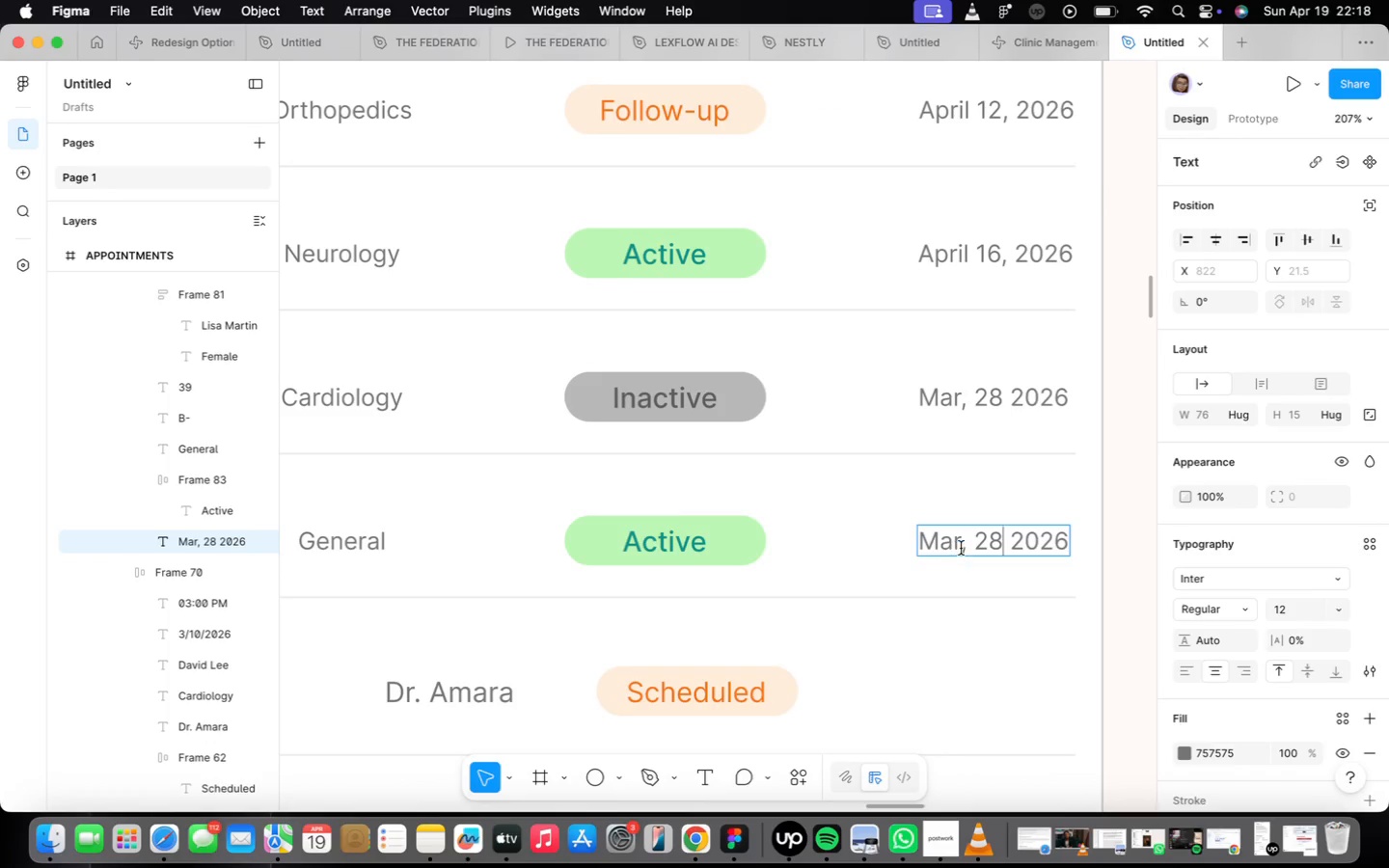 
left_click_drag(start_coordinate=[961, 548], to_coordinate=[915, 555])
 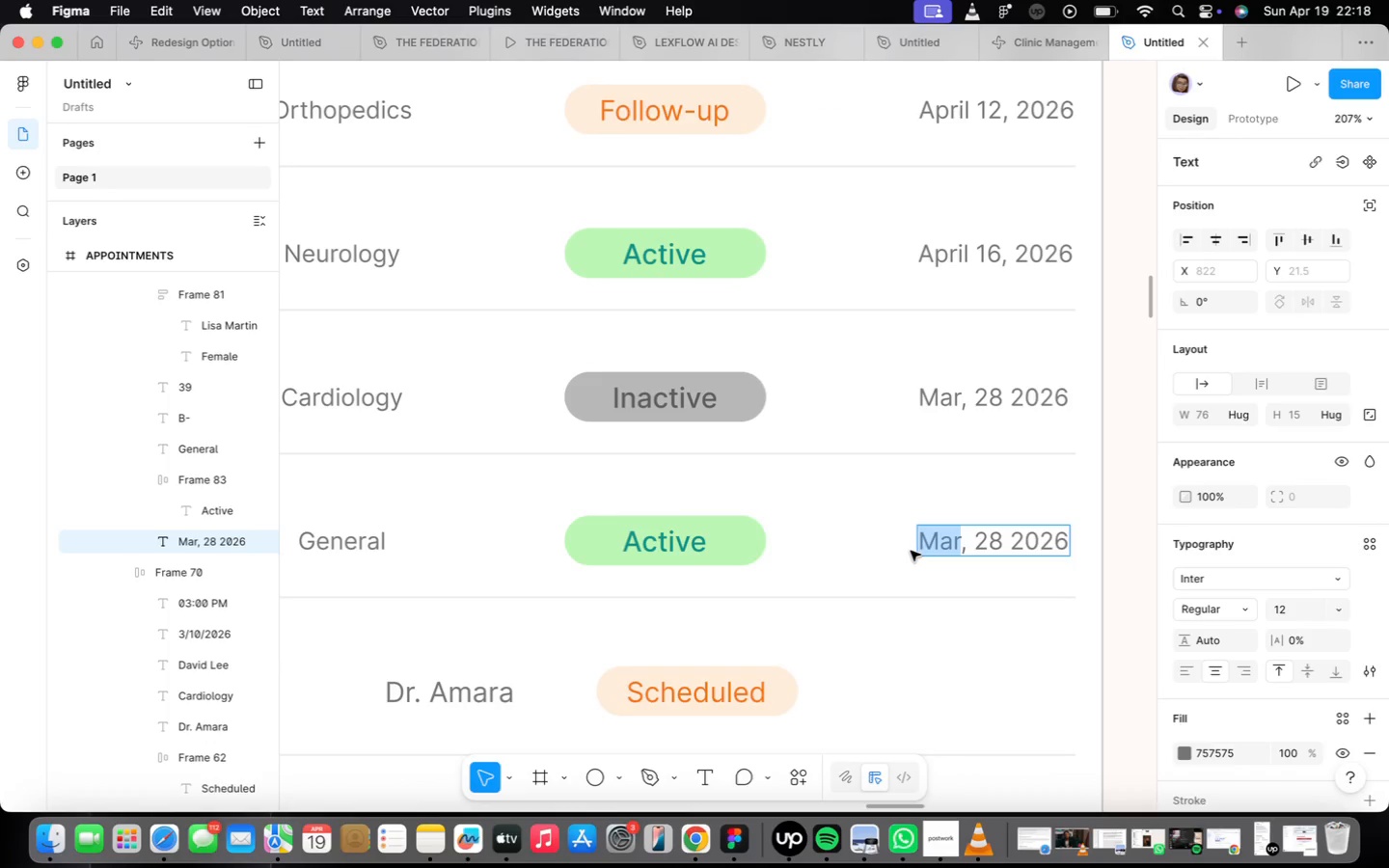 
type(Apr)
 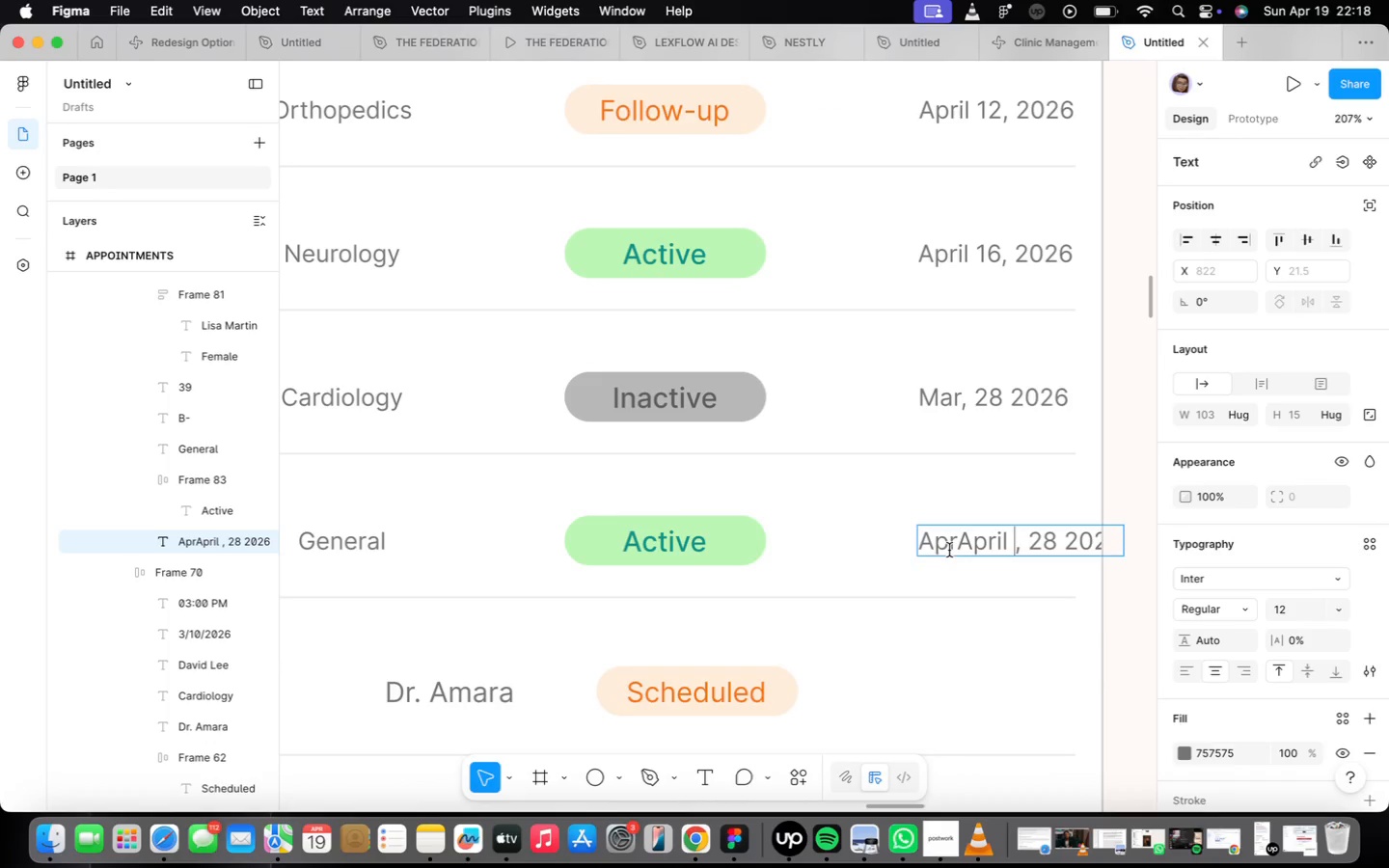 
key(Backspace)
 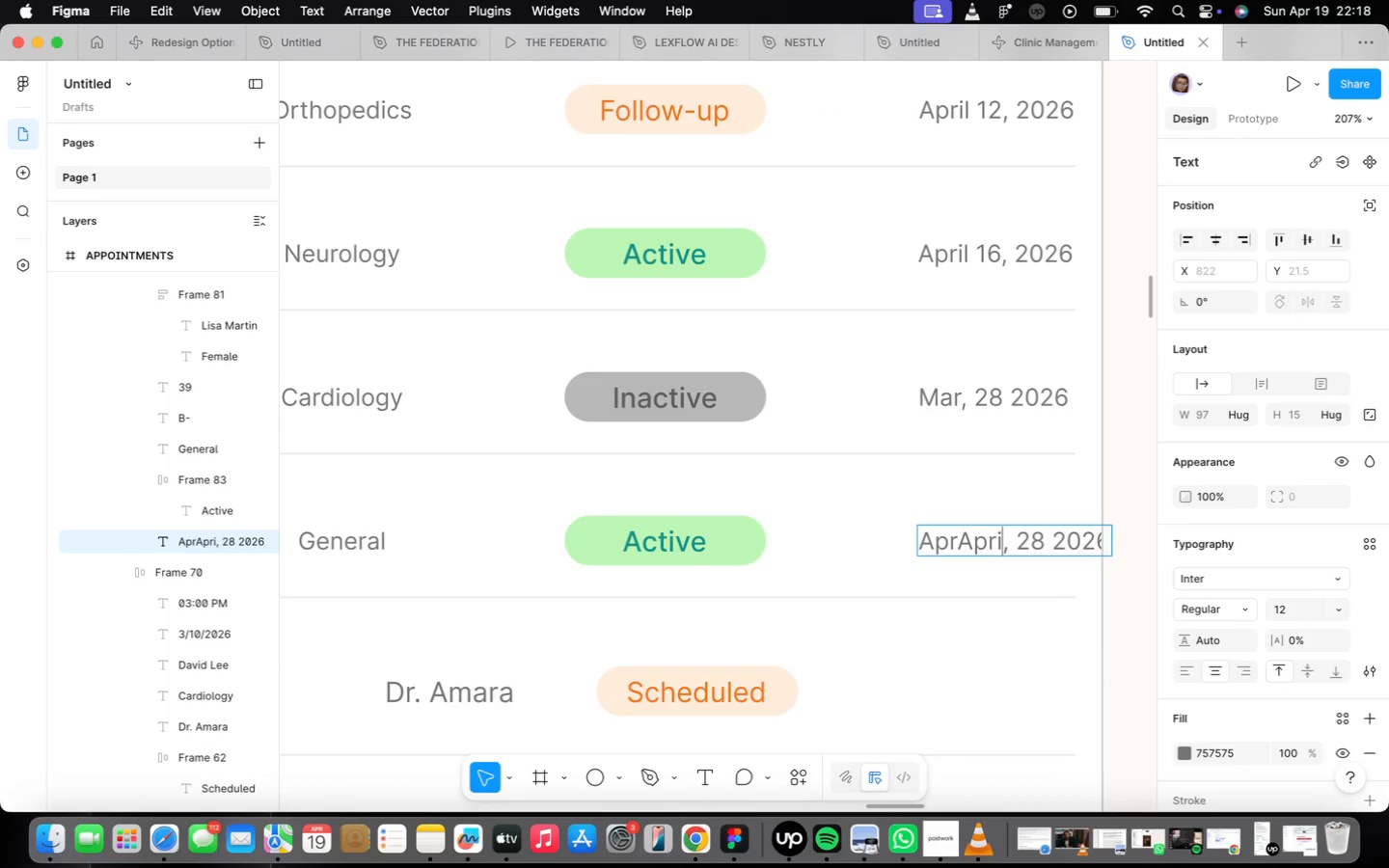 
key(Backspace)
 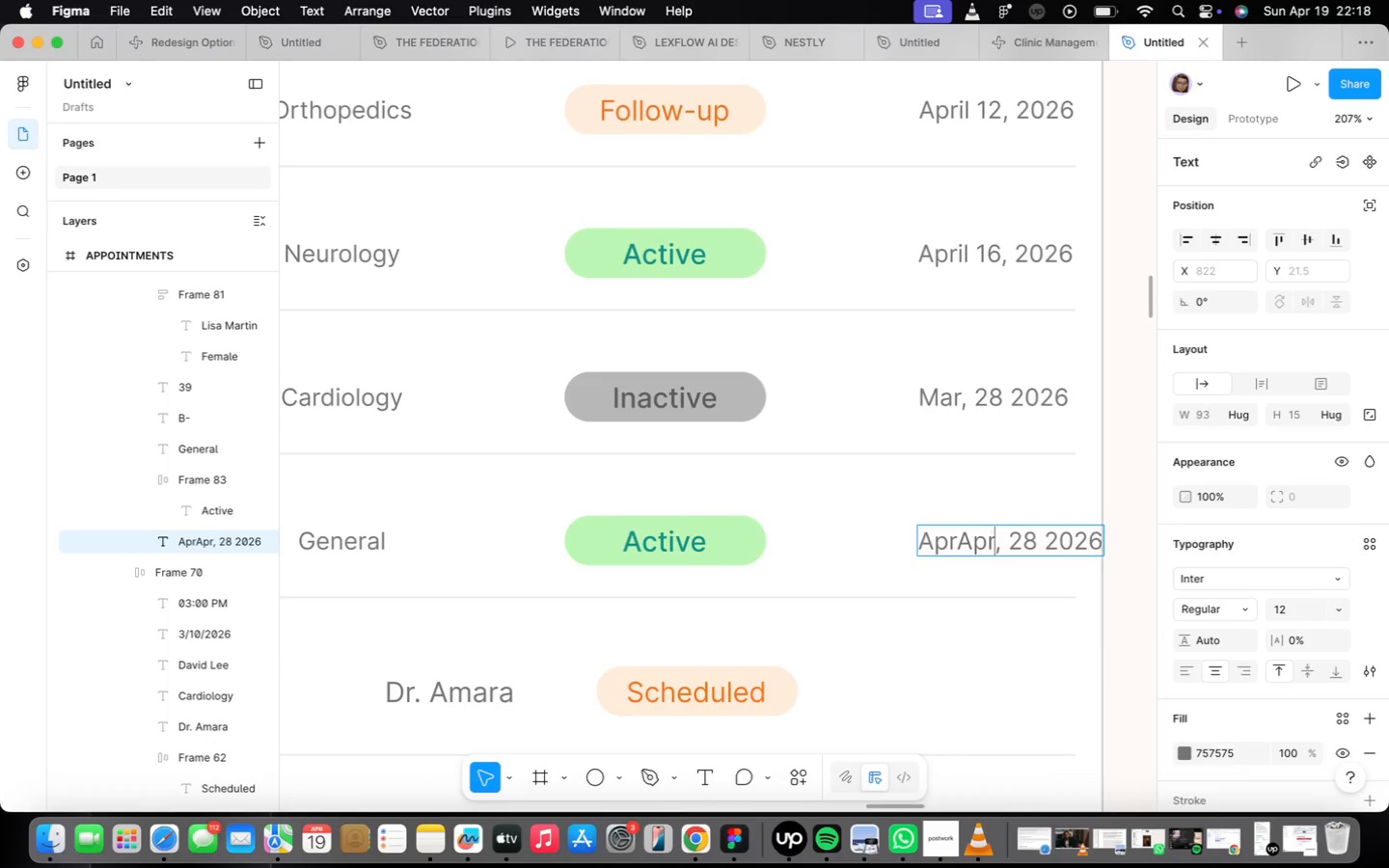 
key(Backspace)
 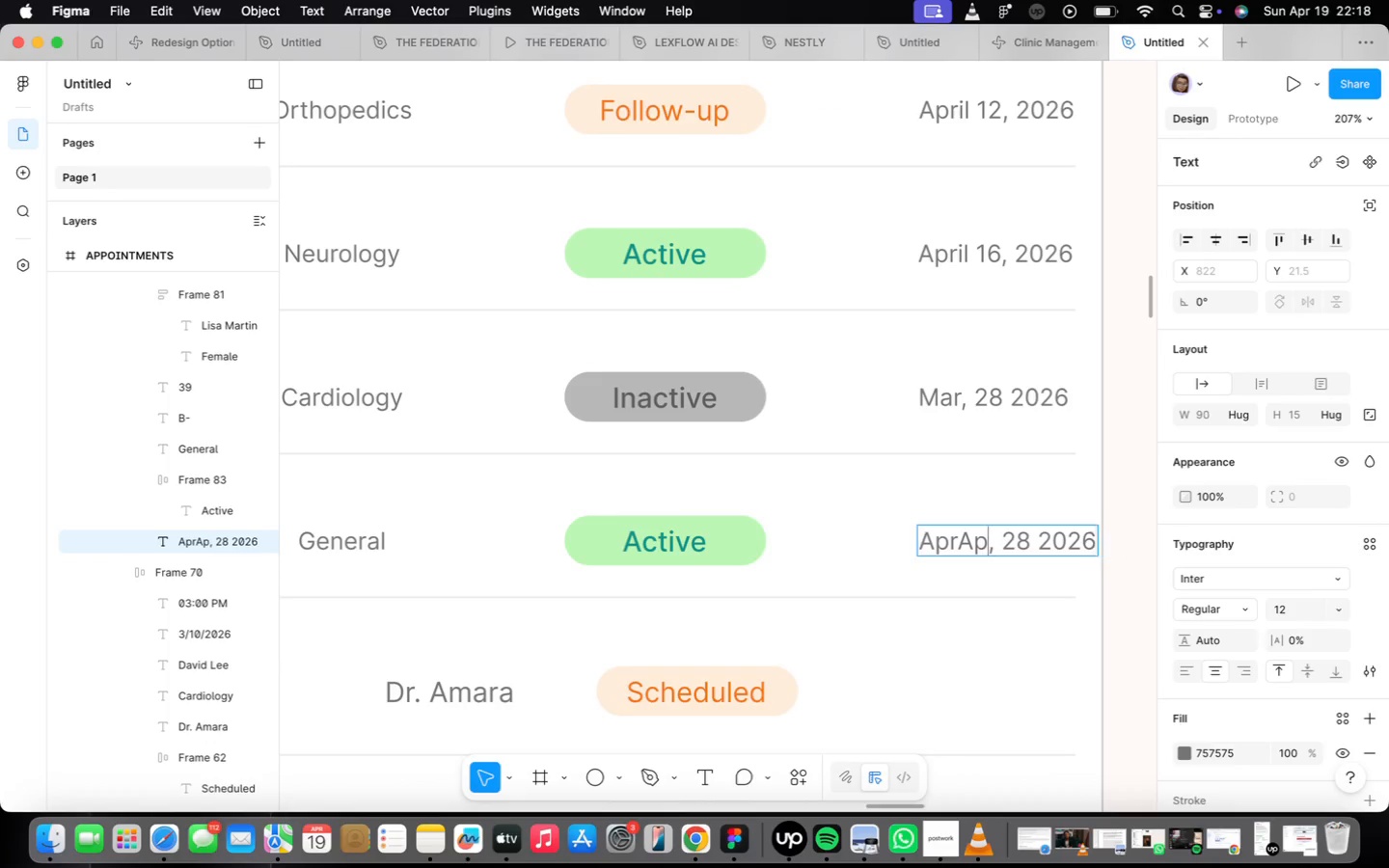 
key(Backspace)
 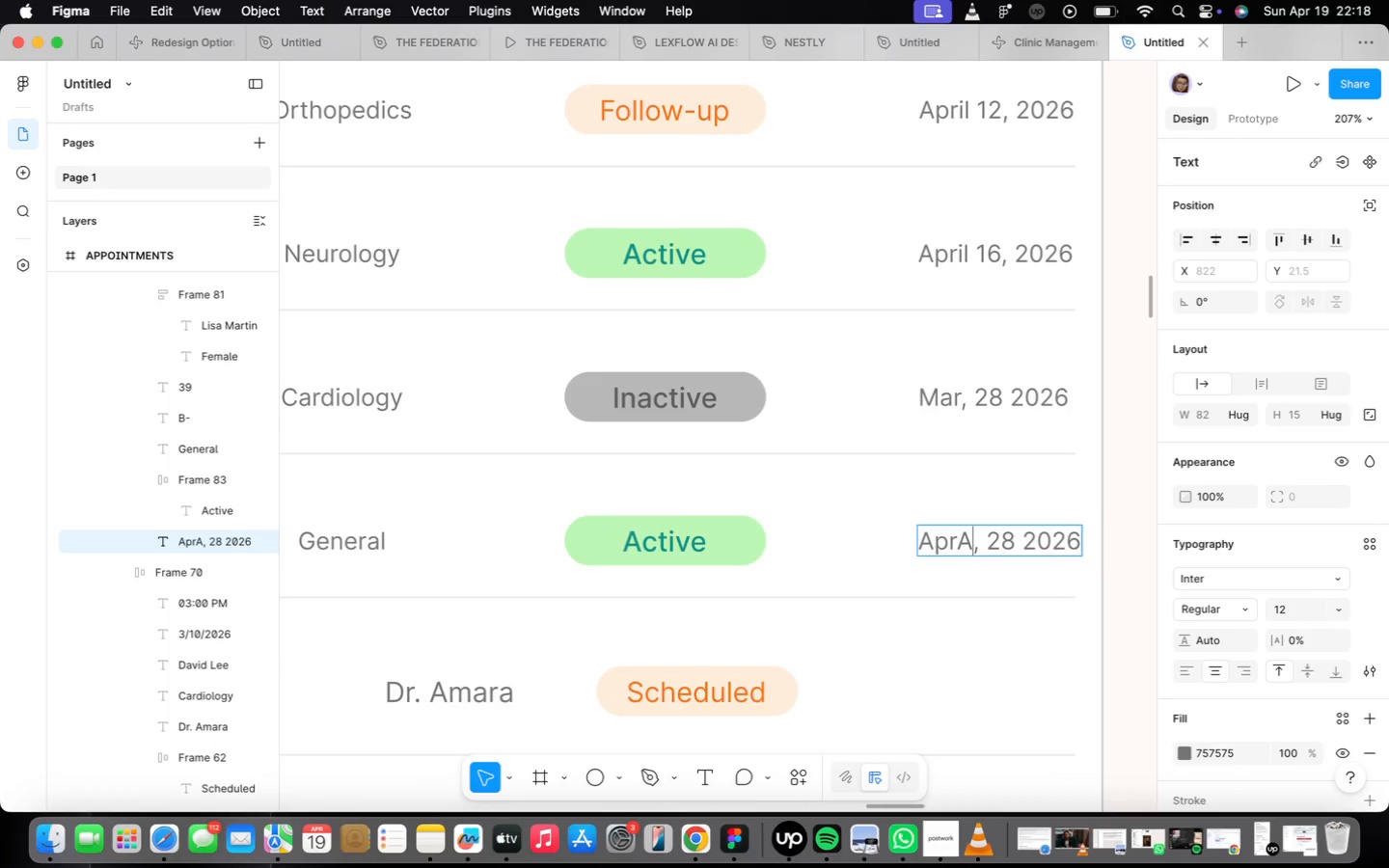 
key(Backspace)
 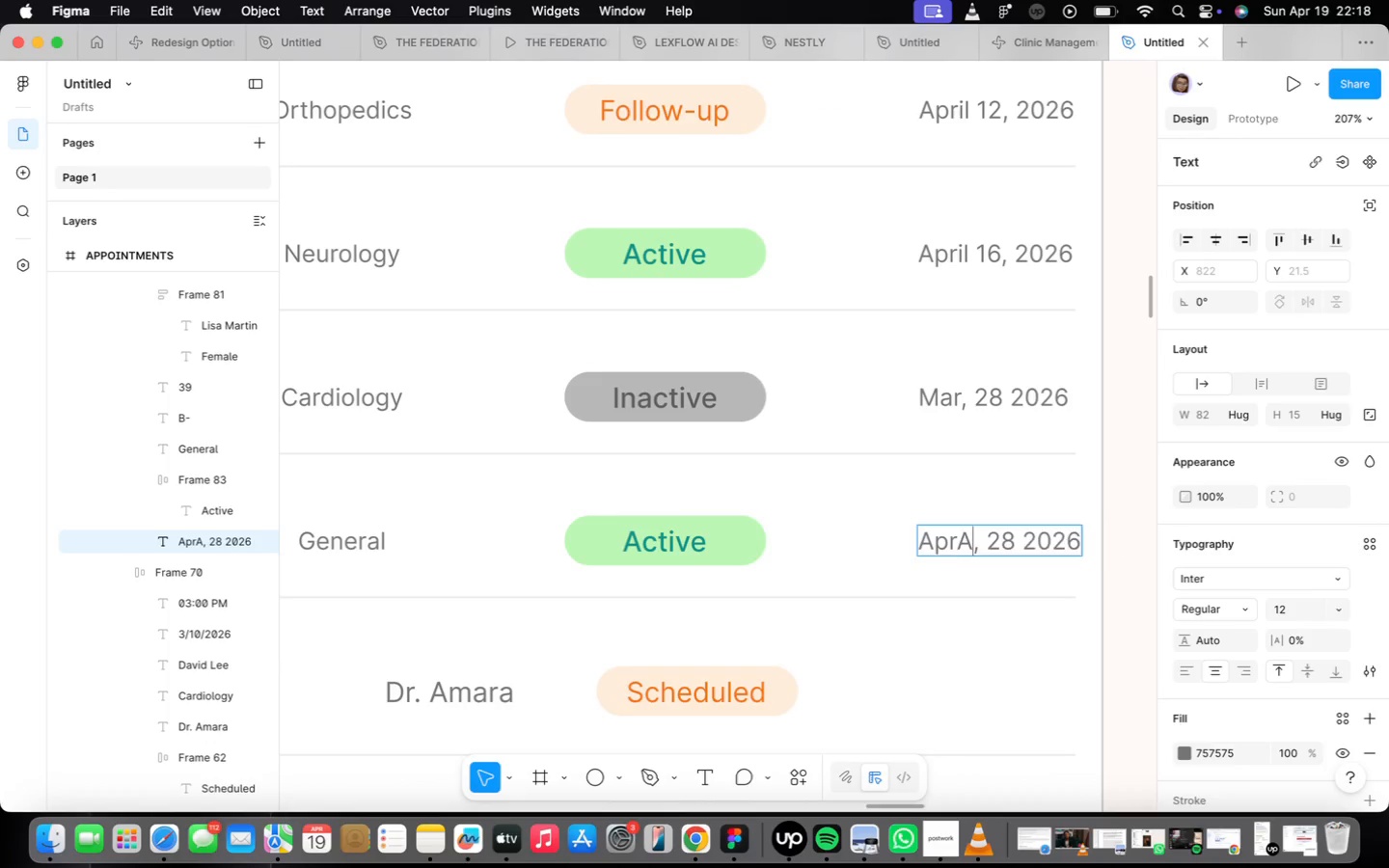 
key(Backspace)
 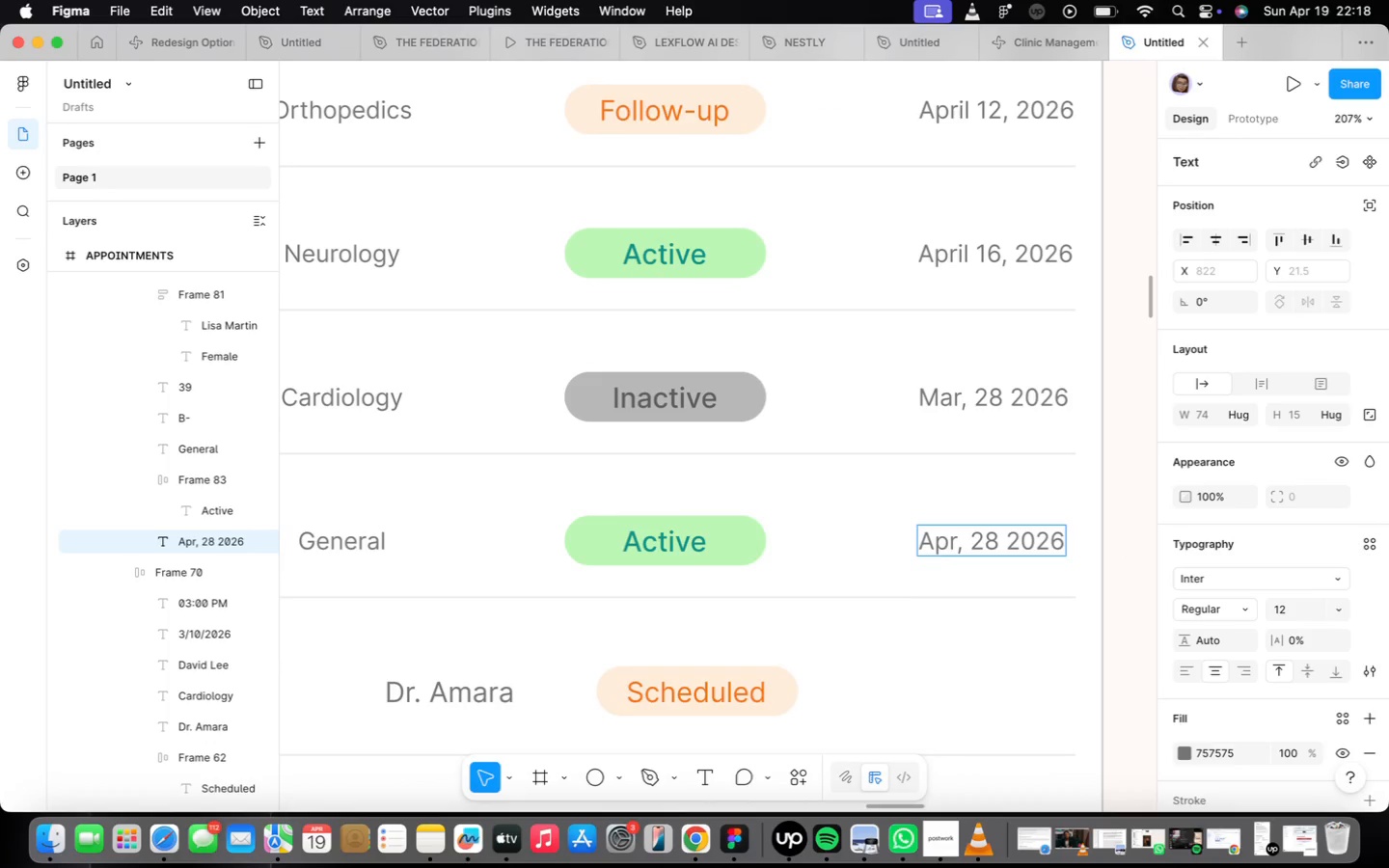 
scroll: coordinate [823, 718], scroll_direction: down, amount: 12.0
 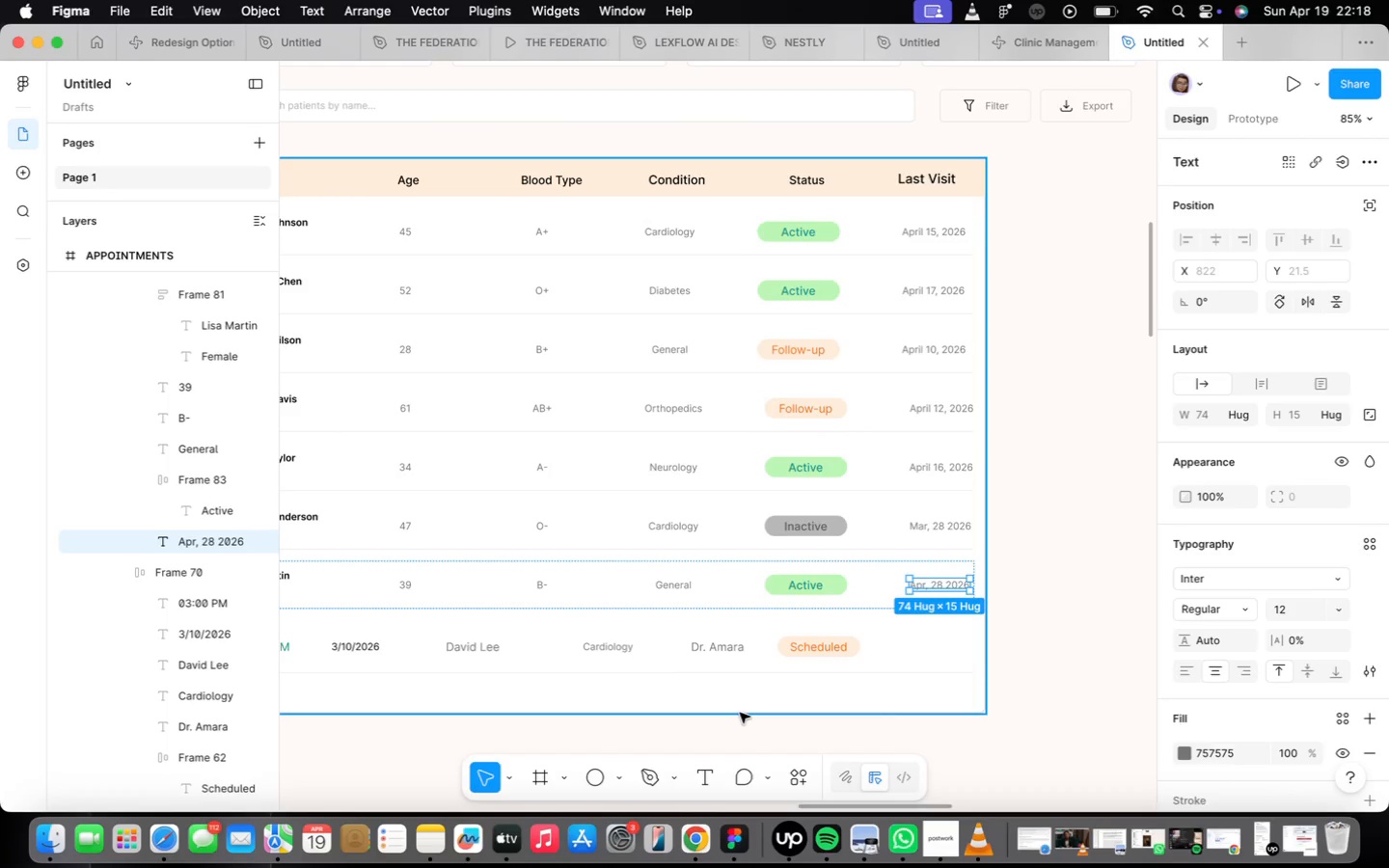 
left_click([726, 710])
 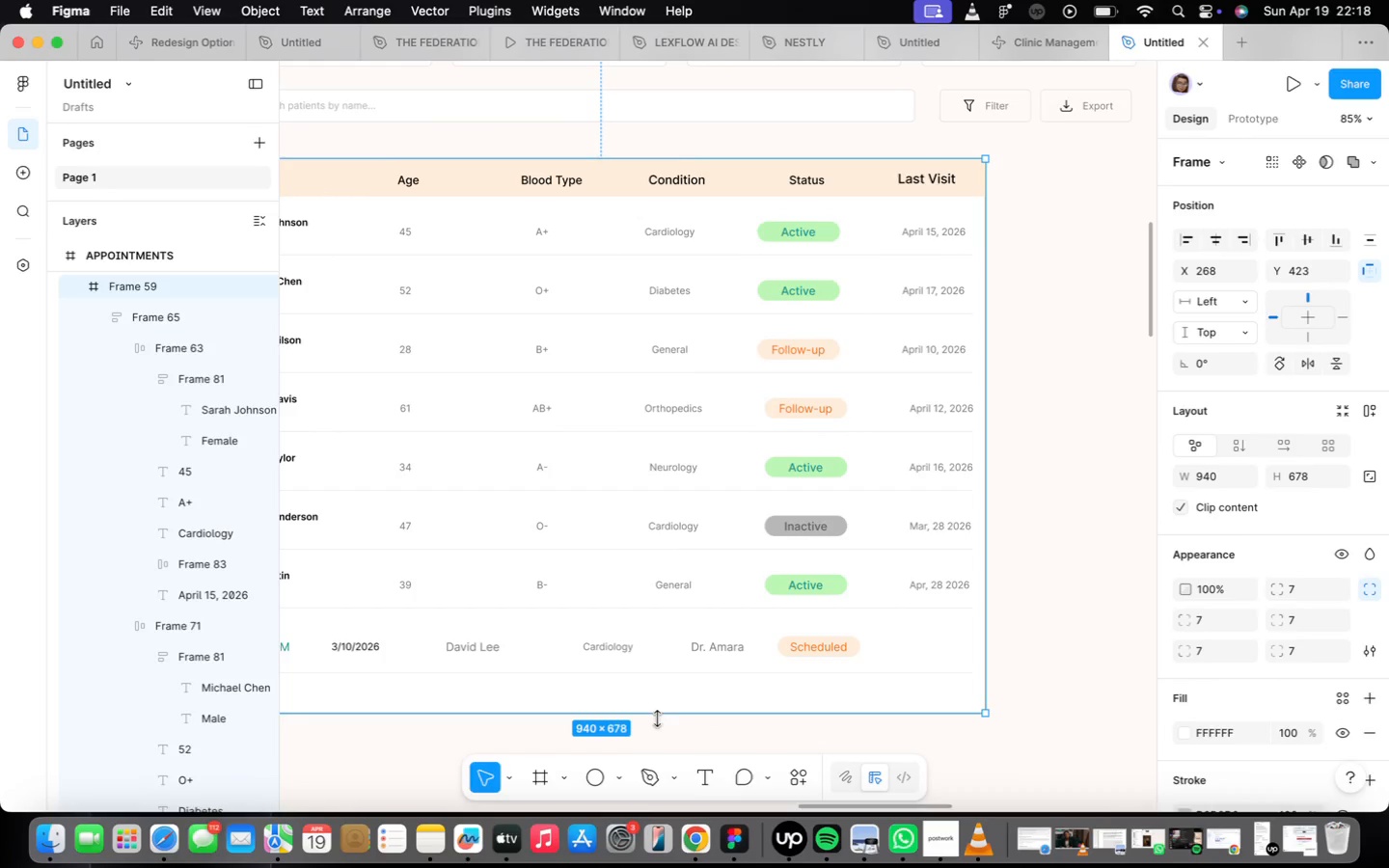 
left_click_drag(start_coordinate=[509, 745], to_coordinate=[446, 764])
 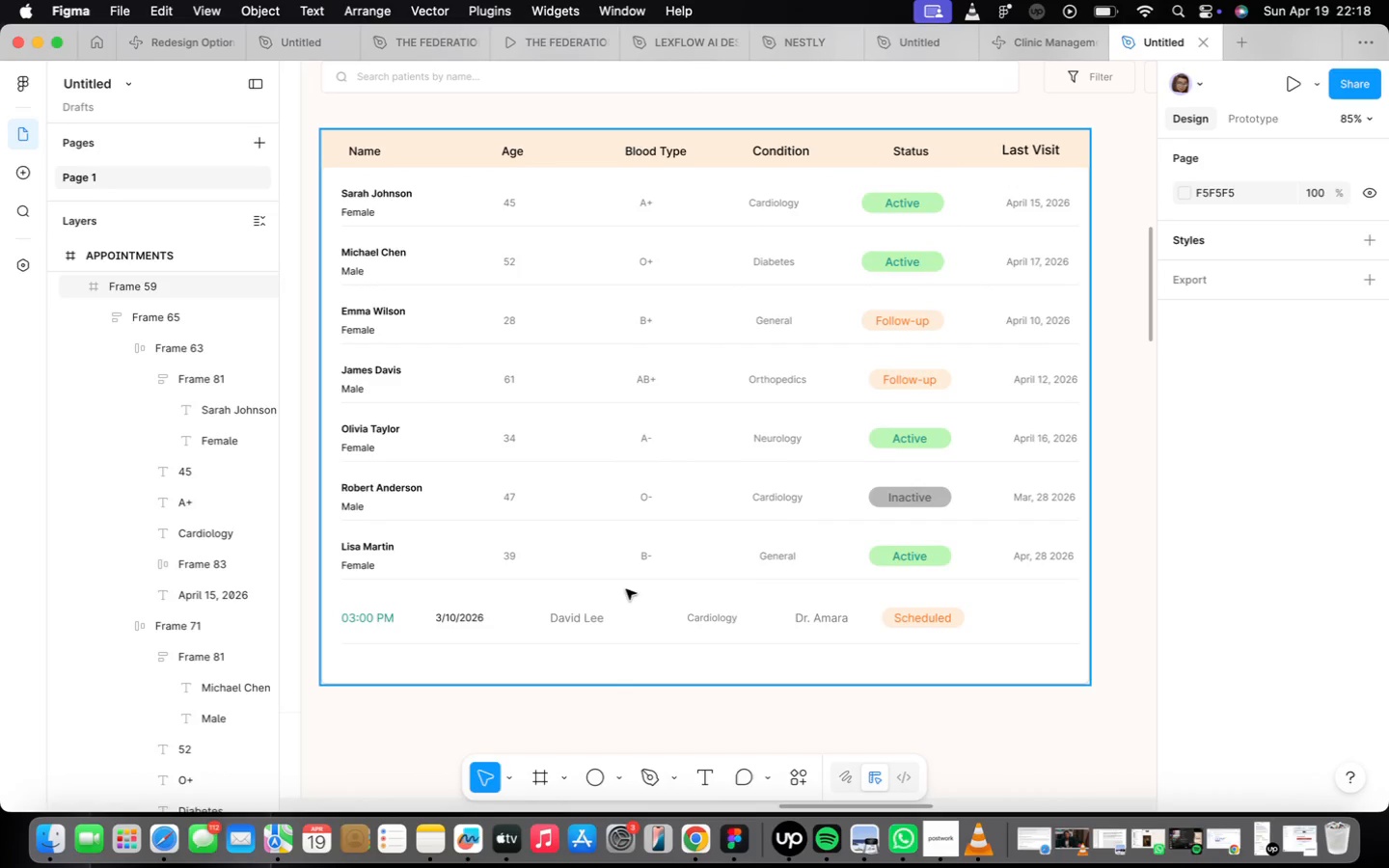 
wait(9.3)
 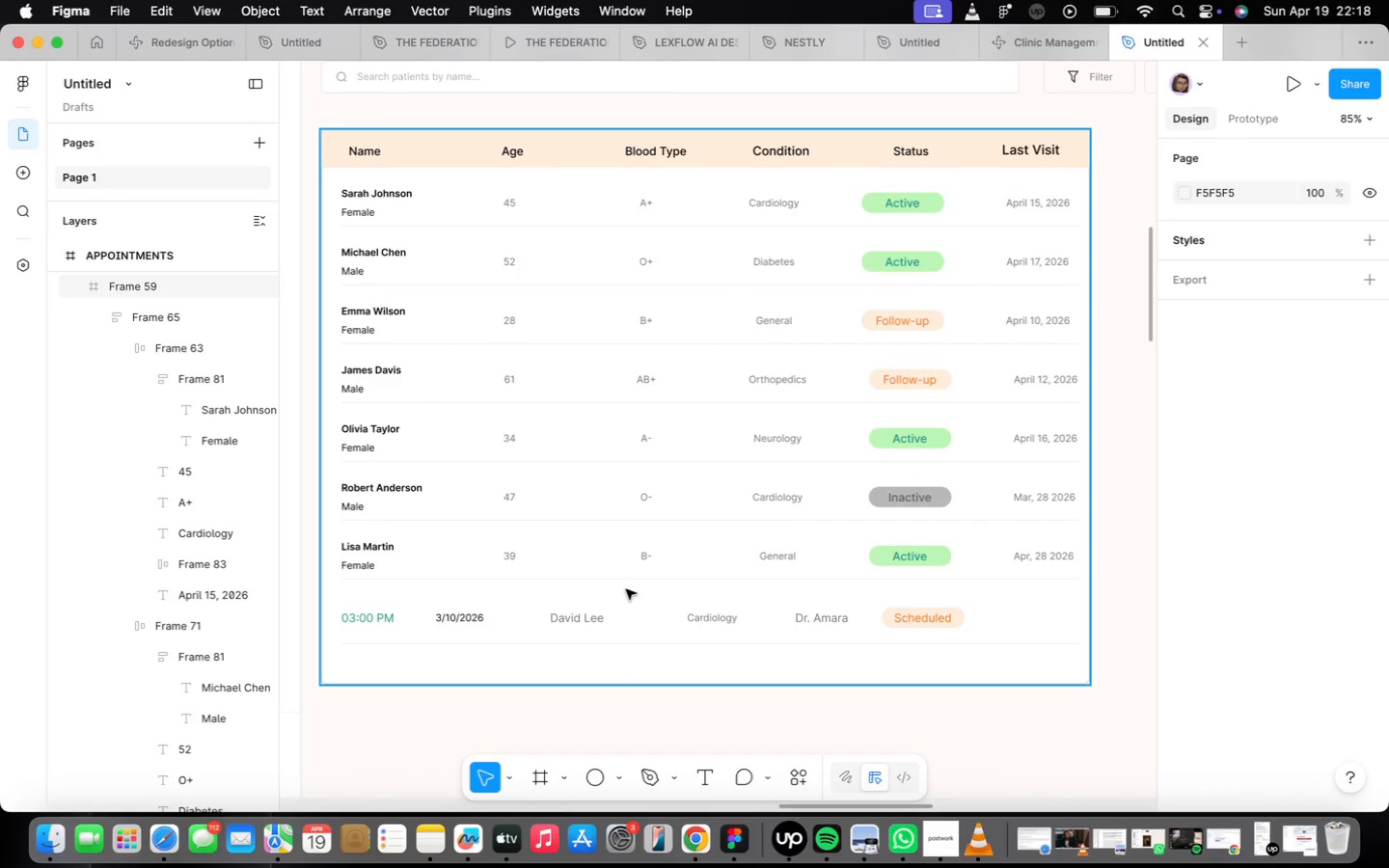 
left_click([515, 133])
 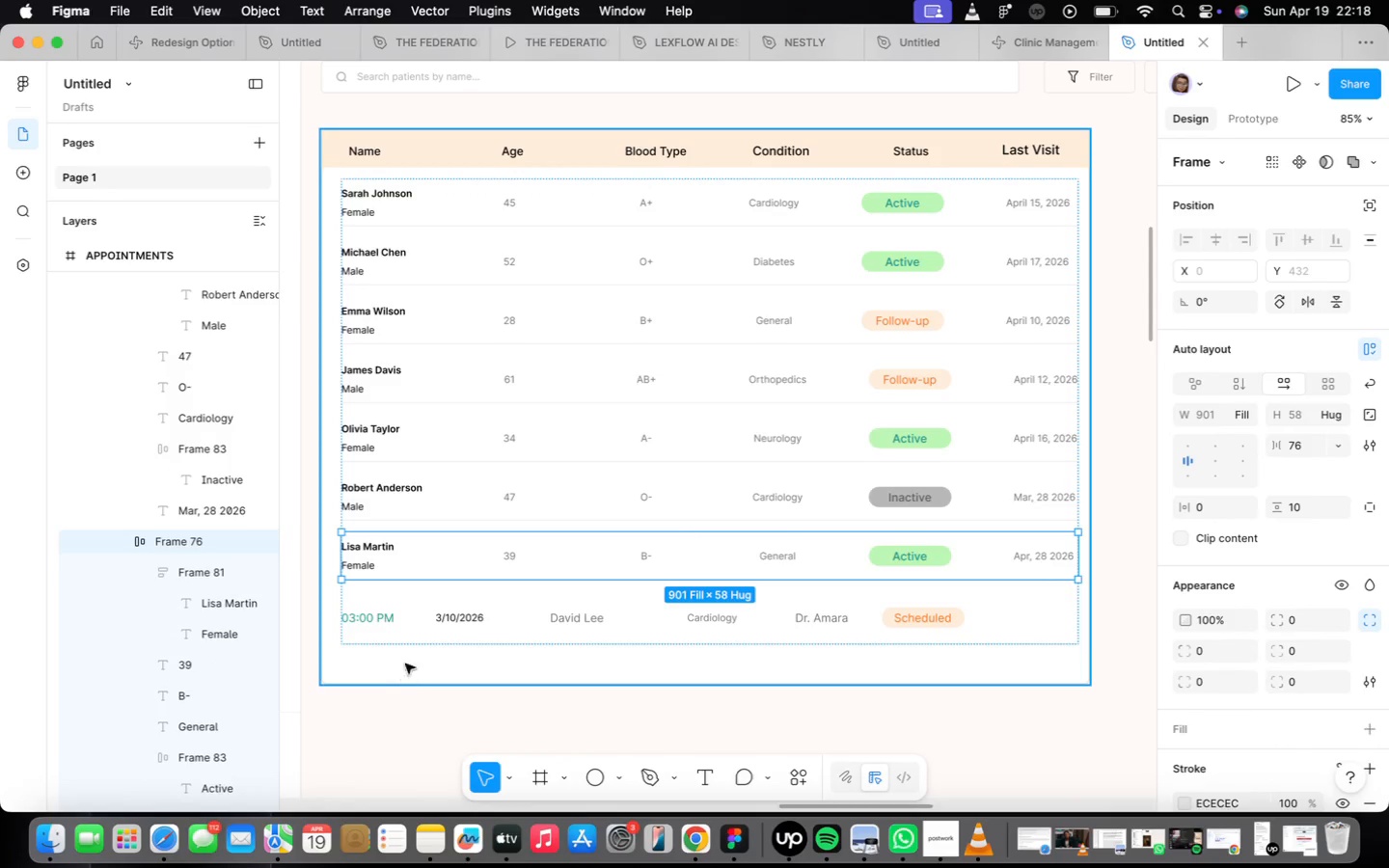 
left_click([412, 621])
 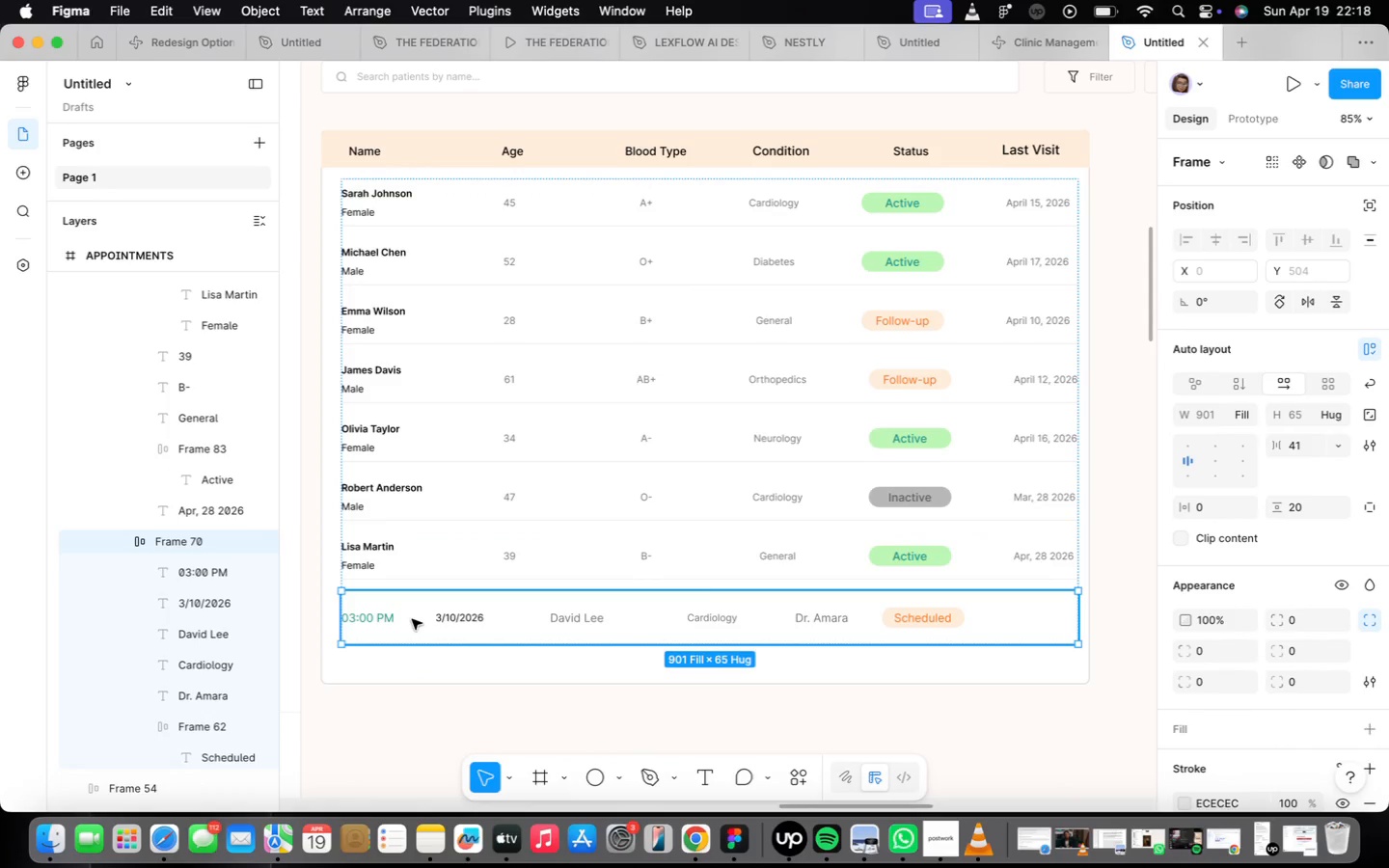 
right_click([412, 619])
 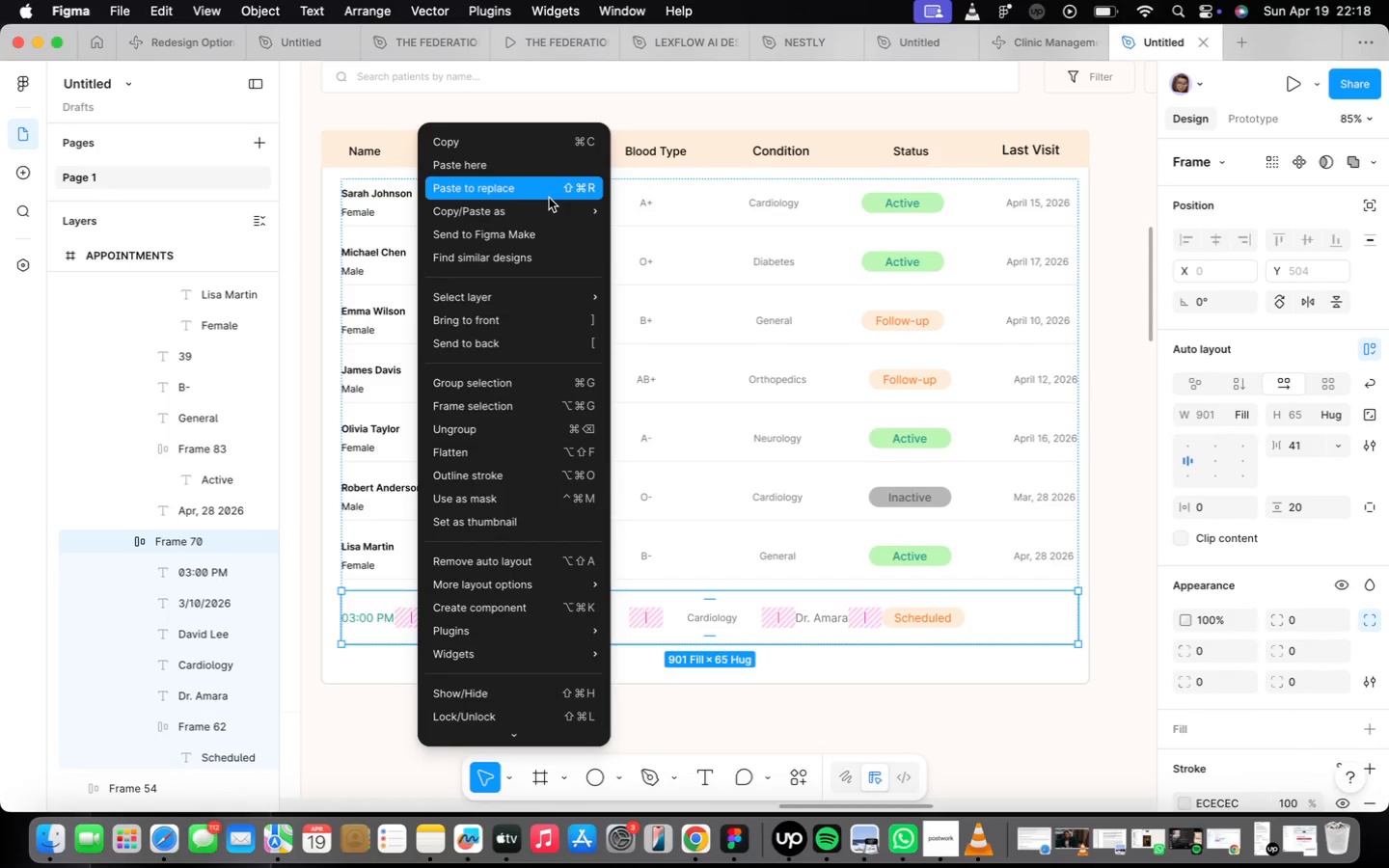 
left_click([549, 190])
 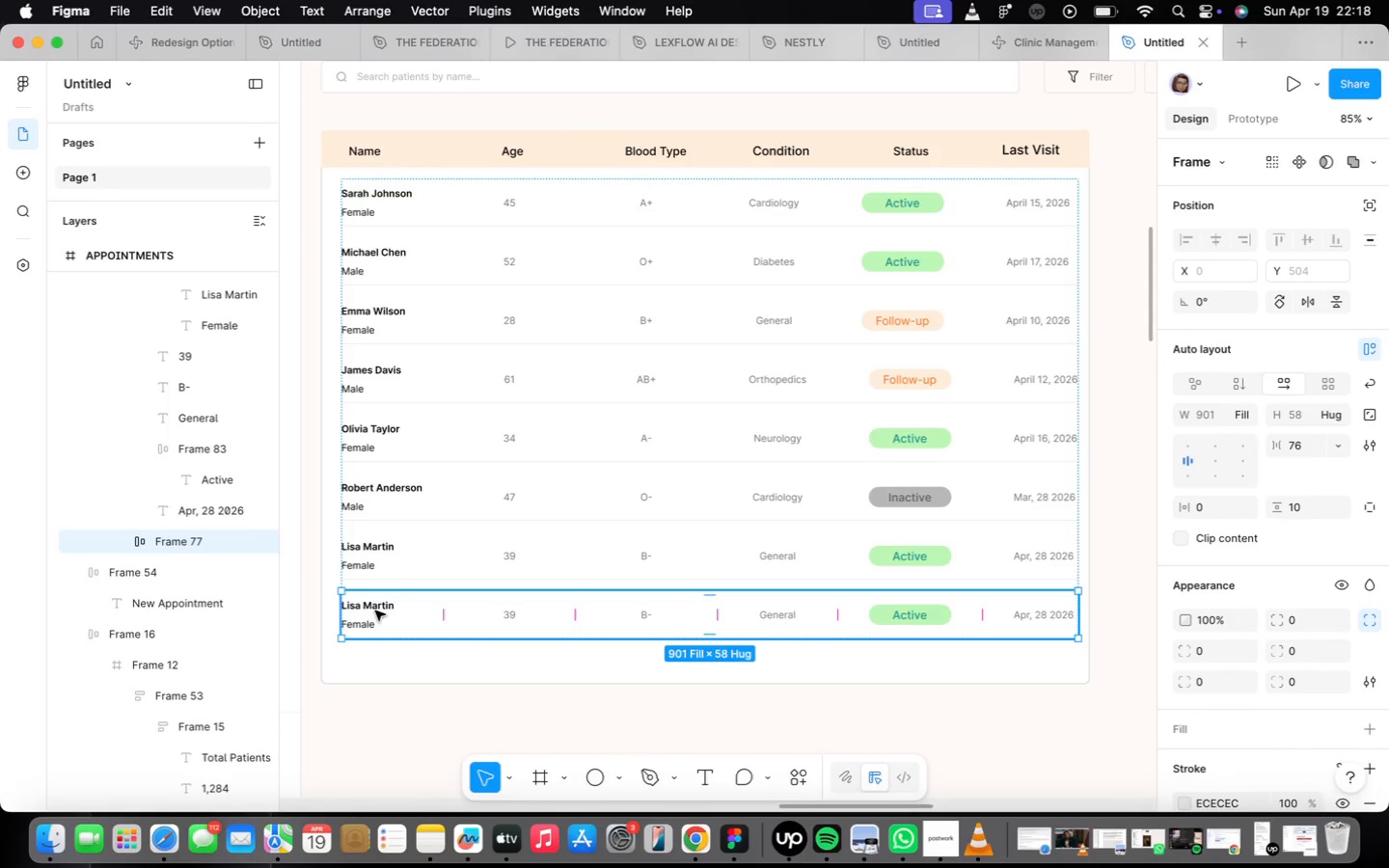 
scroll: coordinate [374, 609], scroll_direction: up, amount: 2.0
 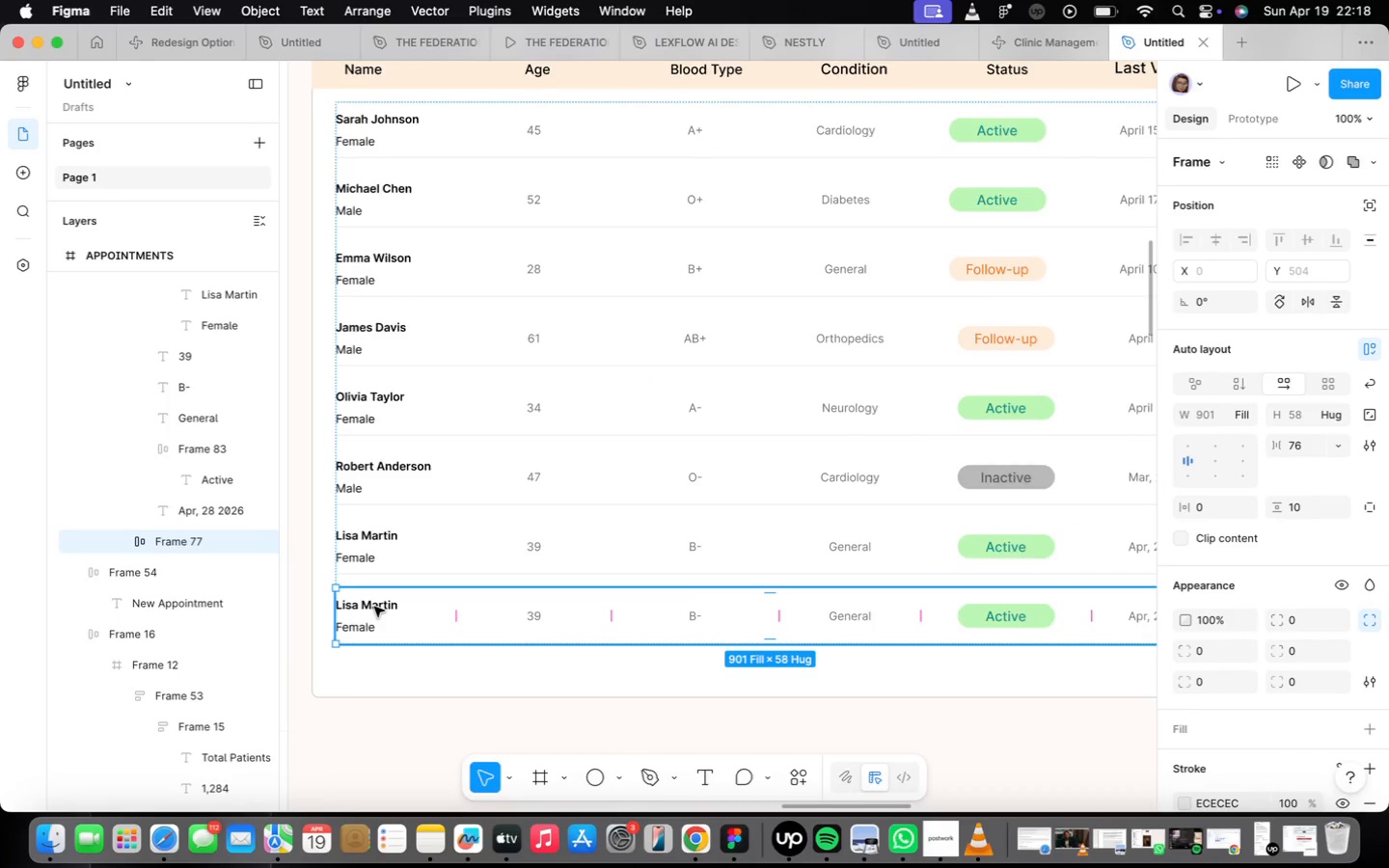 
double_click([374, 607])
 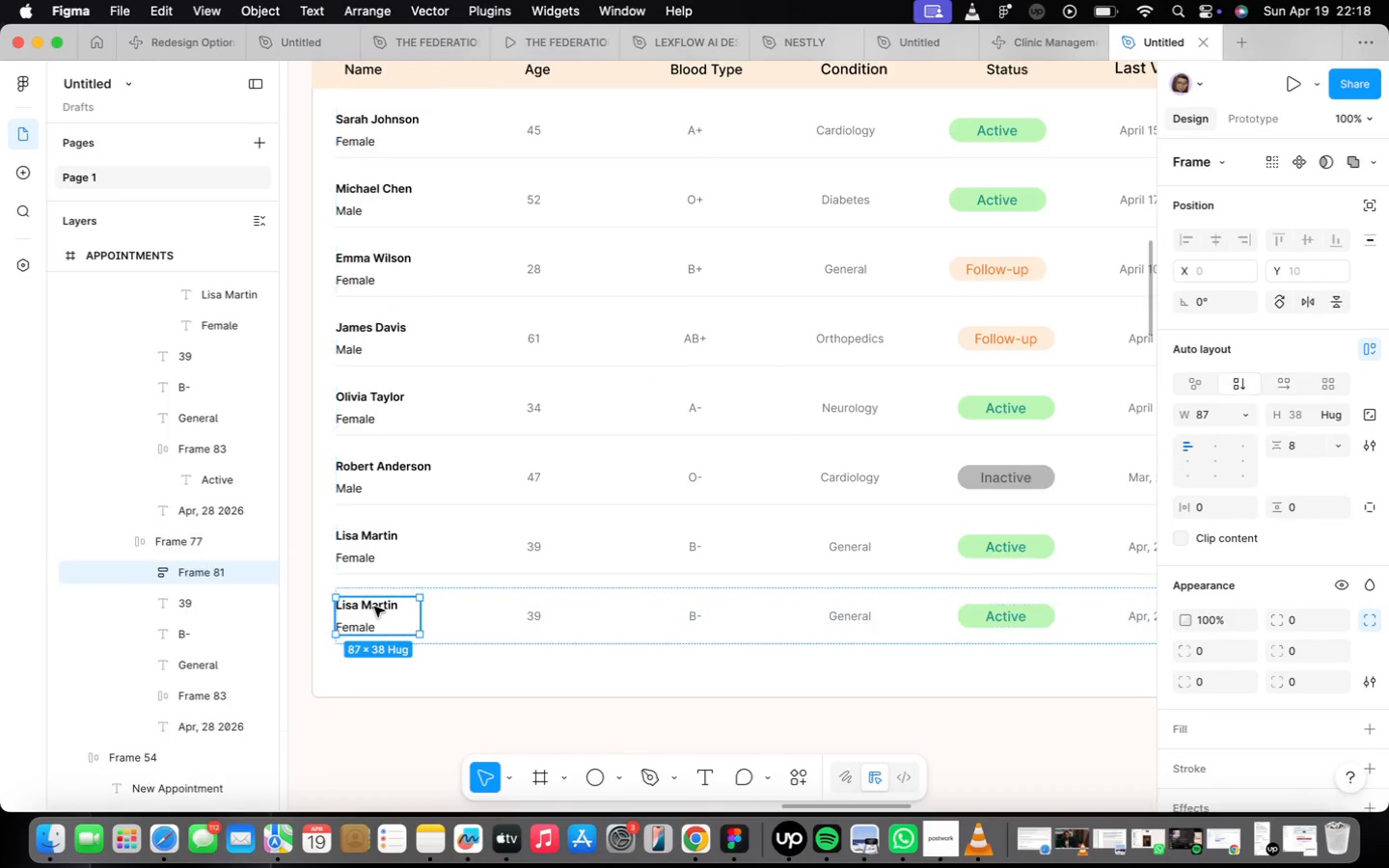 
triple_click([374, 607])
 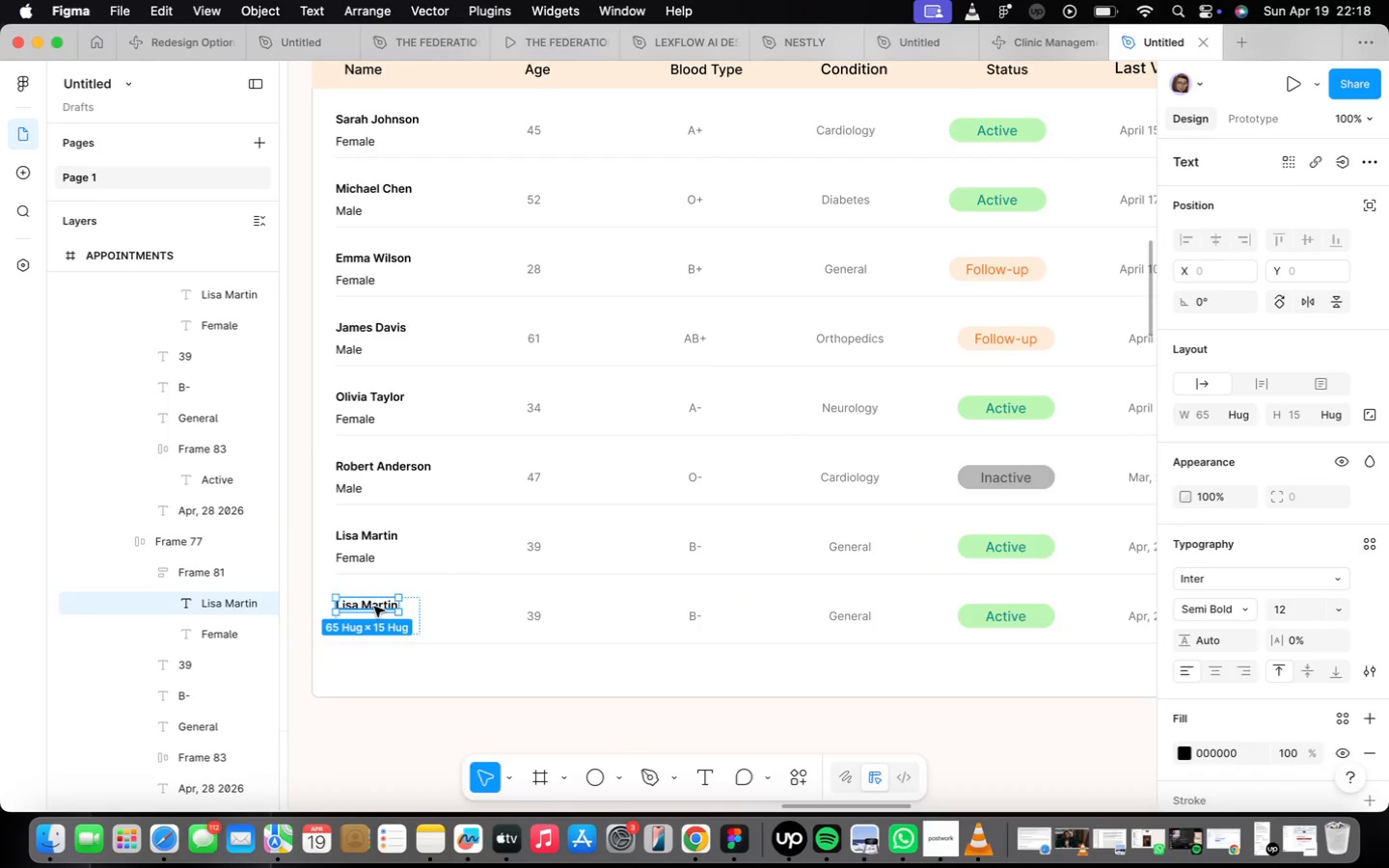 
triple_click([374, 607])
 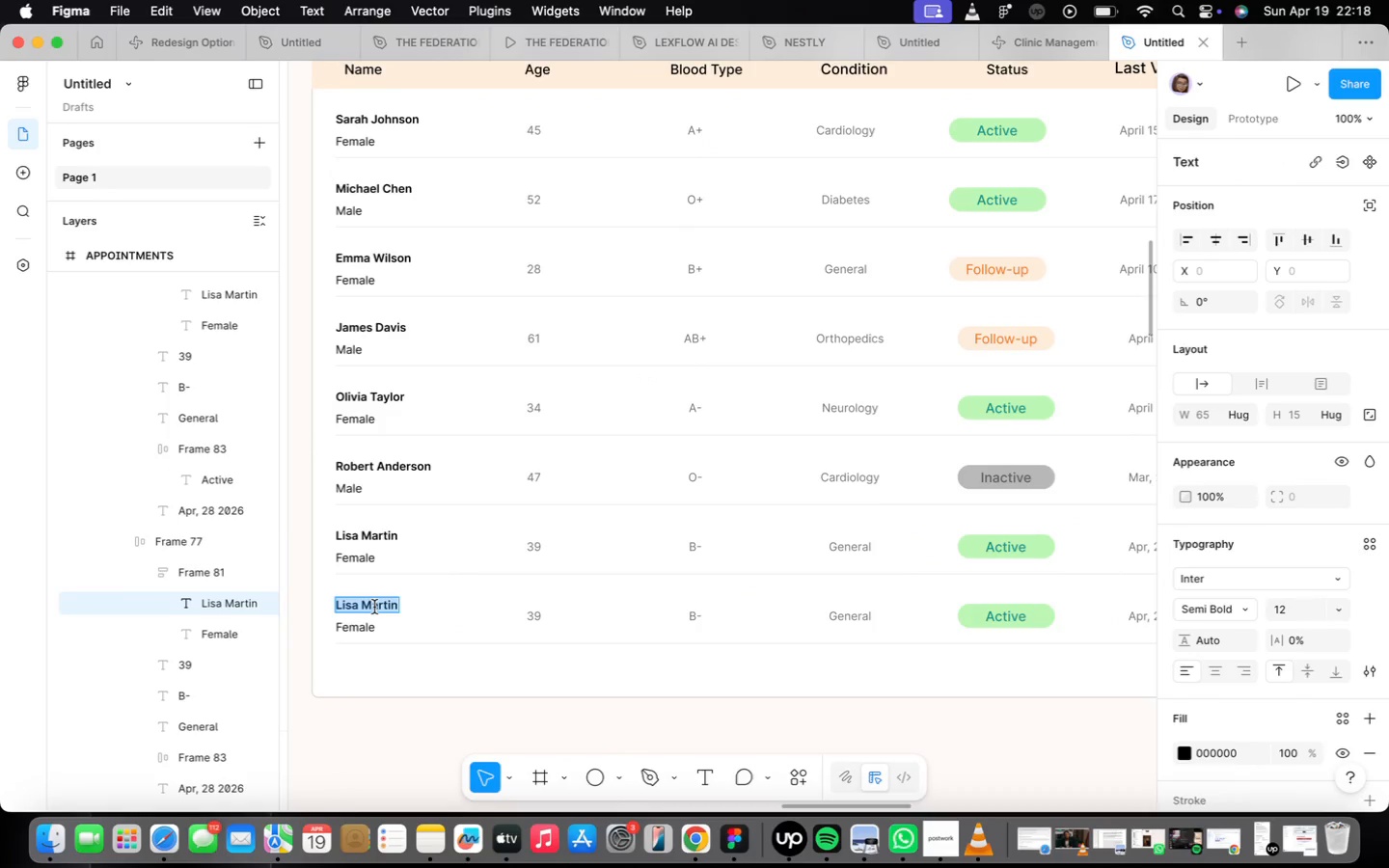 
triple_click([374, 607])
 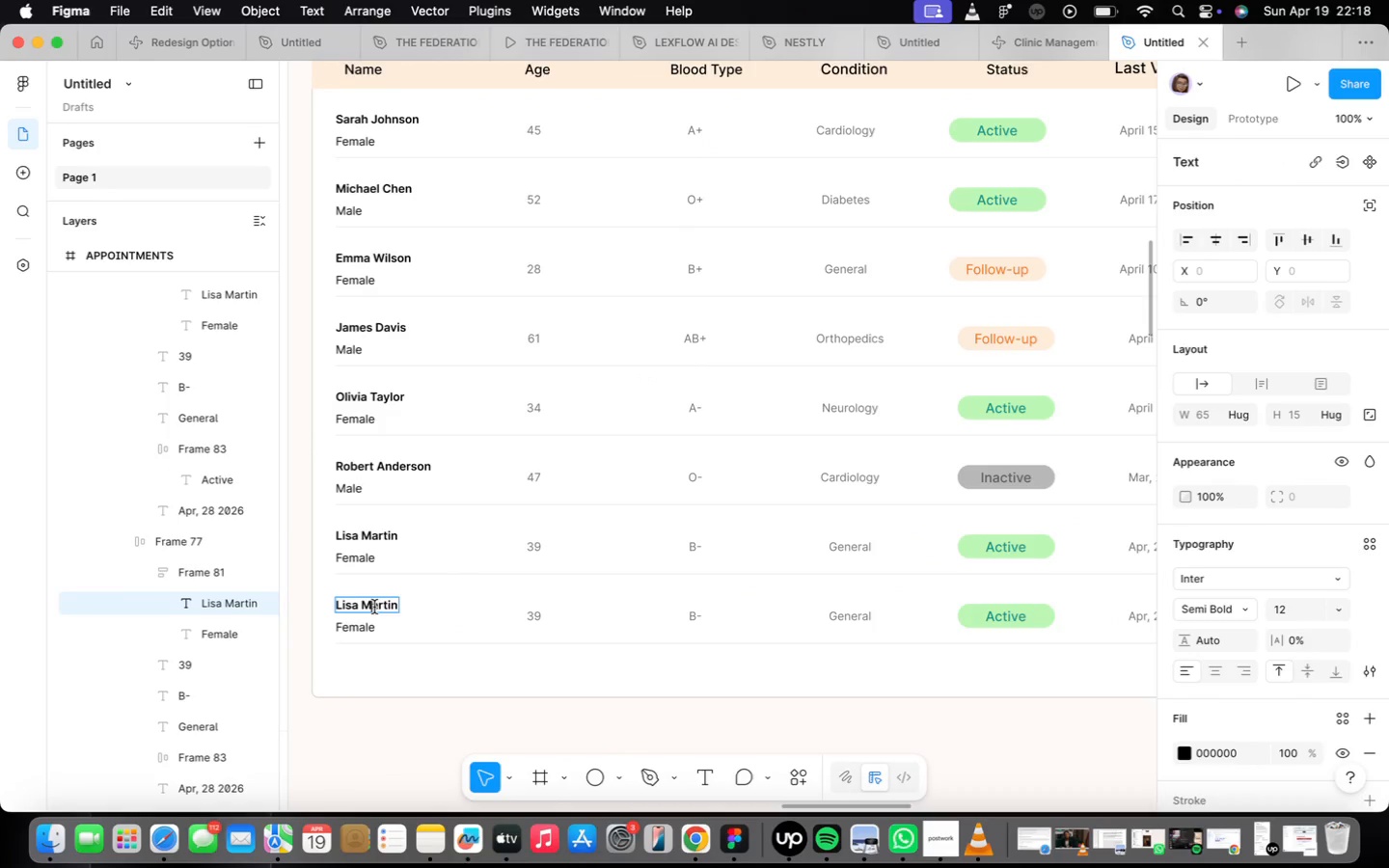 
triple_click([374, 607])
 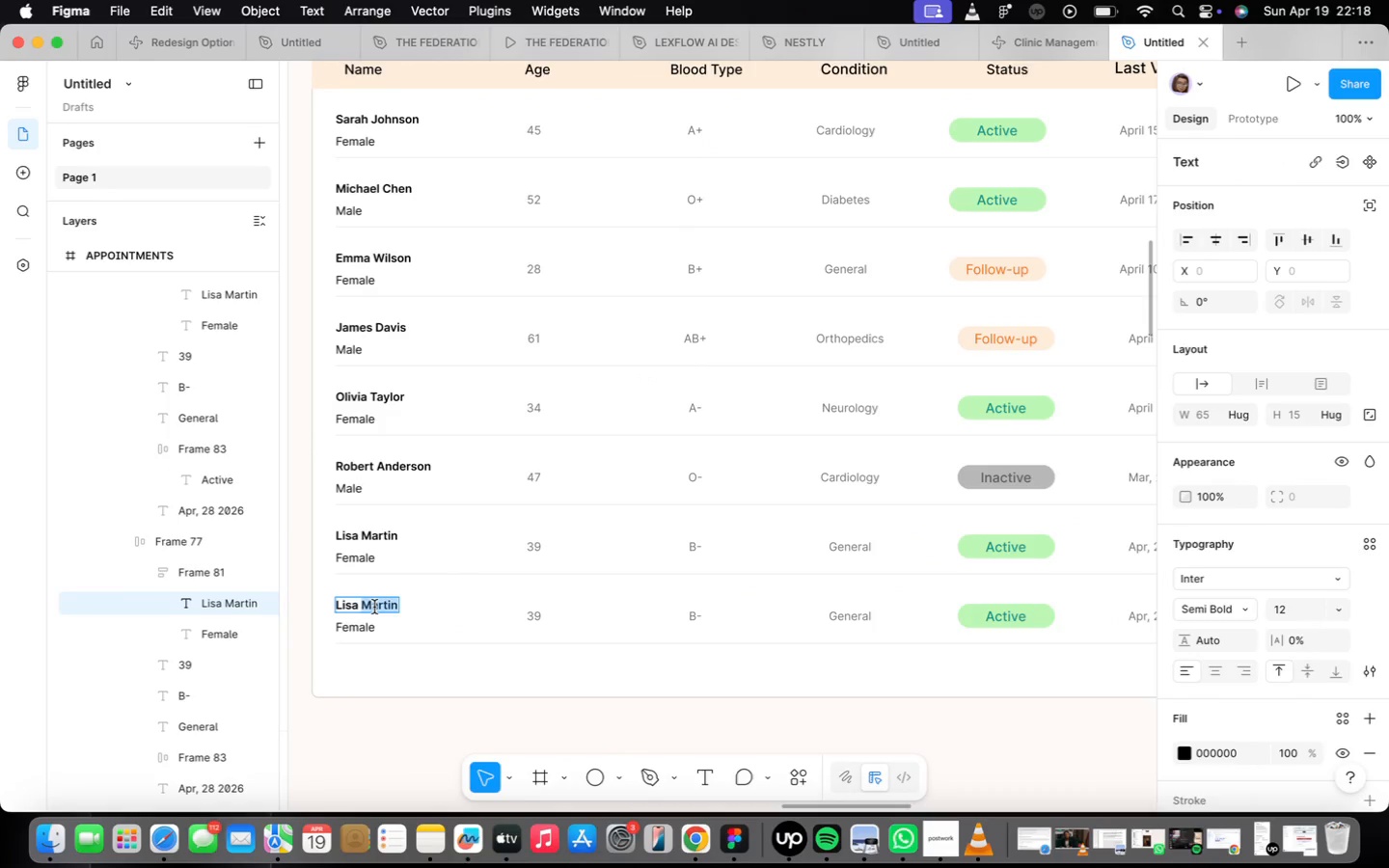 
triple_click([374, 607])
 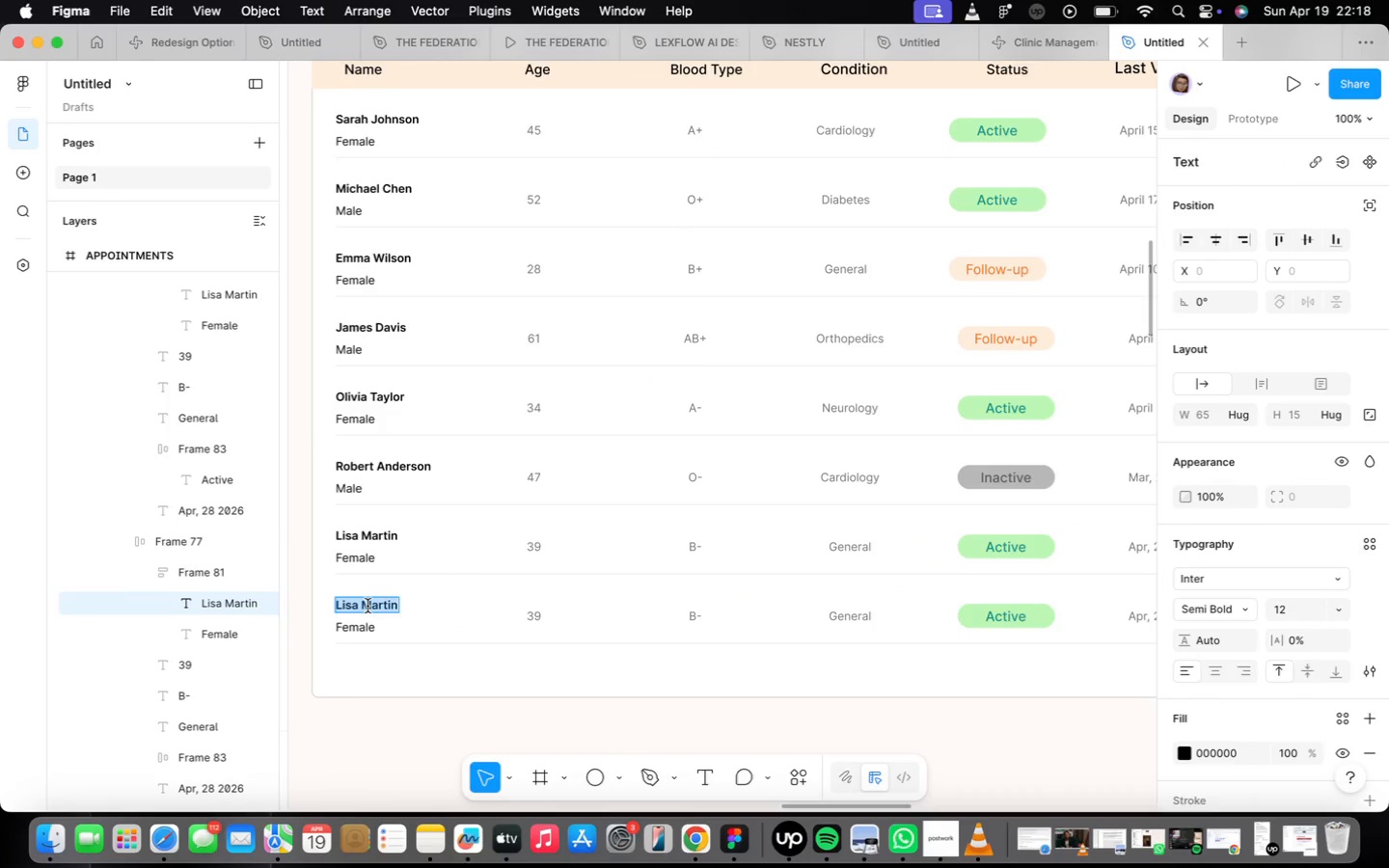 
type(David Lee)
 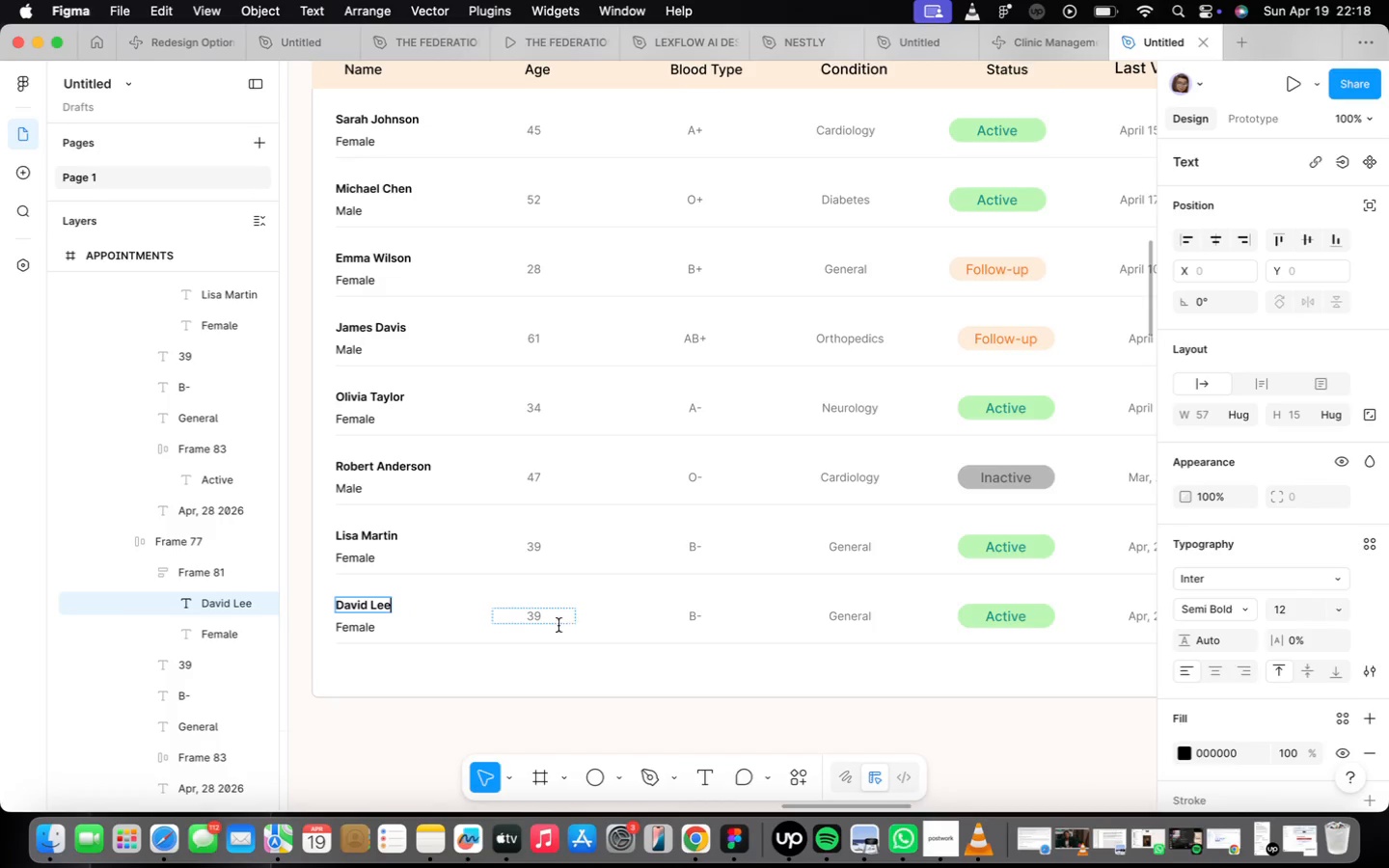 
double_click([534, 621])
 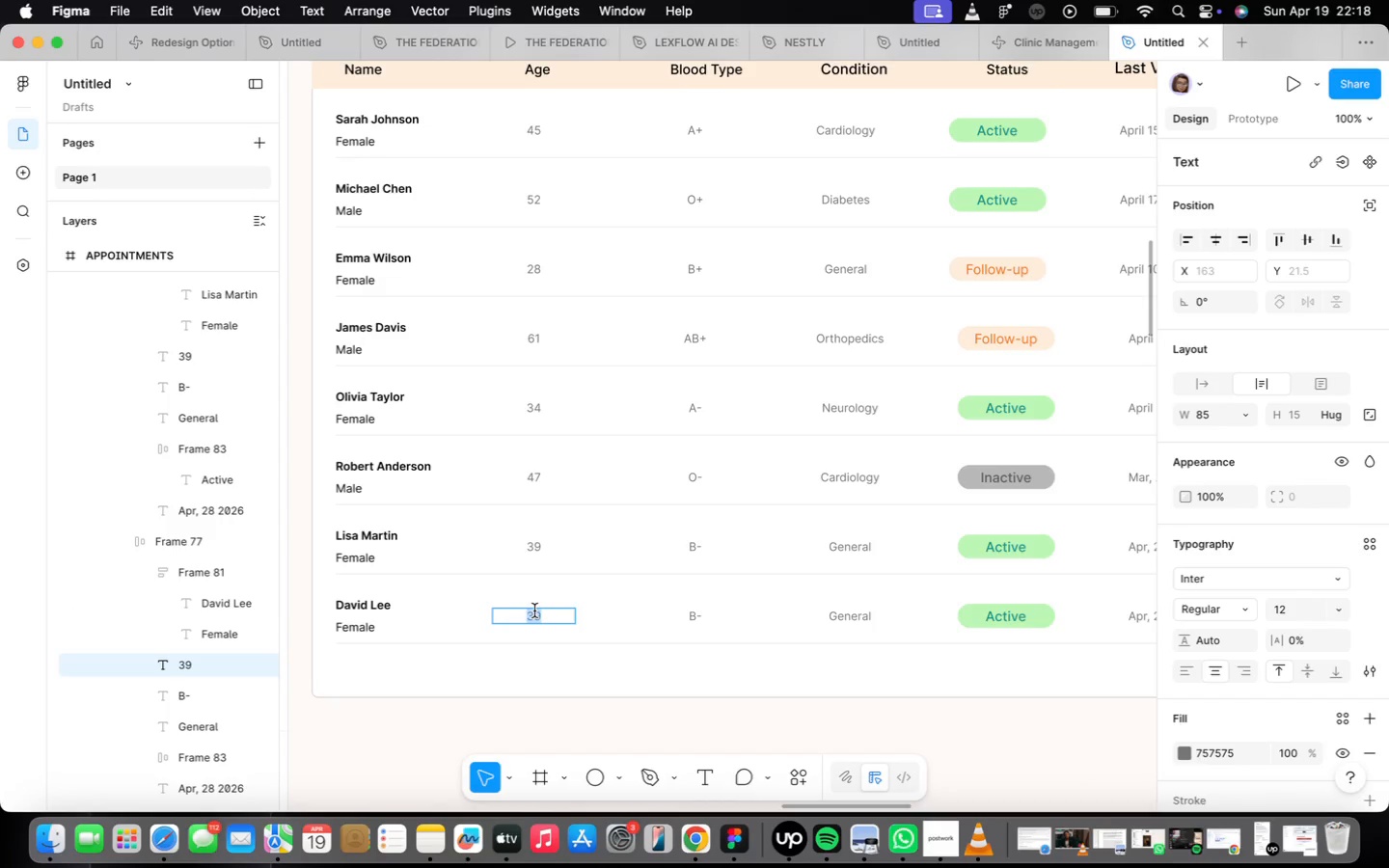 
type(55)
 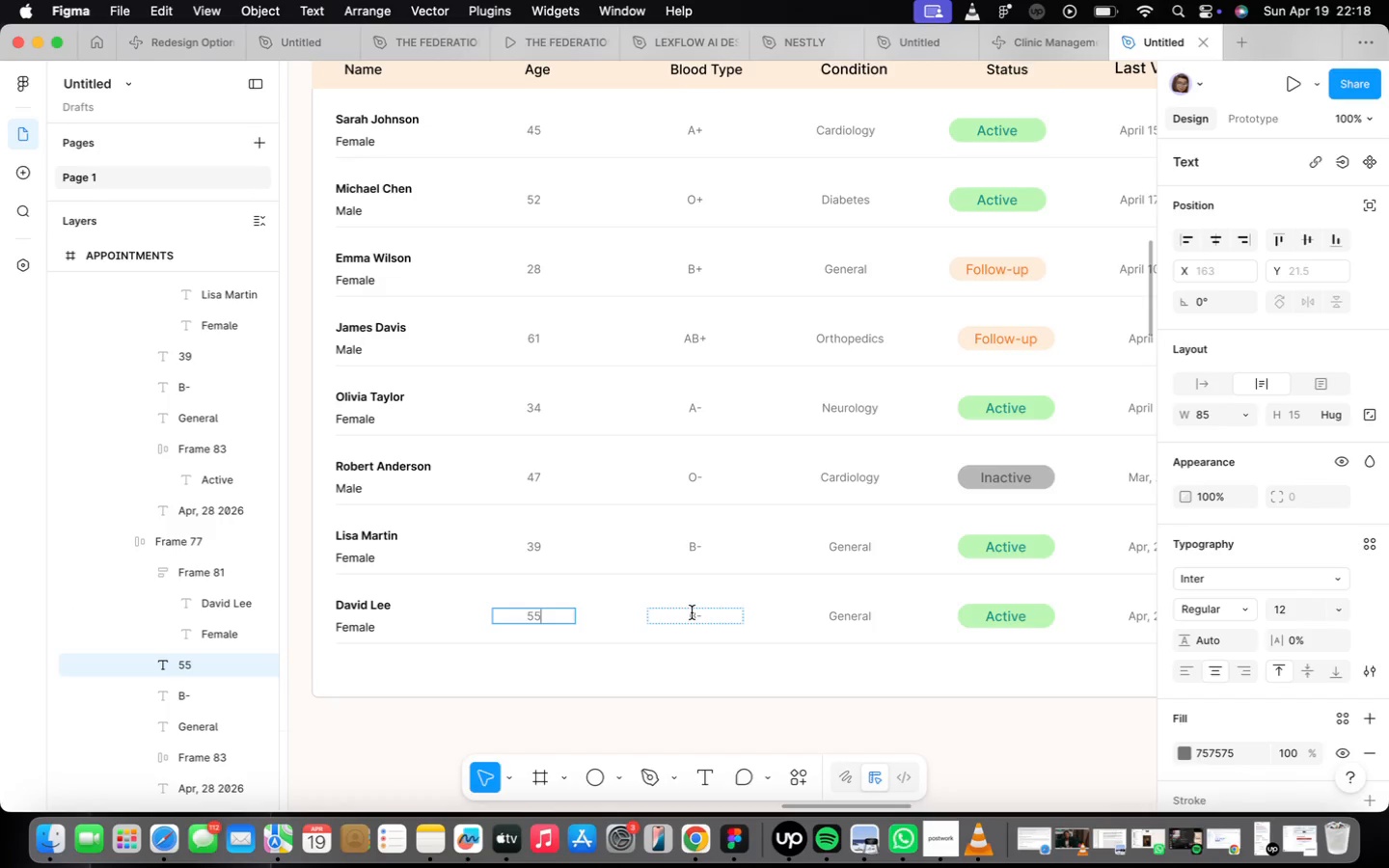 
left_click([694, 616])
 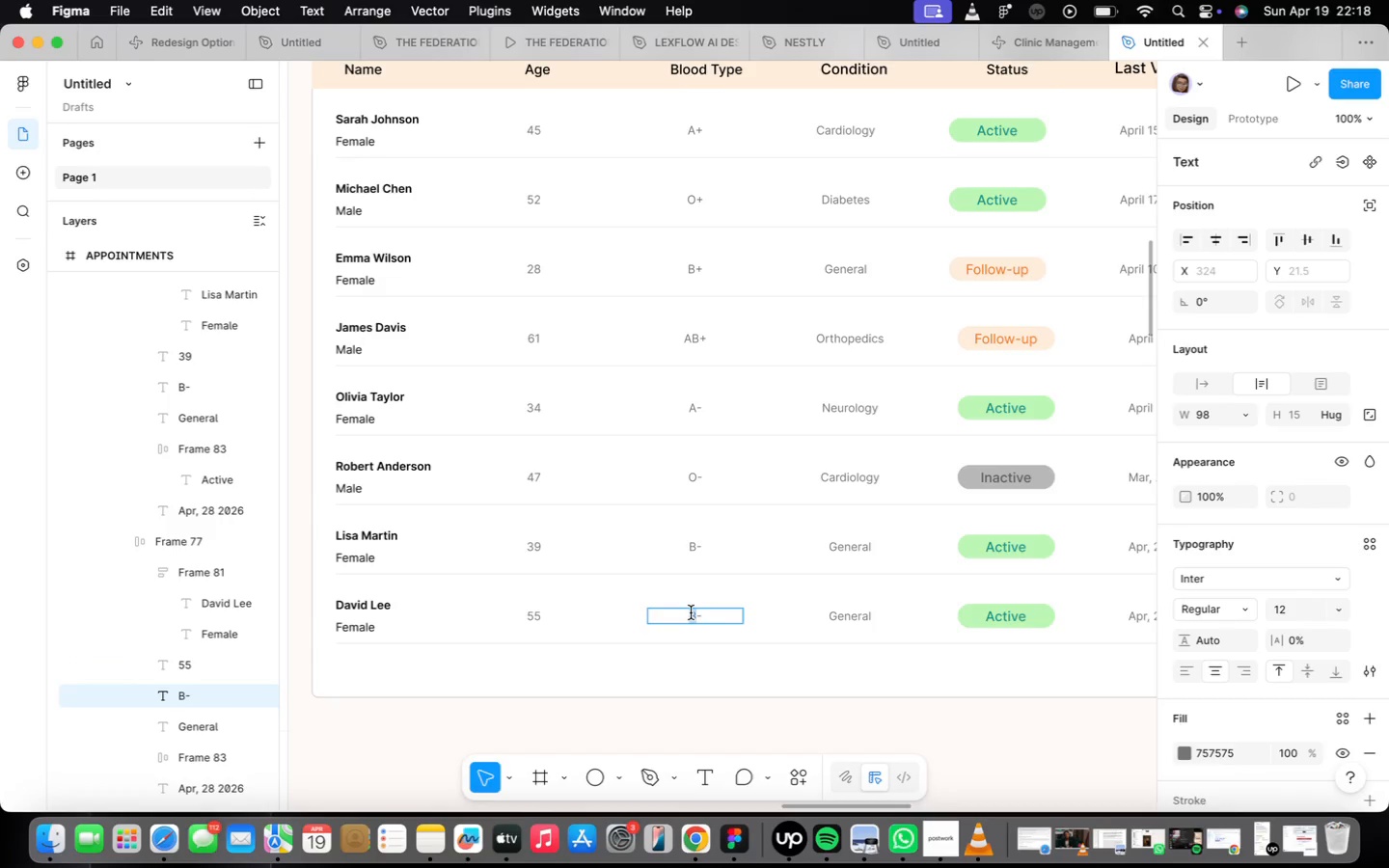 
key(A)
 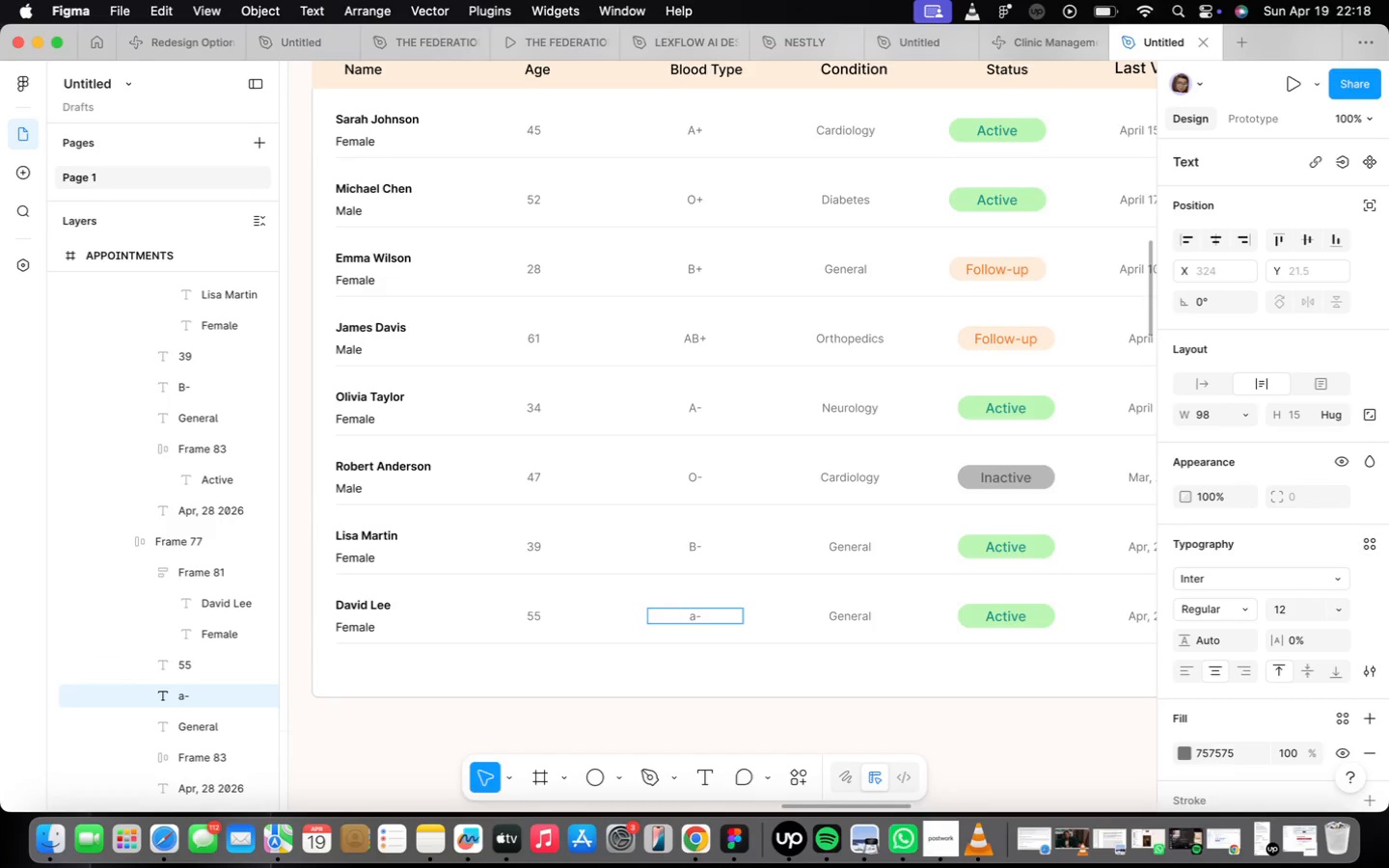 
key(Backspace)
 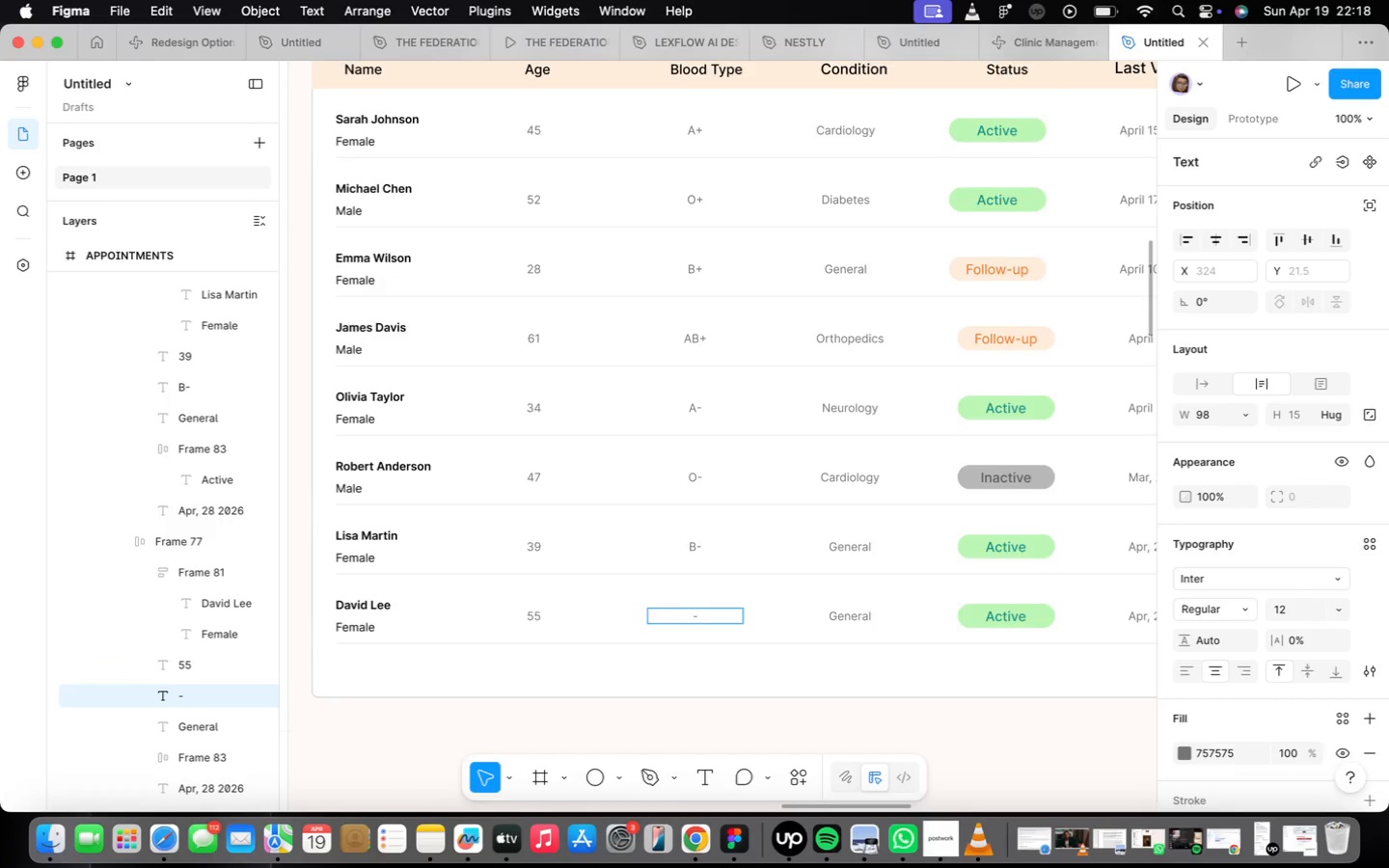 
key(CapsLock)
 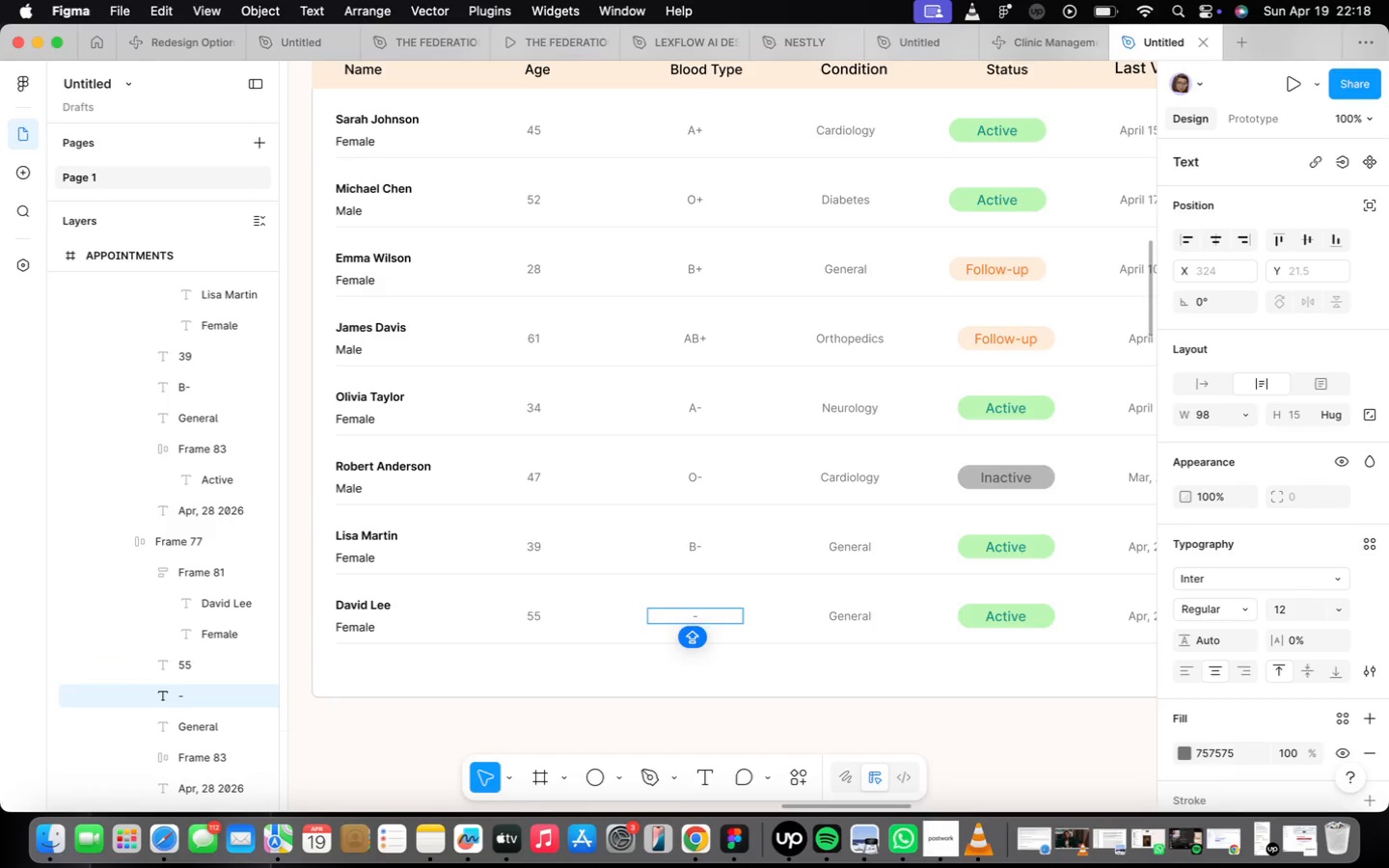 
key(A)
 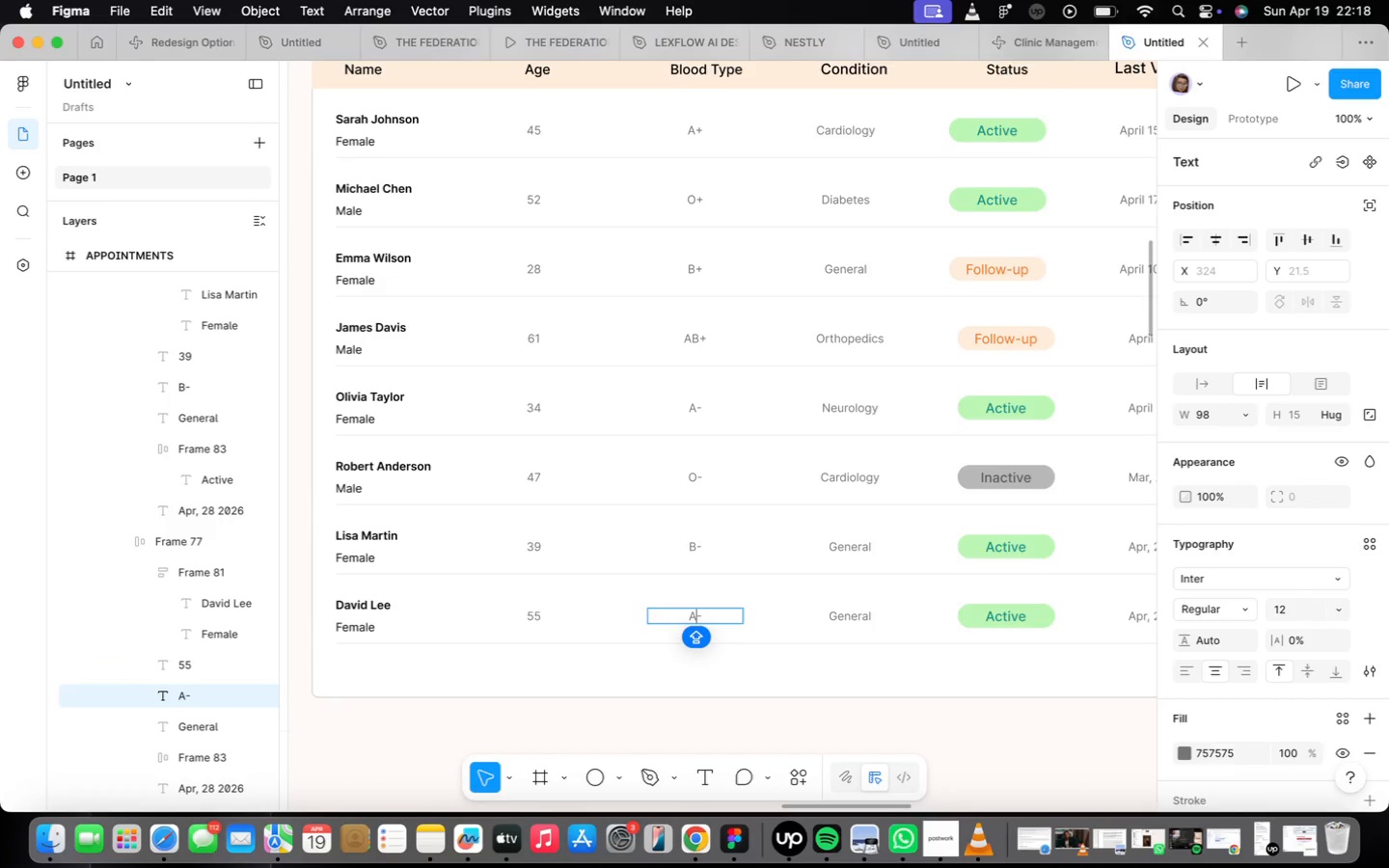 
key(ArrowRight)
 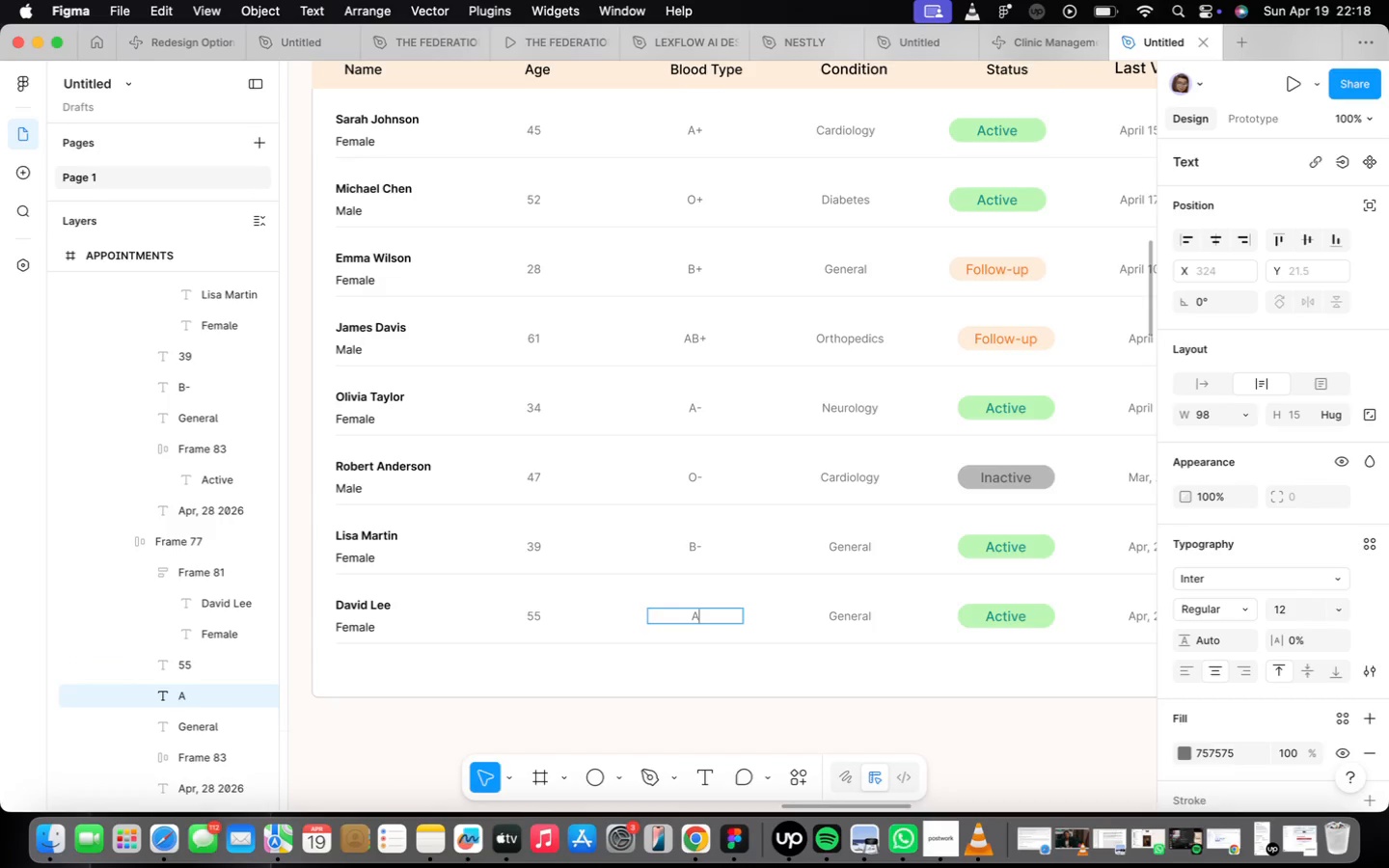 
key(Backspace)
 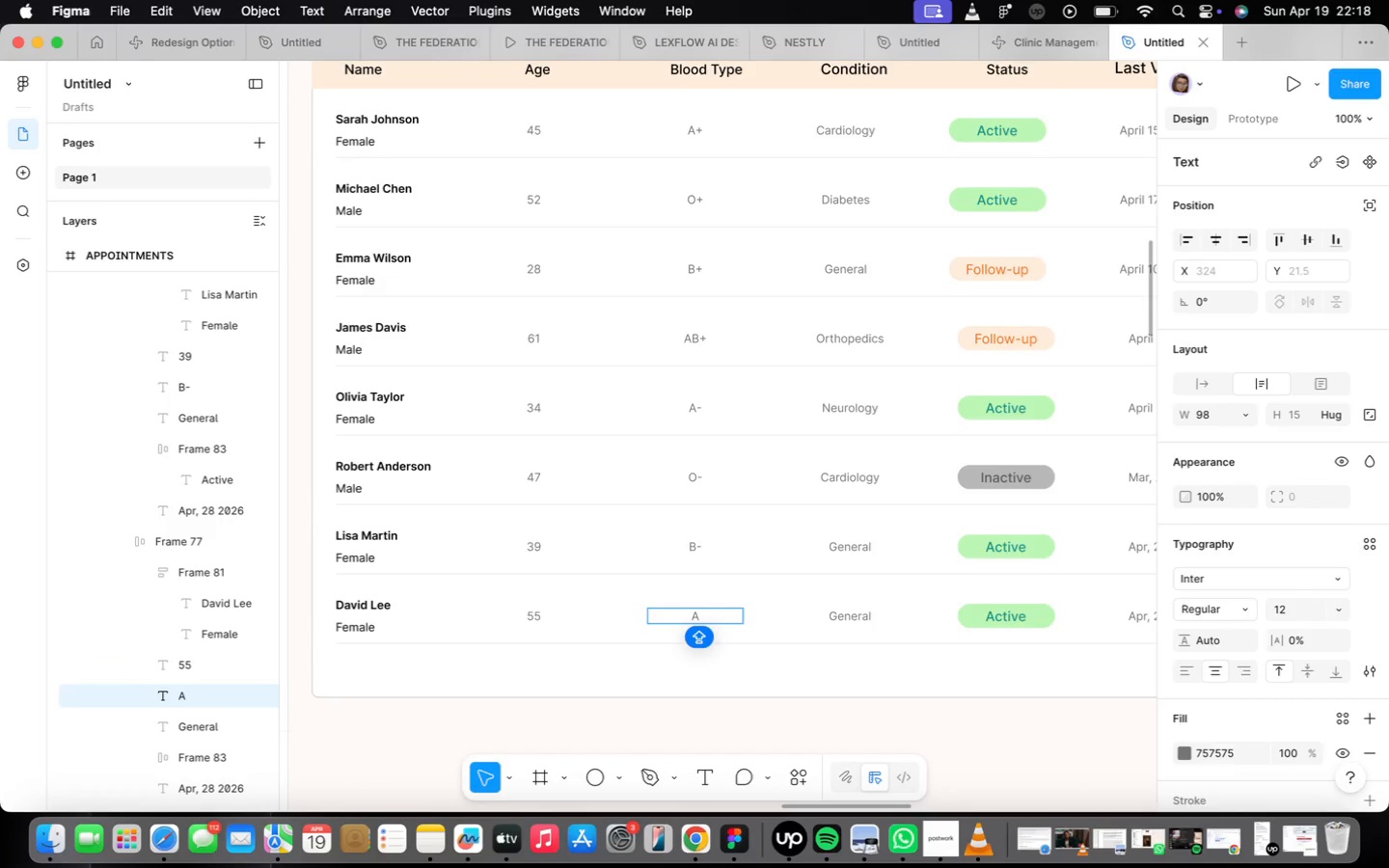 
key(Shift+ShiftLeft)
 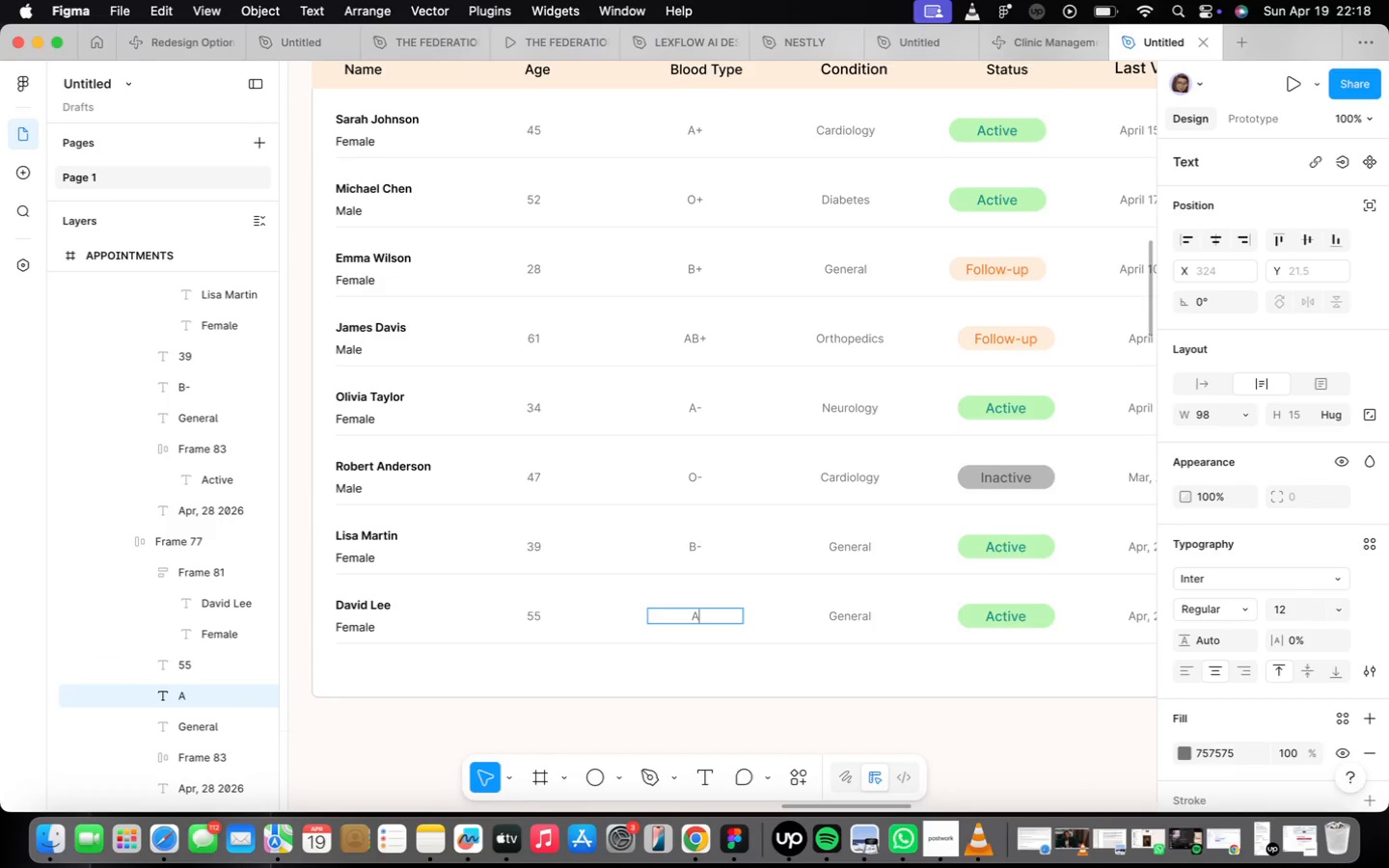 
key(Shift+Equal)
 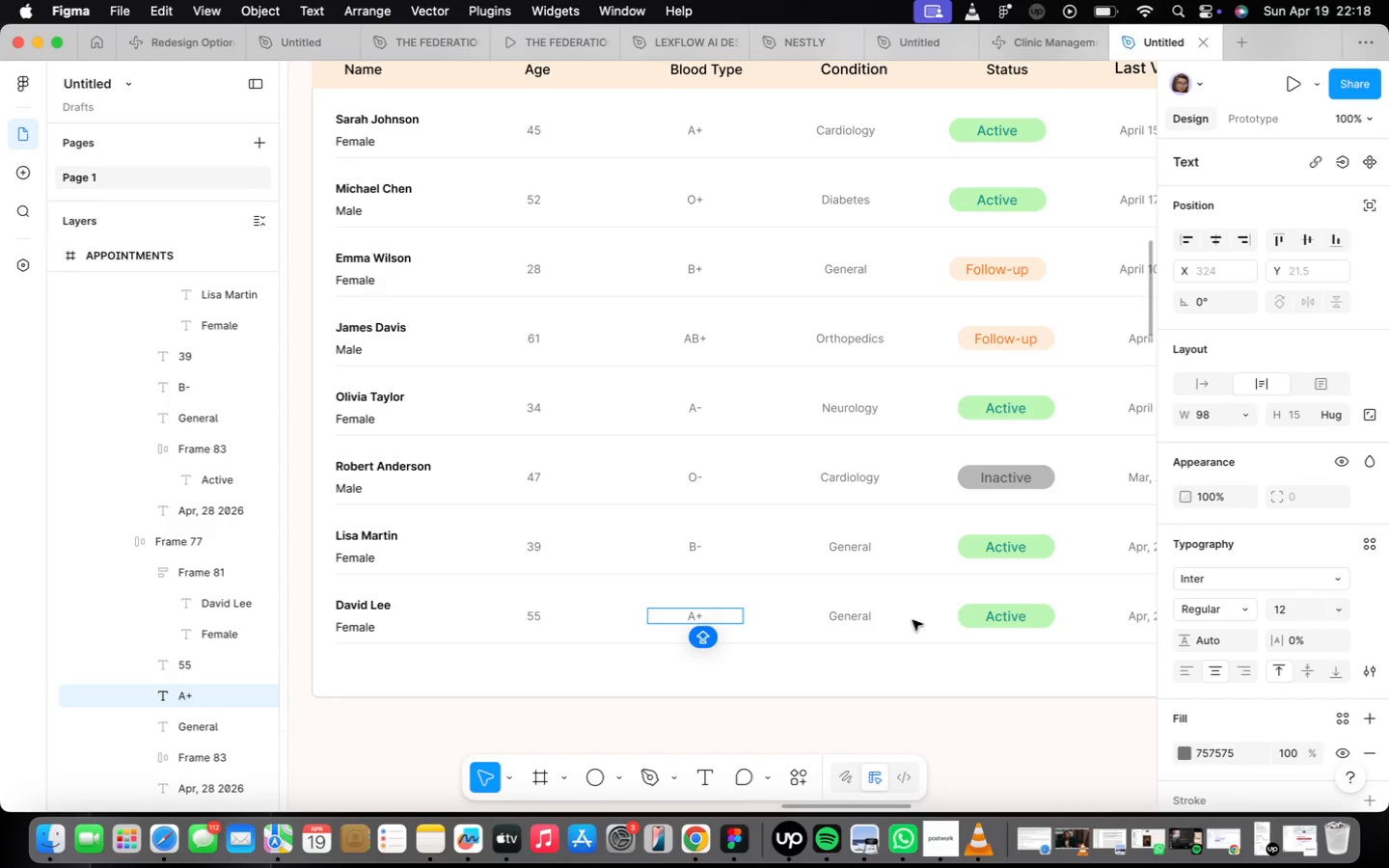 
double_click([841, 612])
 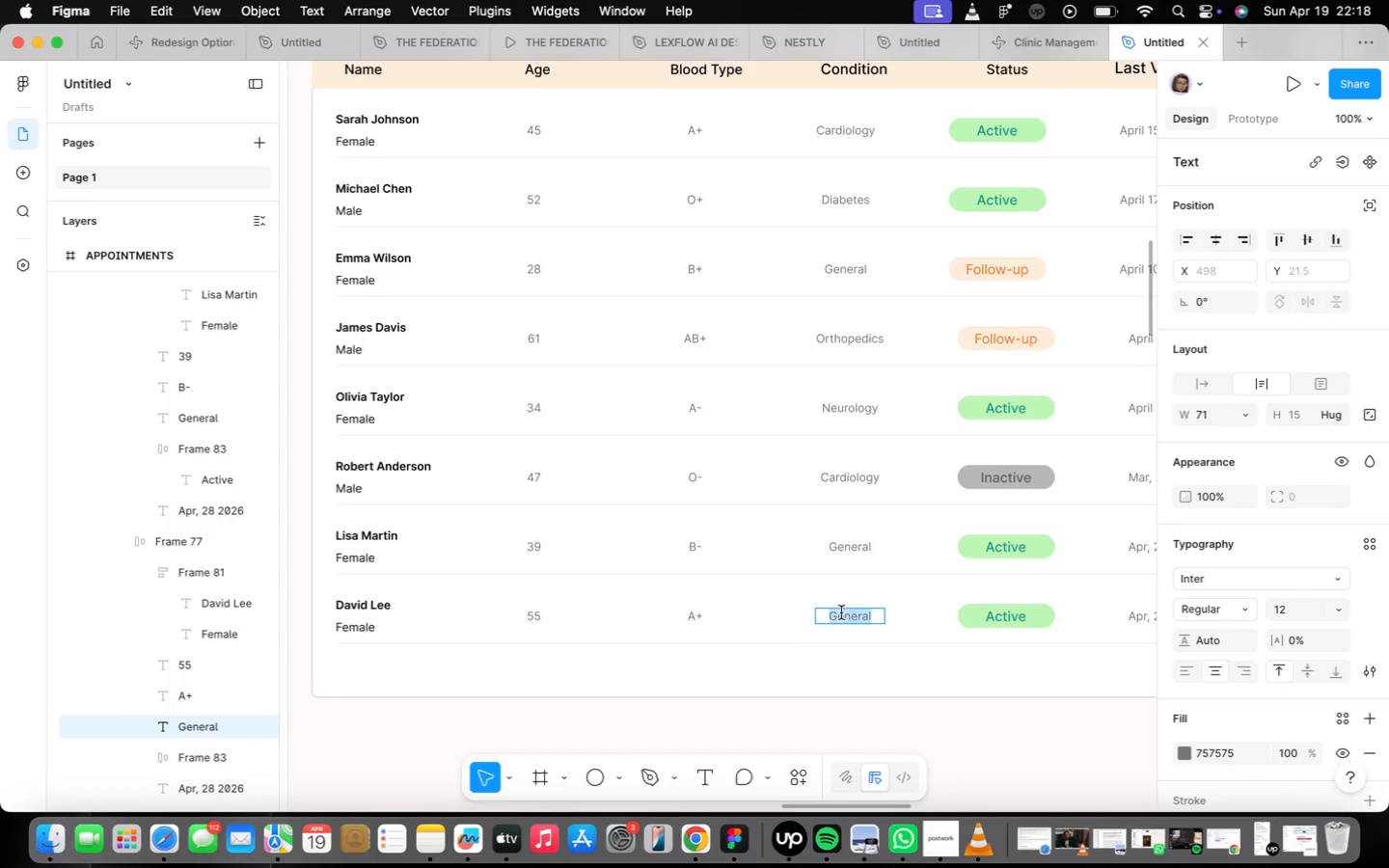 
triple_click([841, 612])
 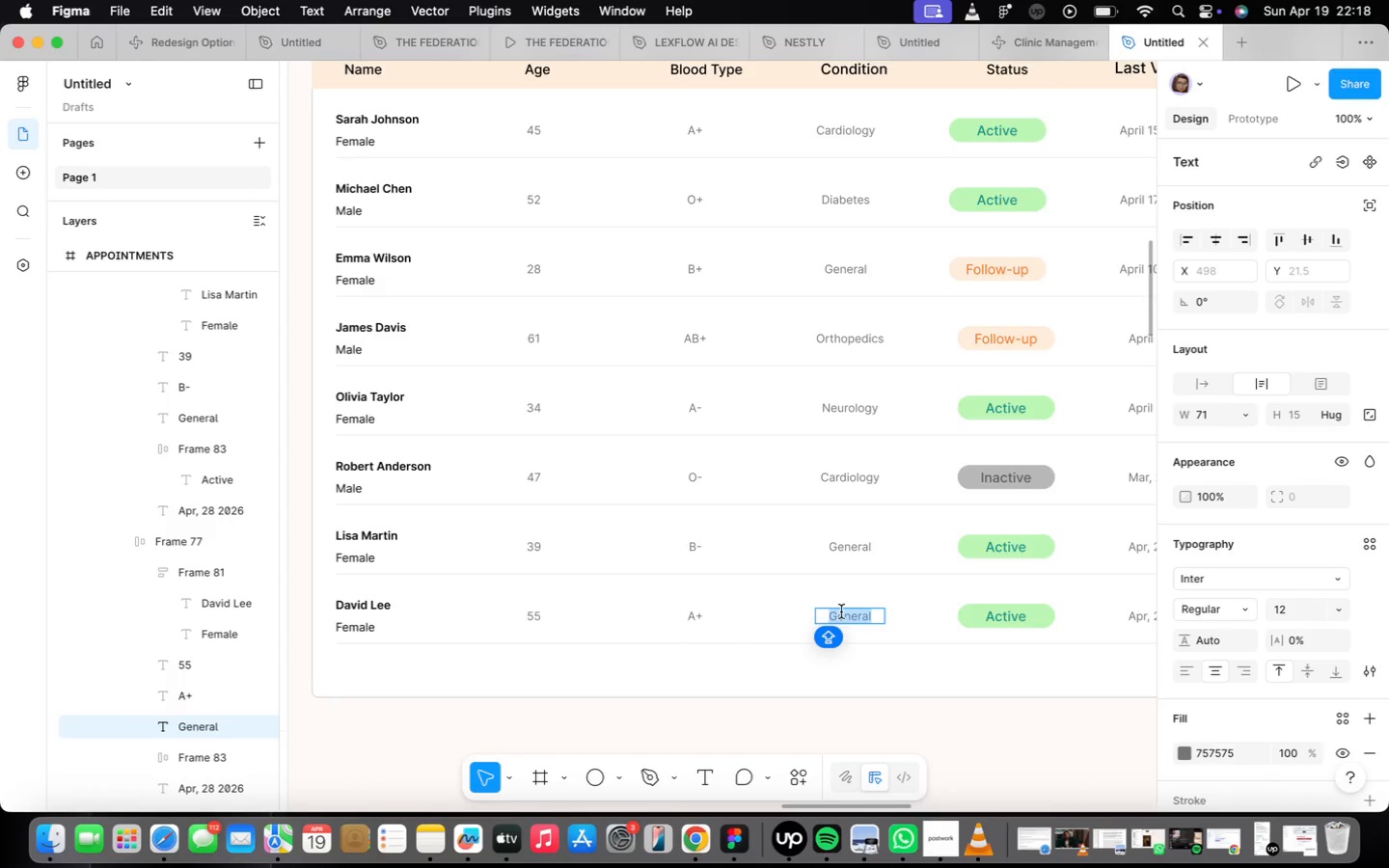 
type(Hyper)
 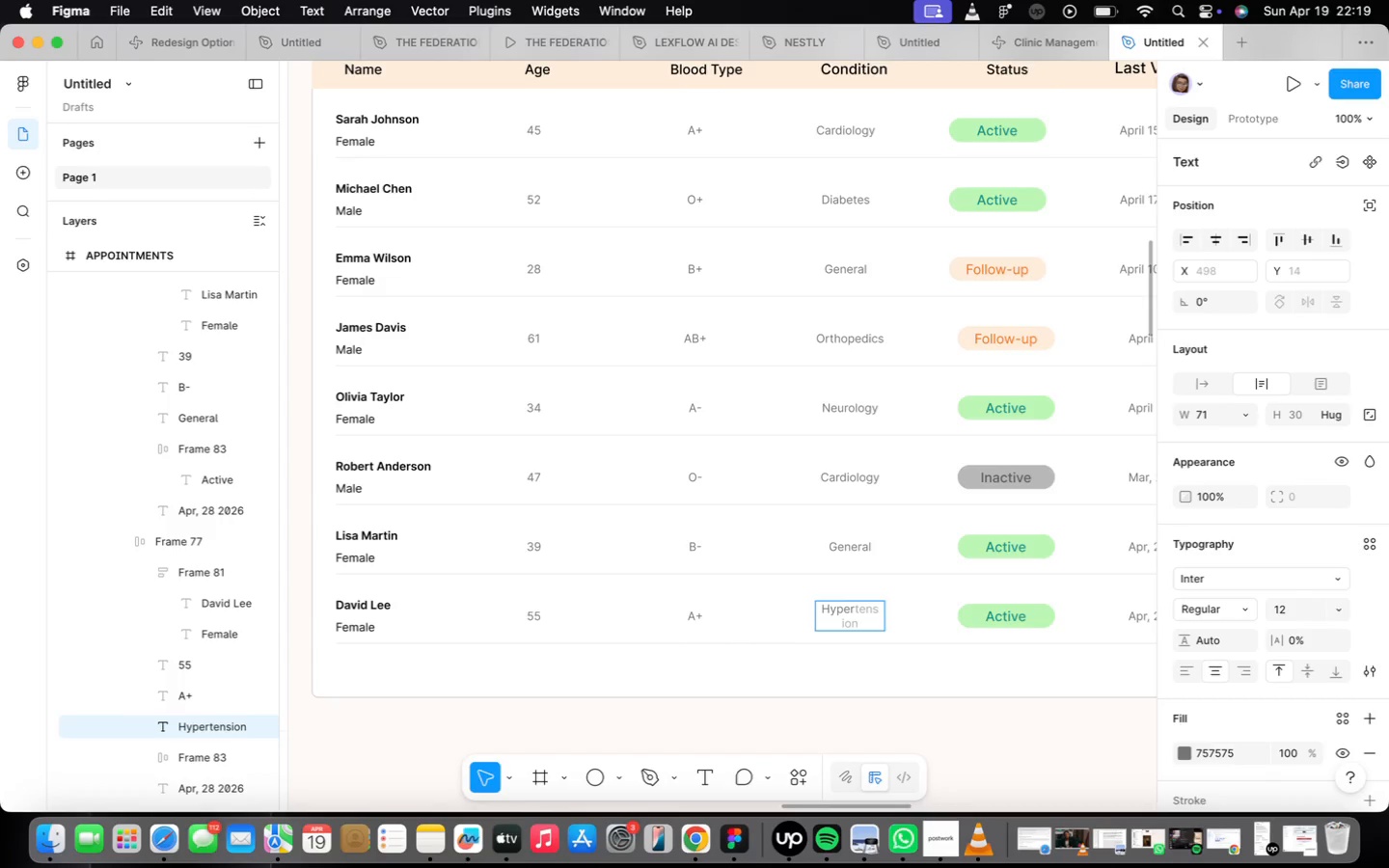 
key(ArrowRight)
 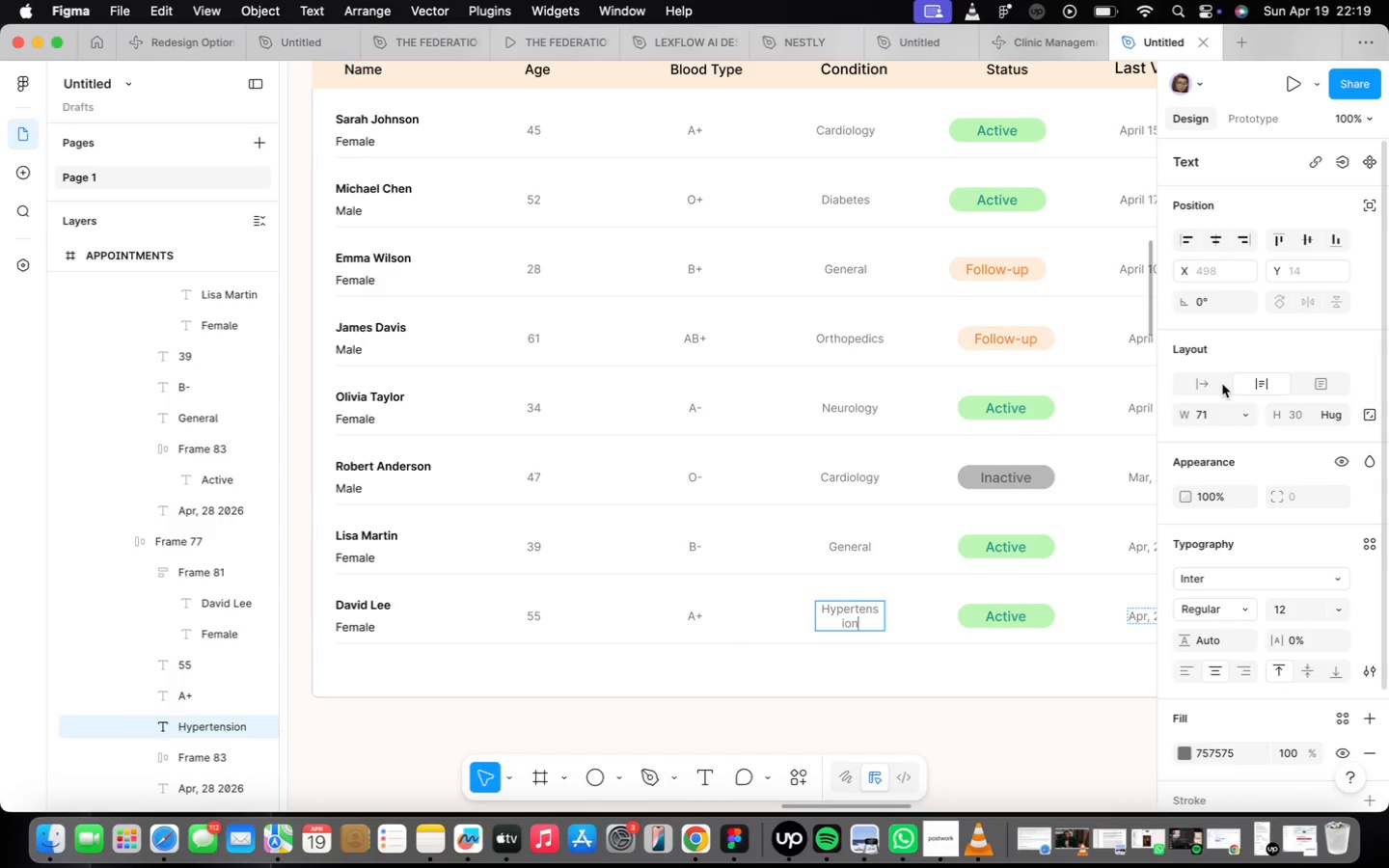 
left_click([1211, 389])
 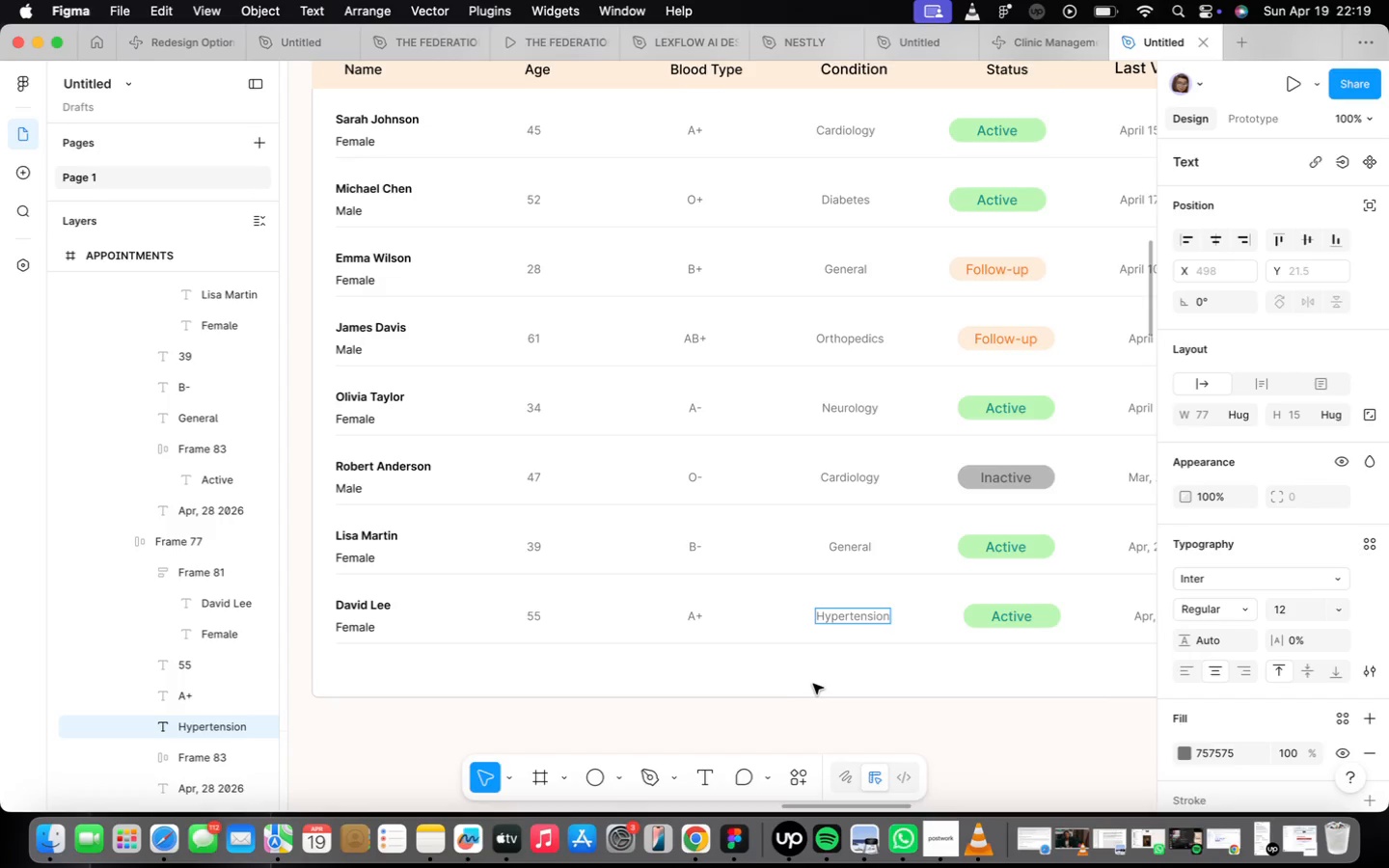 
scroll: coordinate [790, 662], scroll_direction: down, amount: 5.0
 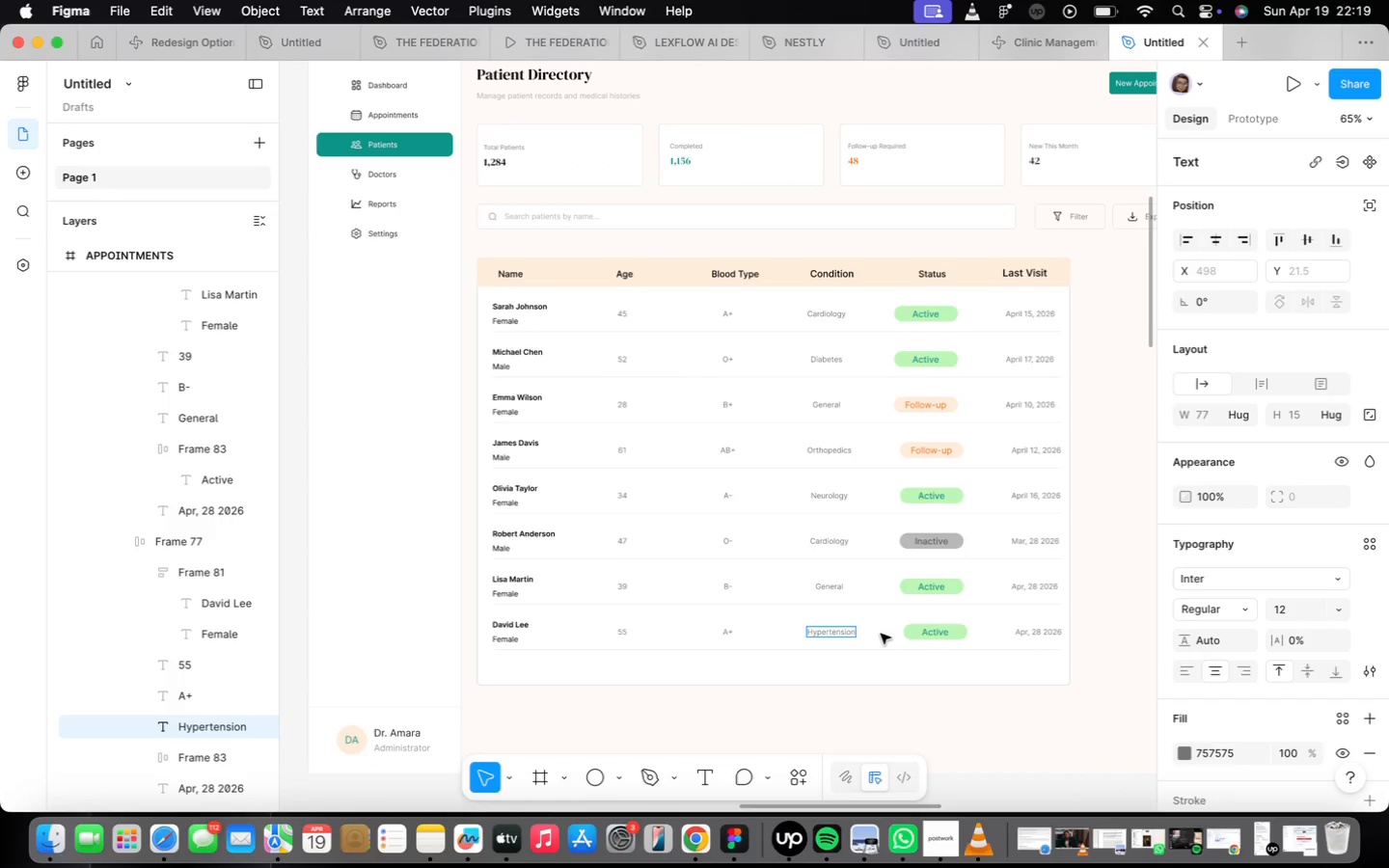 
scroll: coordinate [881, 637], scroll_direction: up, amount: 9.0
 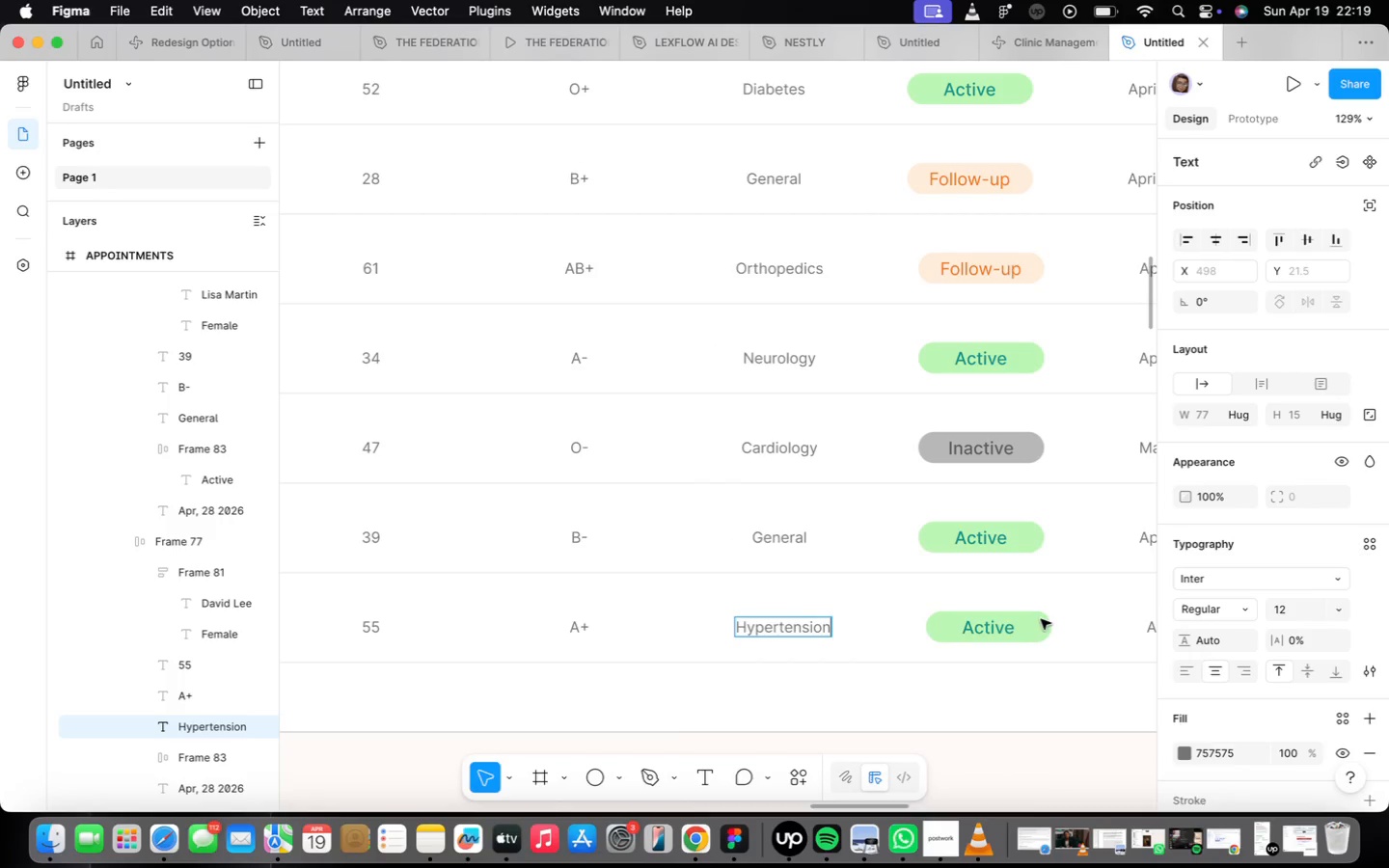 
scroll: coordinate [824, 667], scroll_direction: down, amount: 10.0
 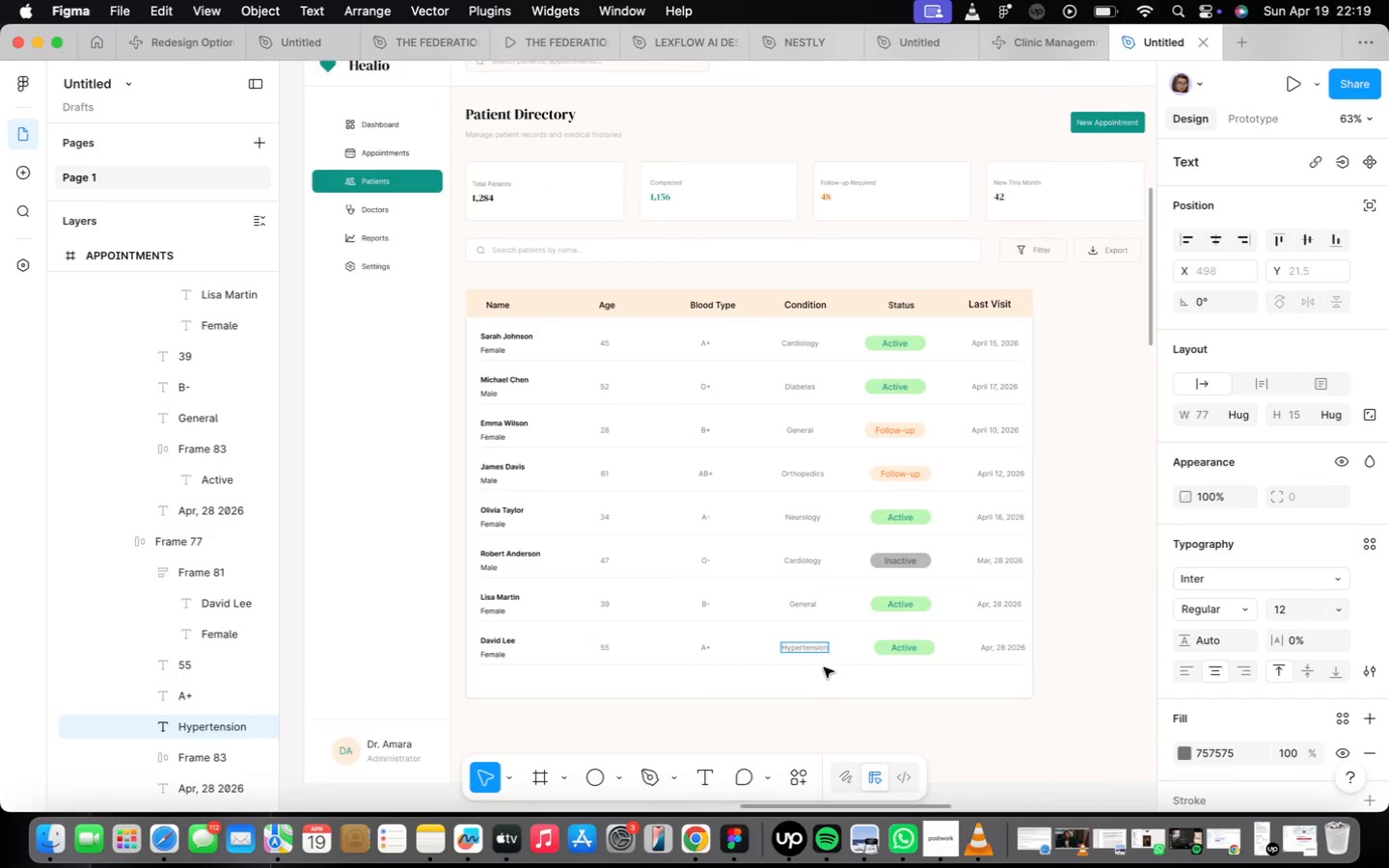 
mouse_move([938, 652])
 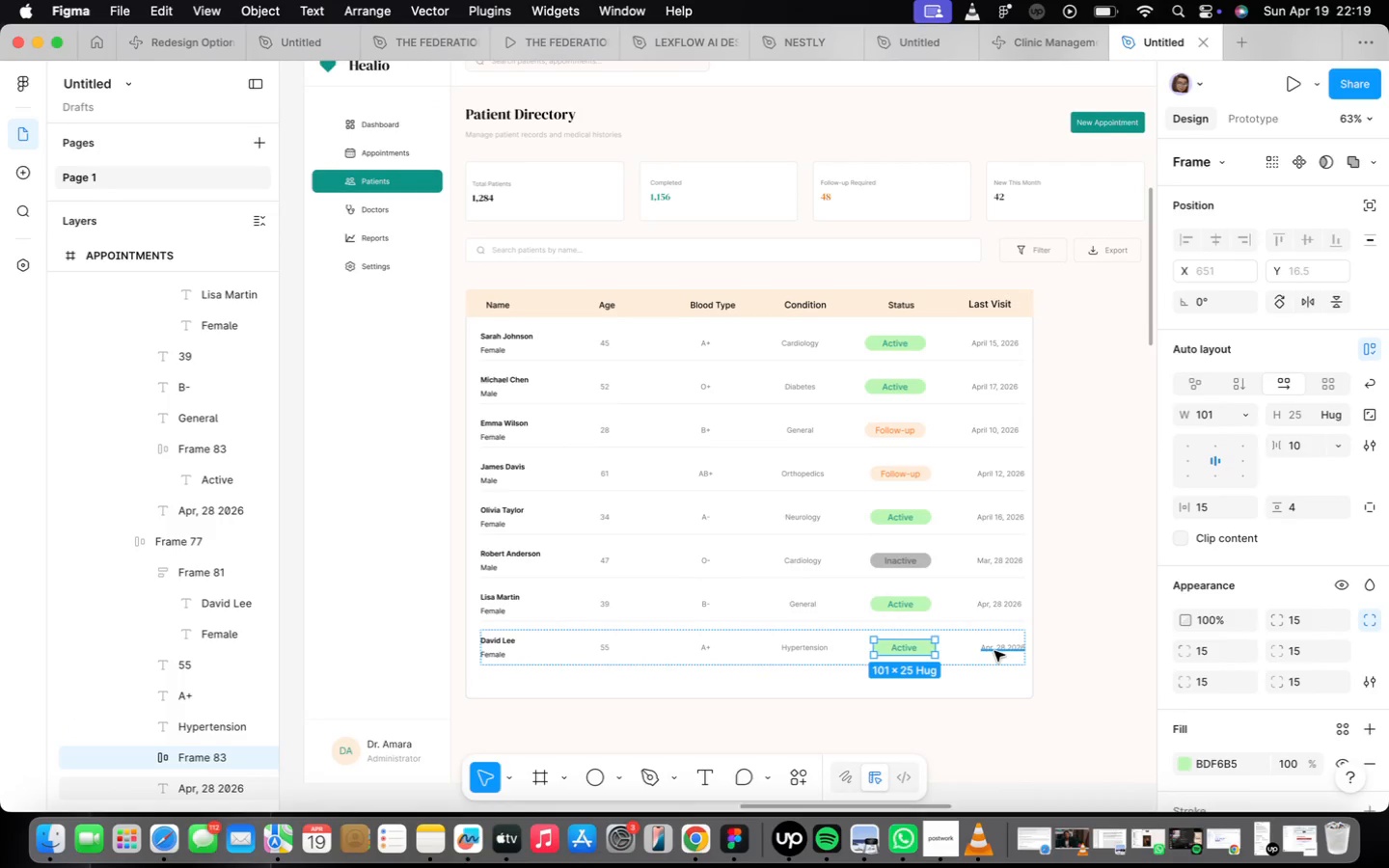 
left_click([994, 651])
 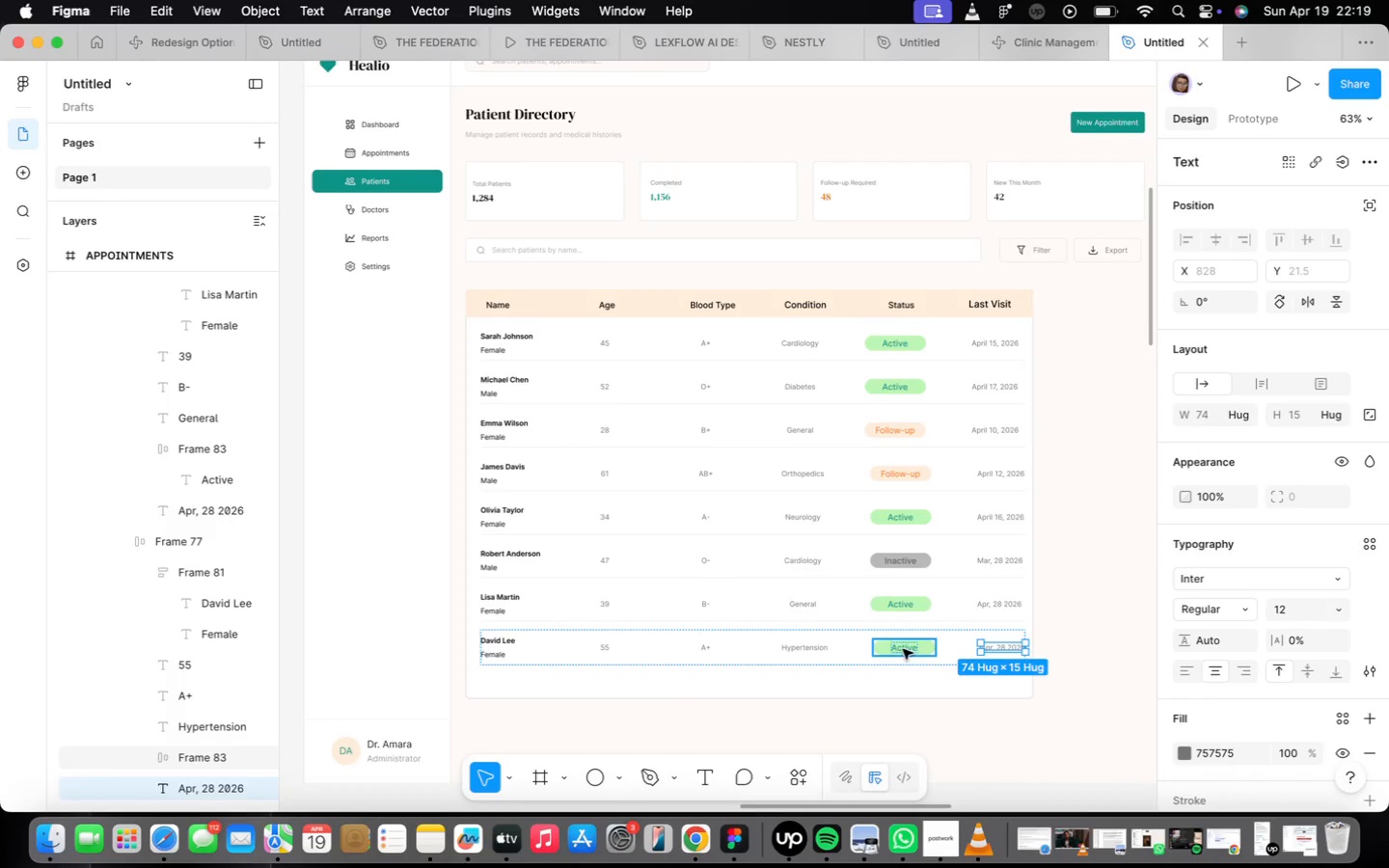 
scroll: coordinate [898, 654], scroll_direction: up, amount: 2.0
 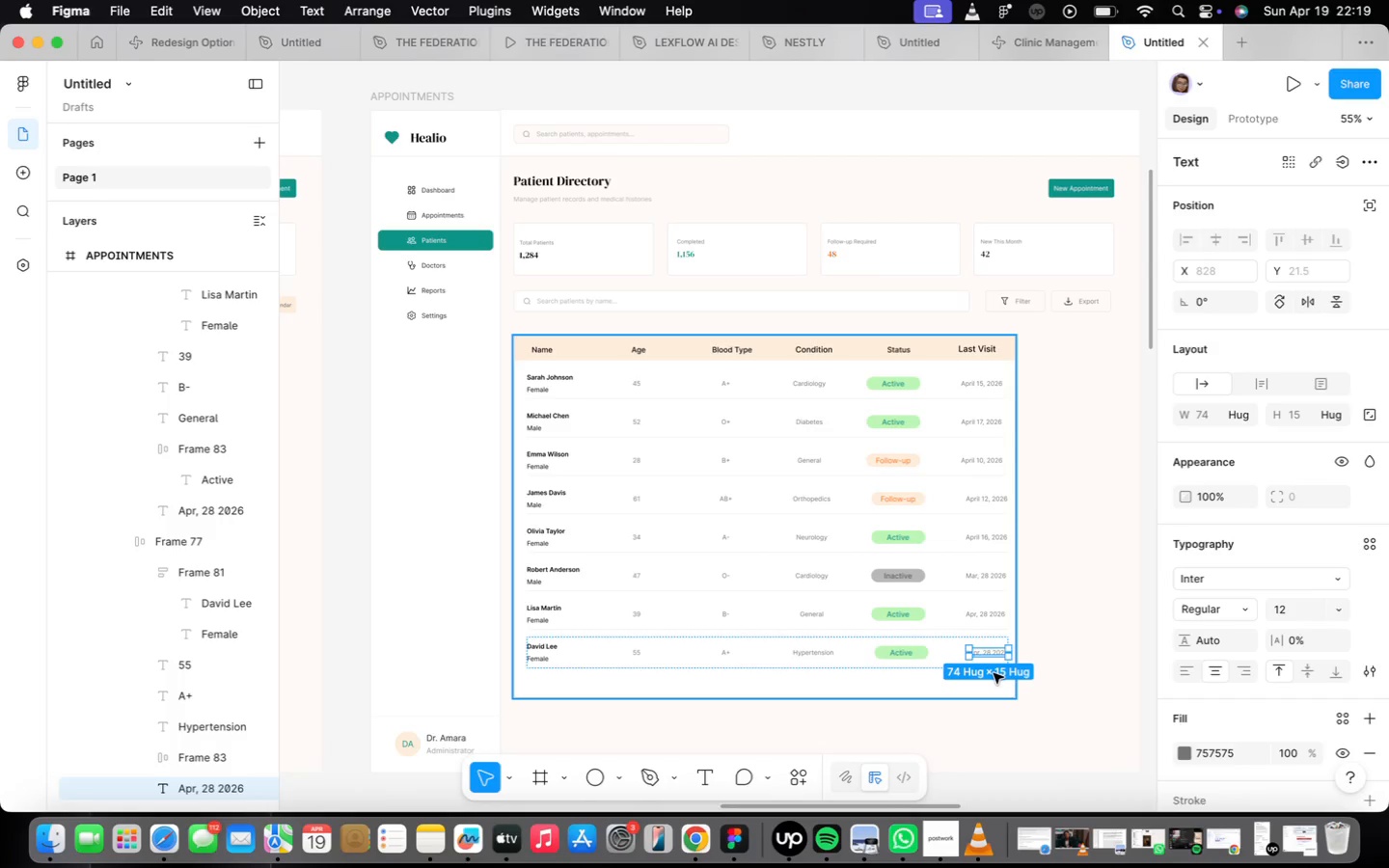 
wait(5.32)
 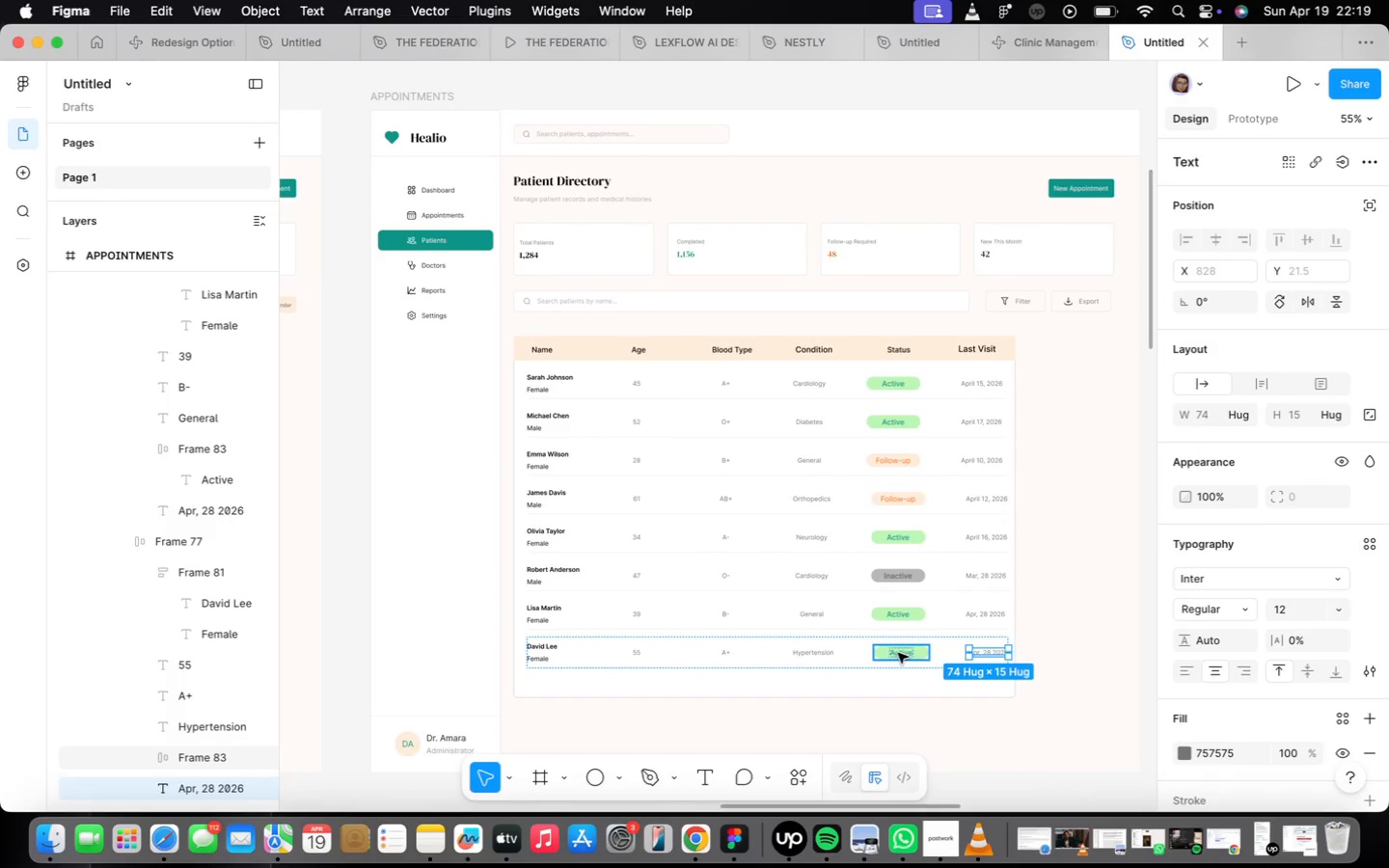 
scroll: coordinate [995, 680], scroll_direction: up, amount: 15.0
 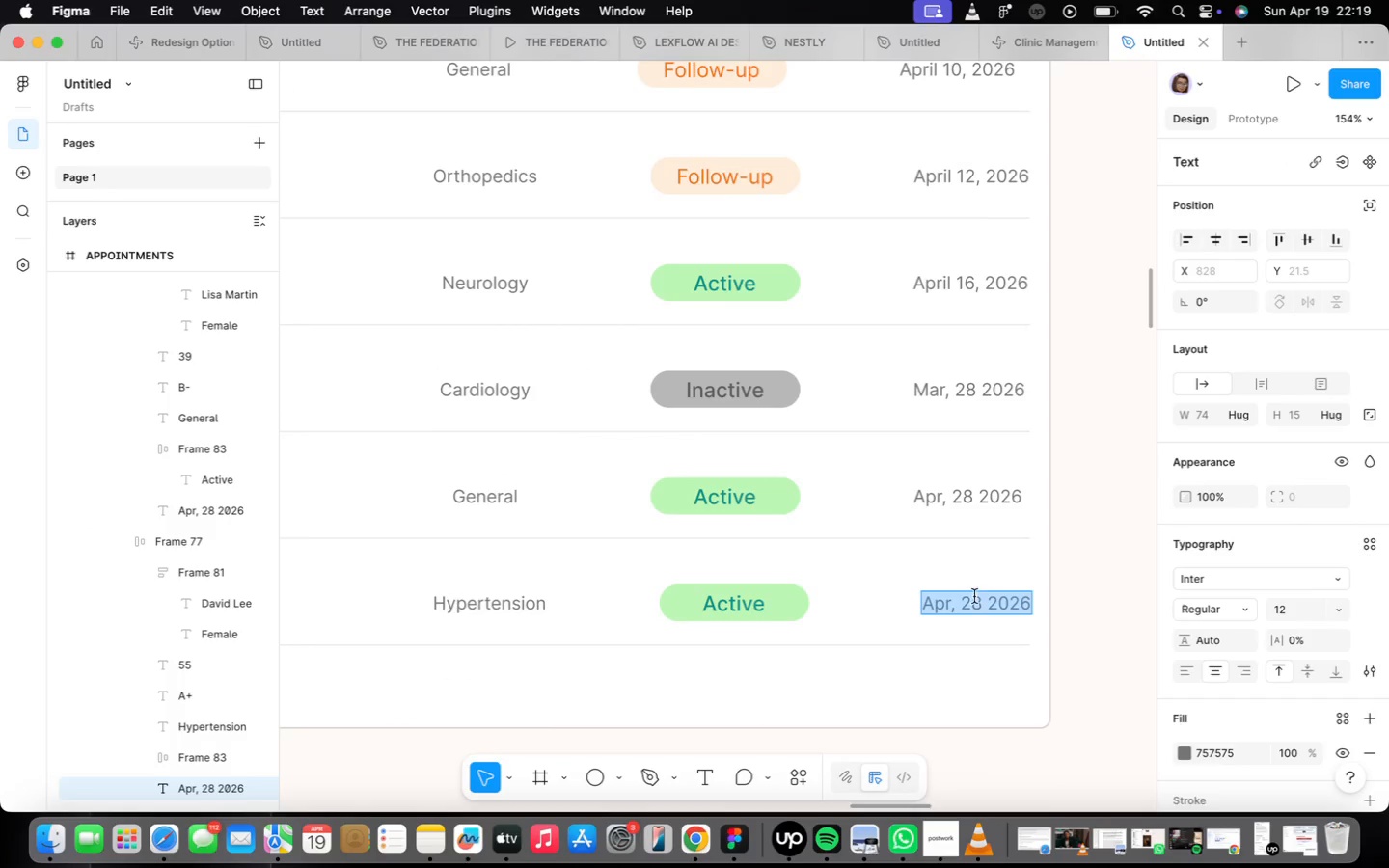 
left_click([985, 605])
 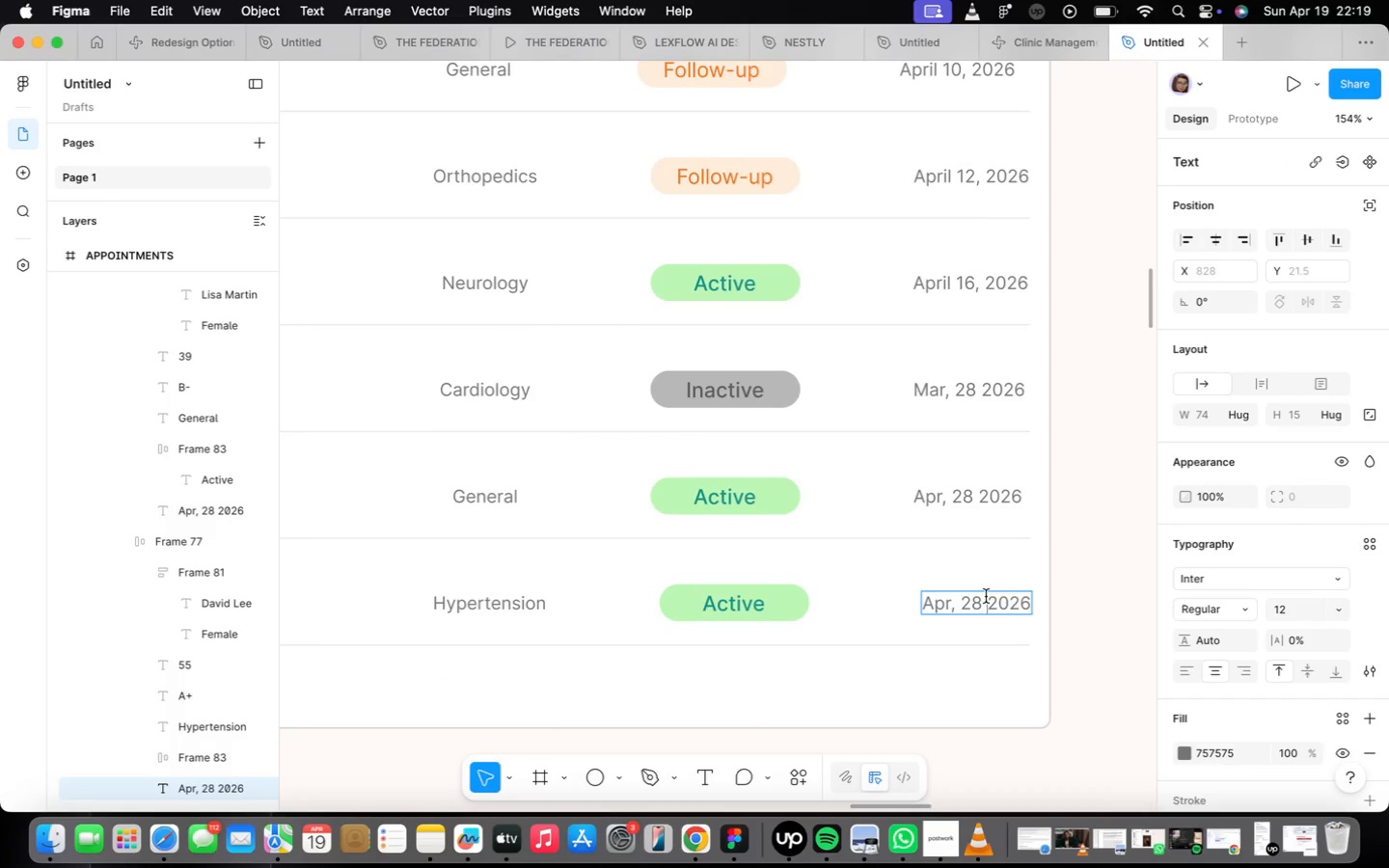 
key(ArrowLeft)
 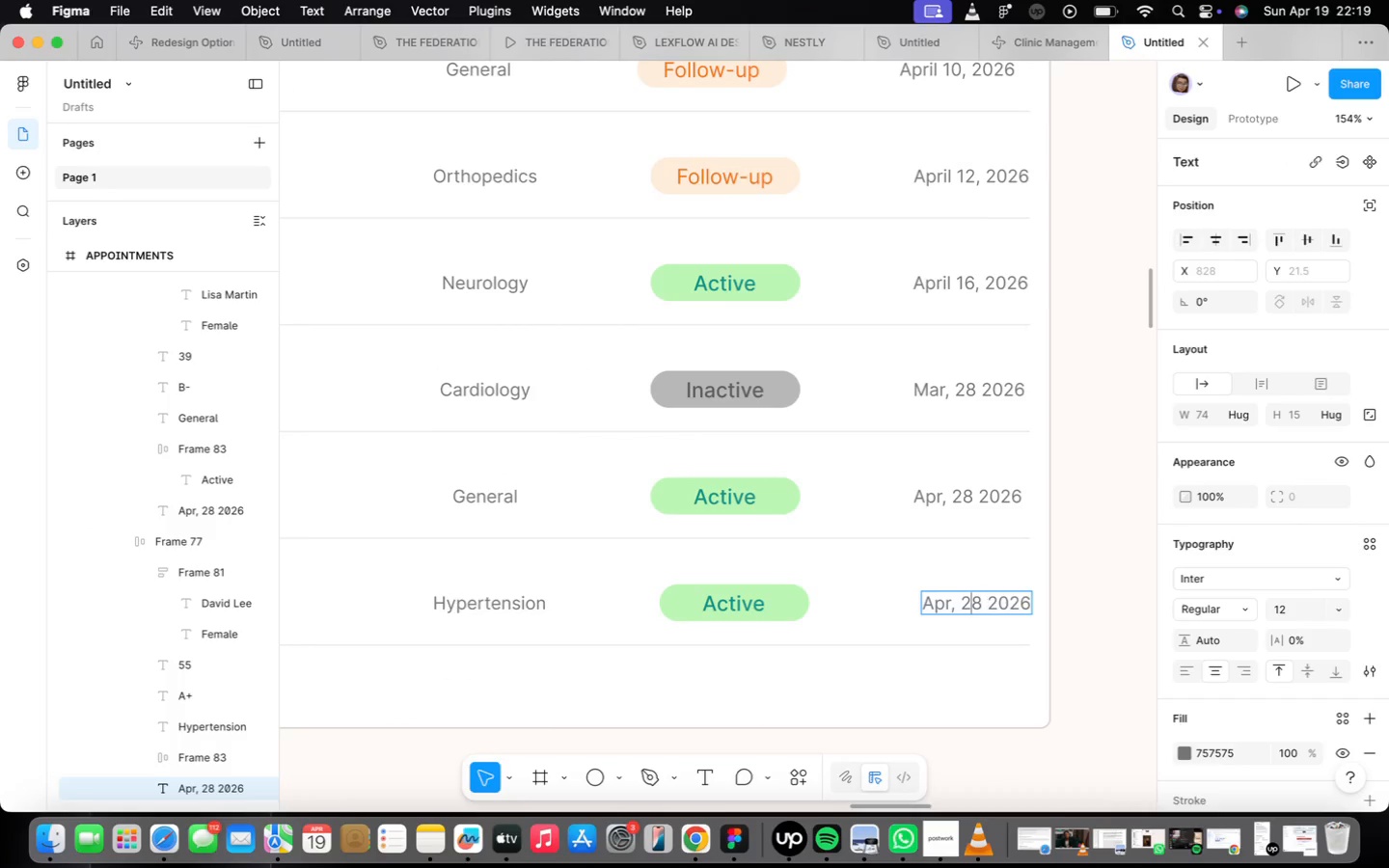 
key(ArrowLeft)
 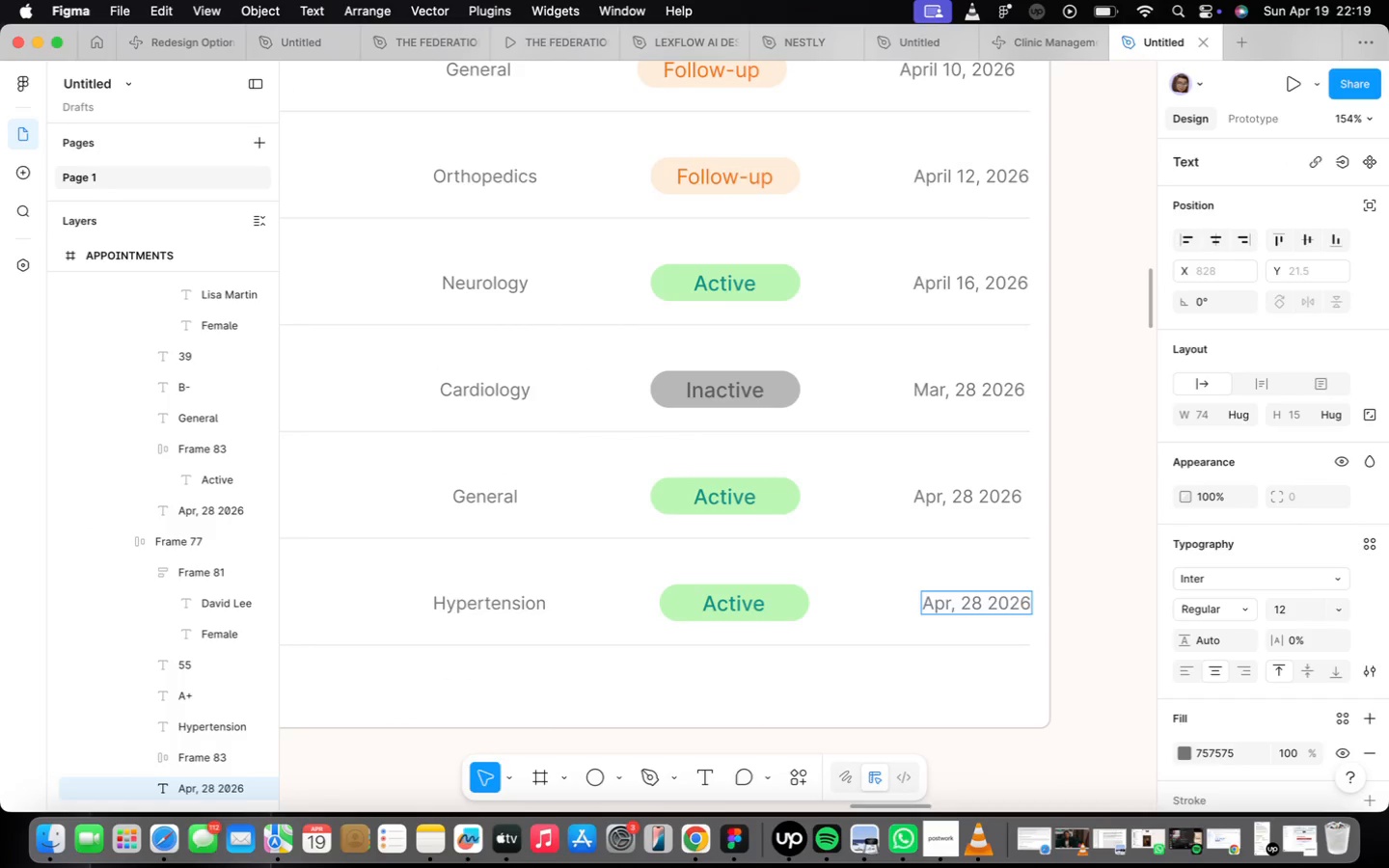 
key(Backspace)
 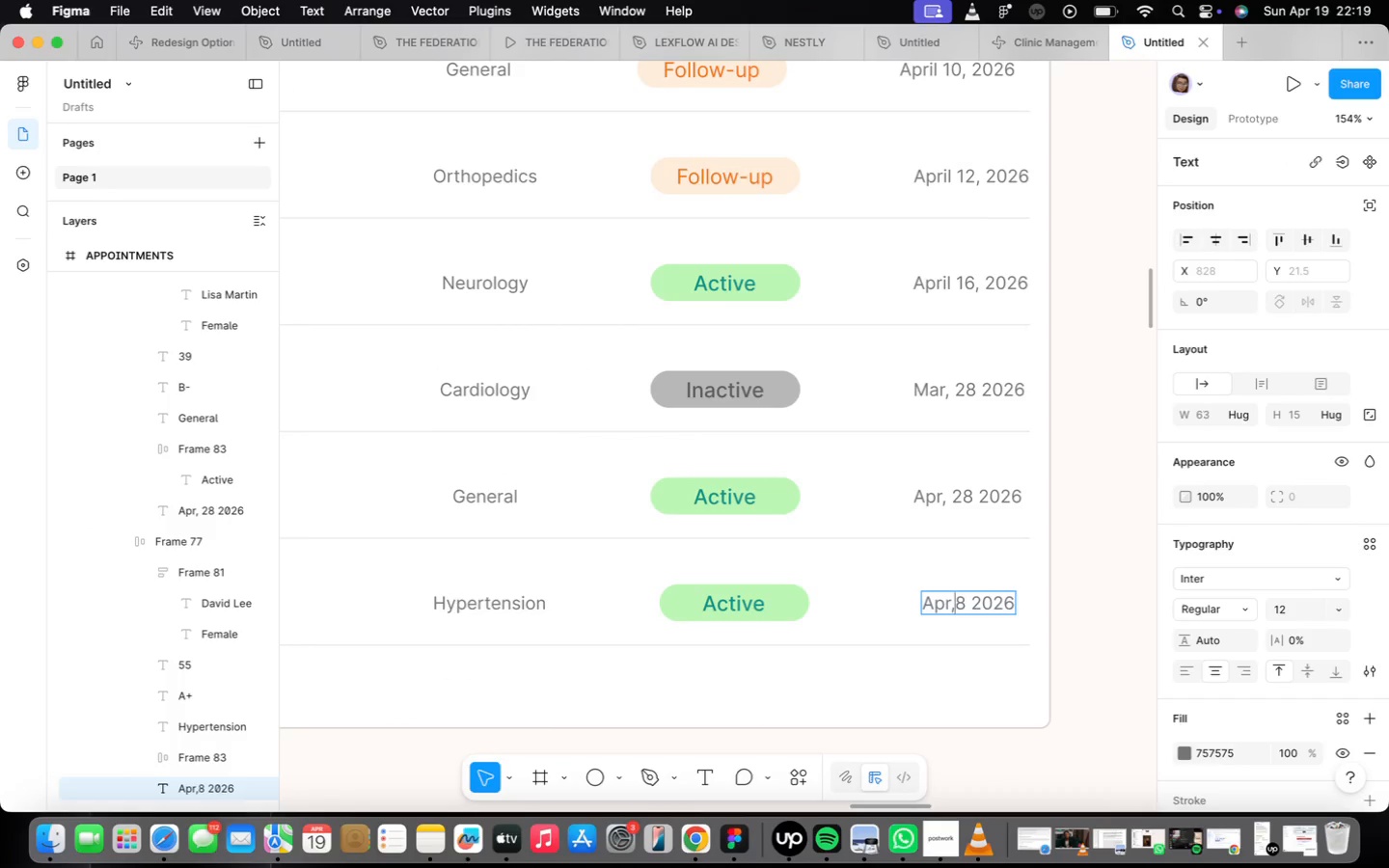 
key(Backspace)
 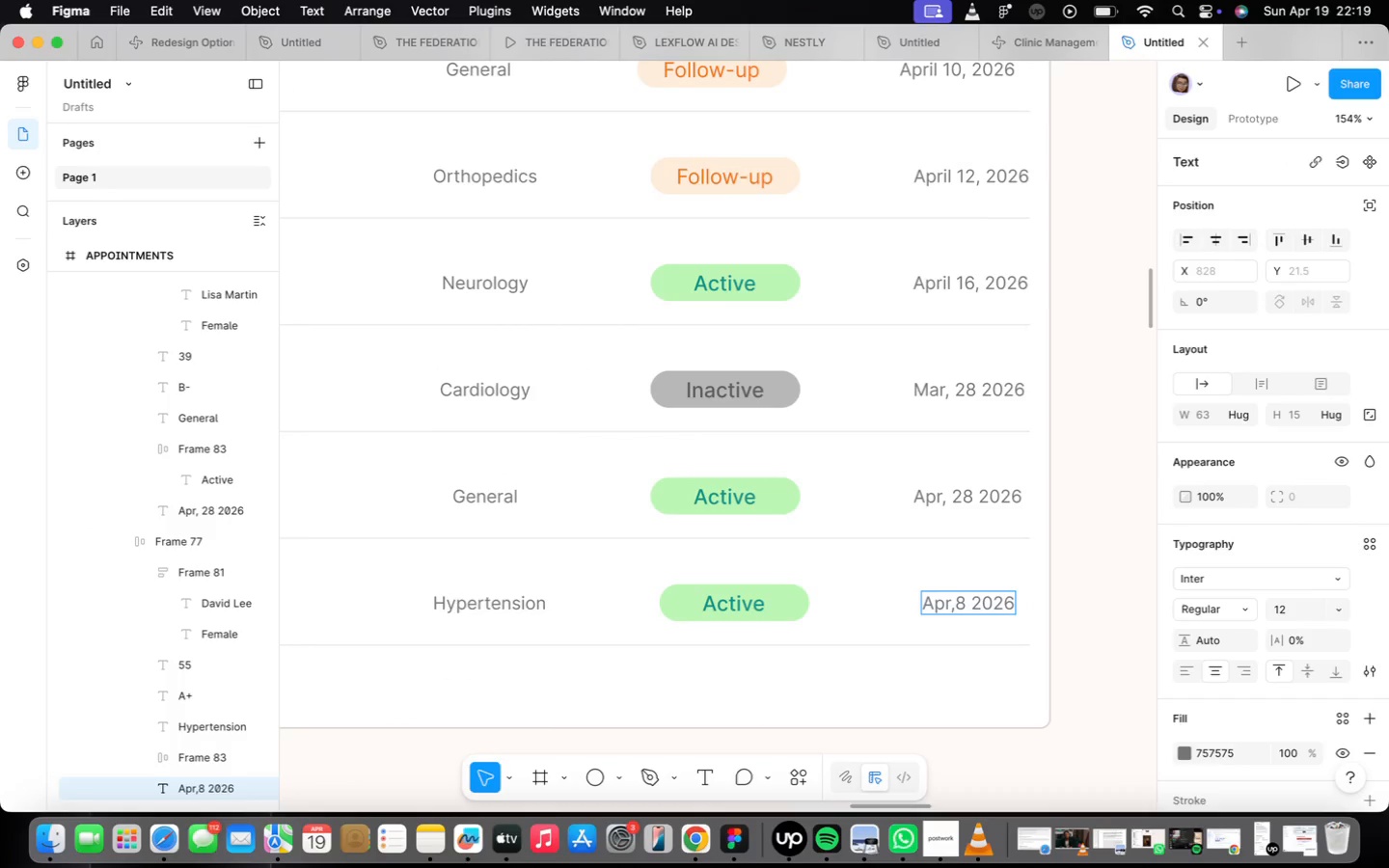 
key(ArrowRight)
 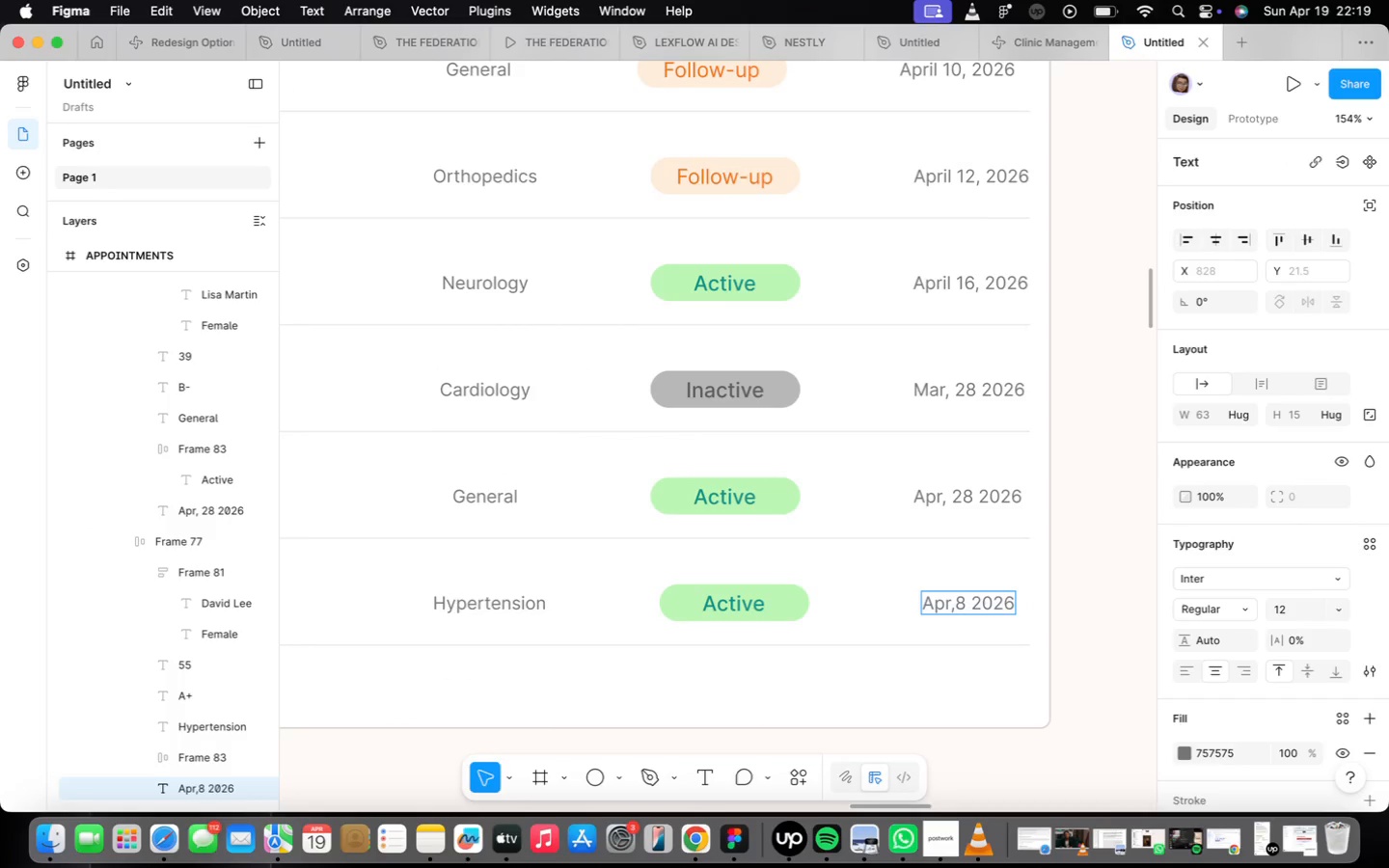 
key(Backspace)
type( 11)
 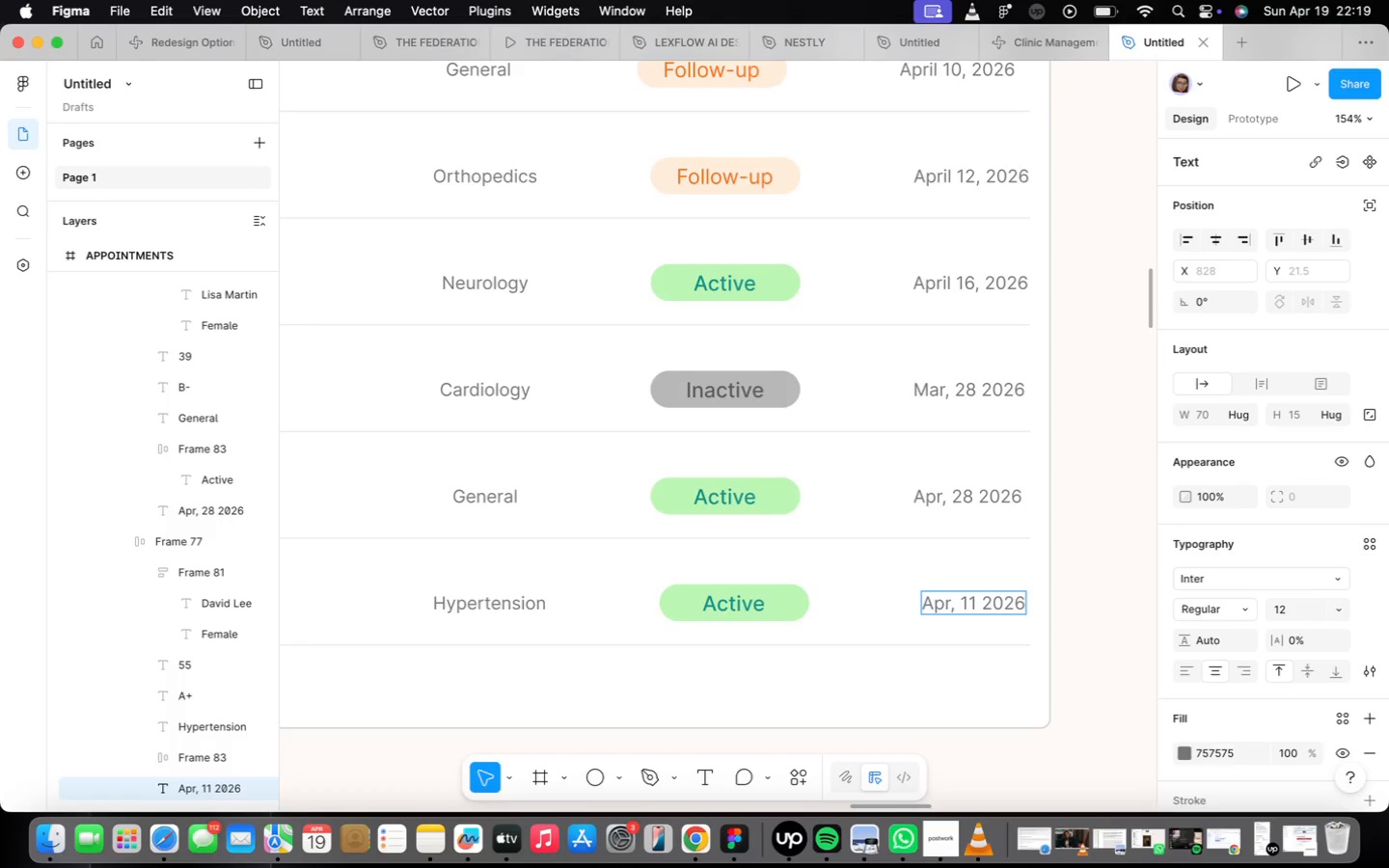 
scroll: coordinate [672, 634], scroll_direction: down, amount: 14.0
 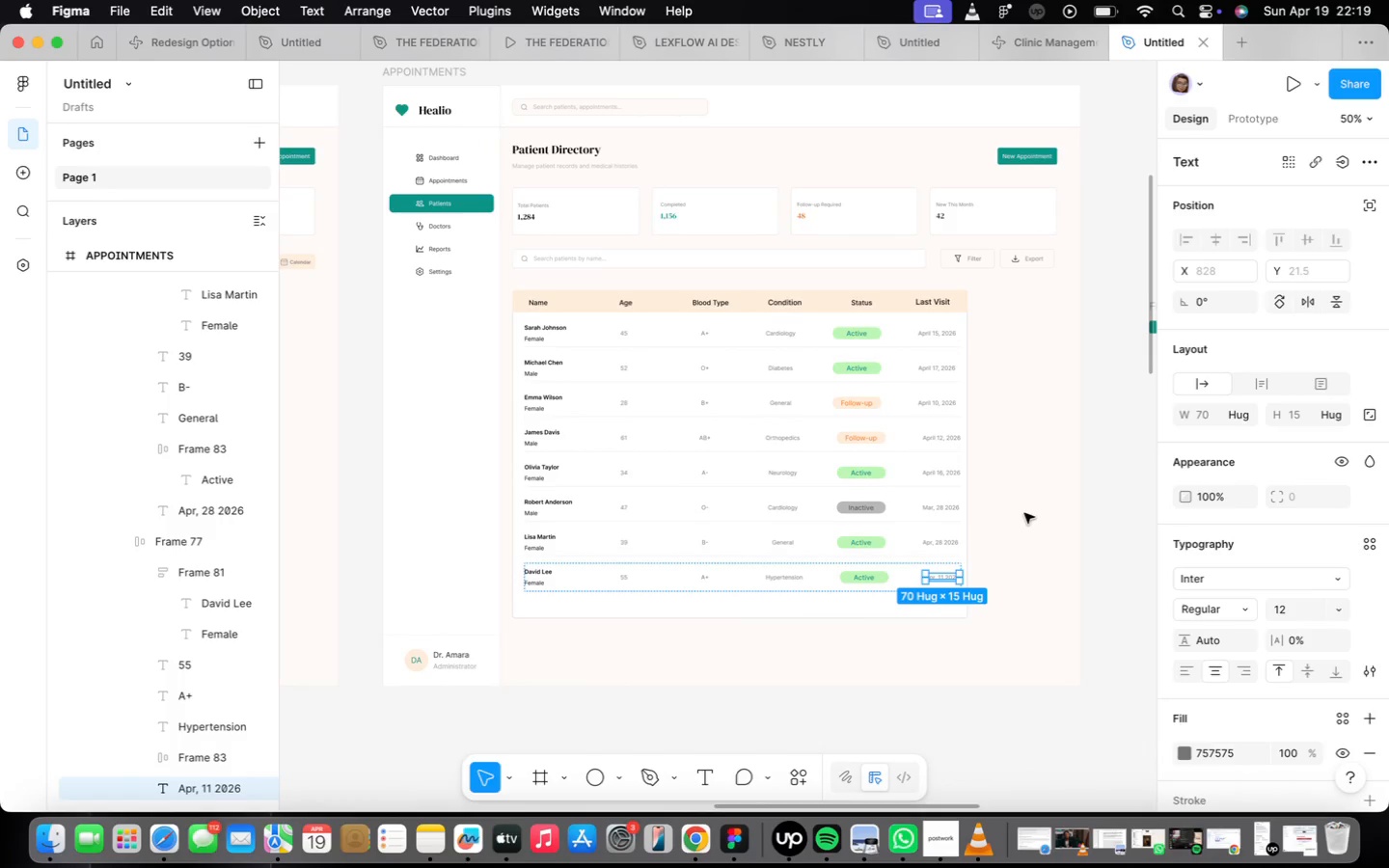 
double_click([1024, 513])
 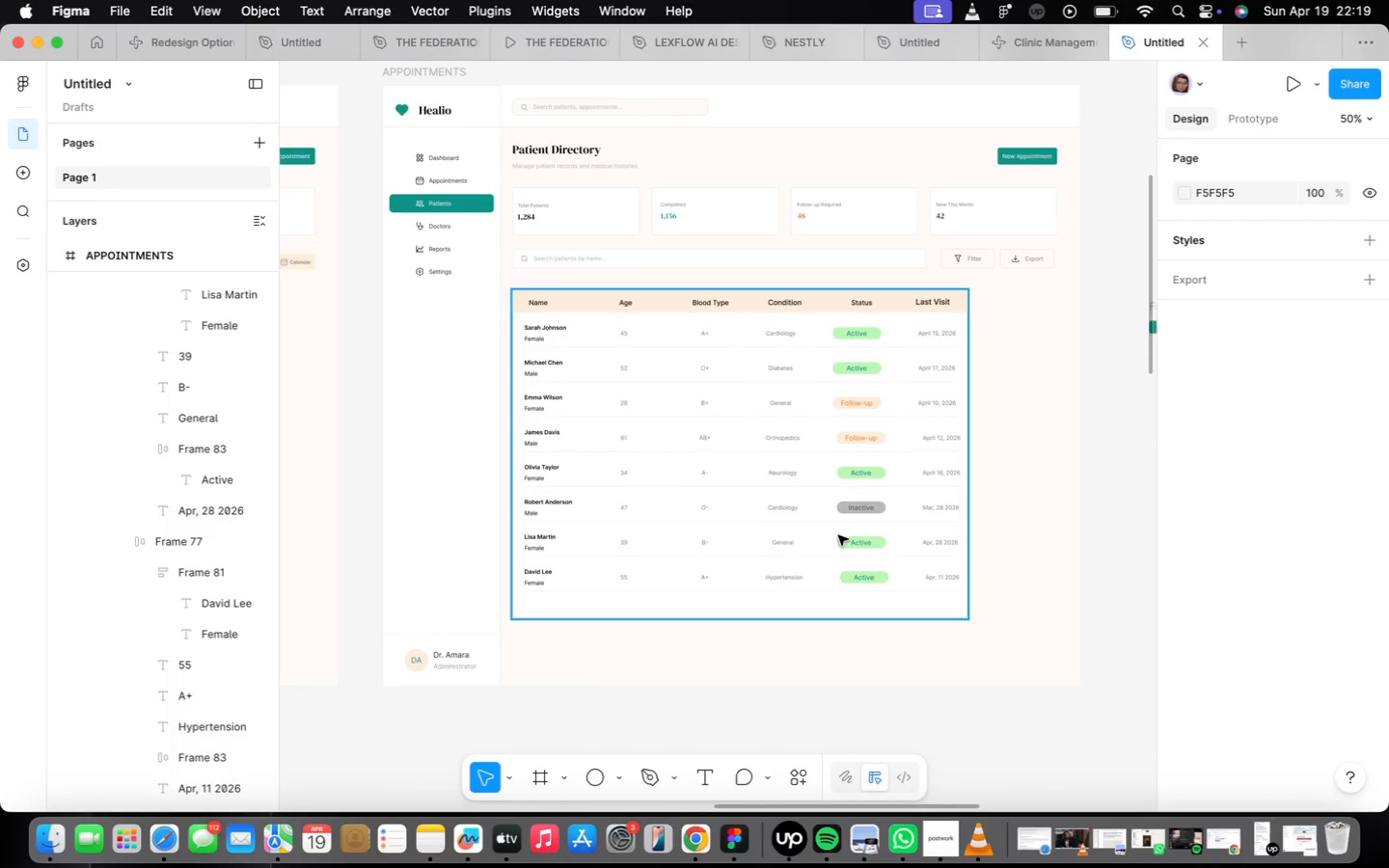 
left_click([831, 533])
 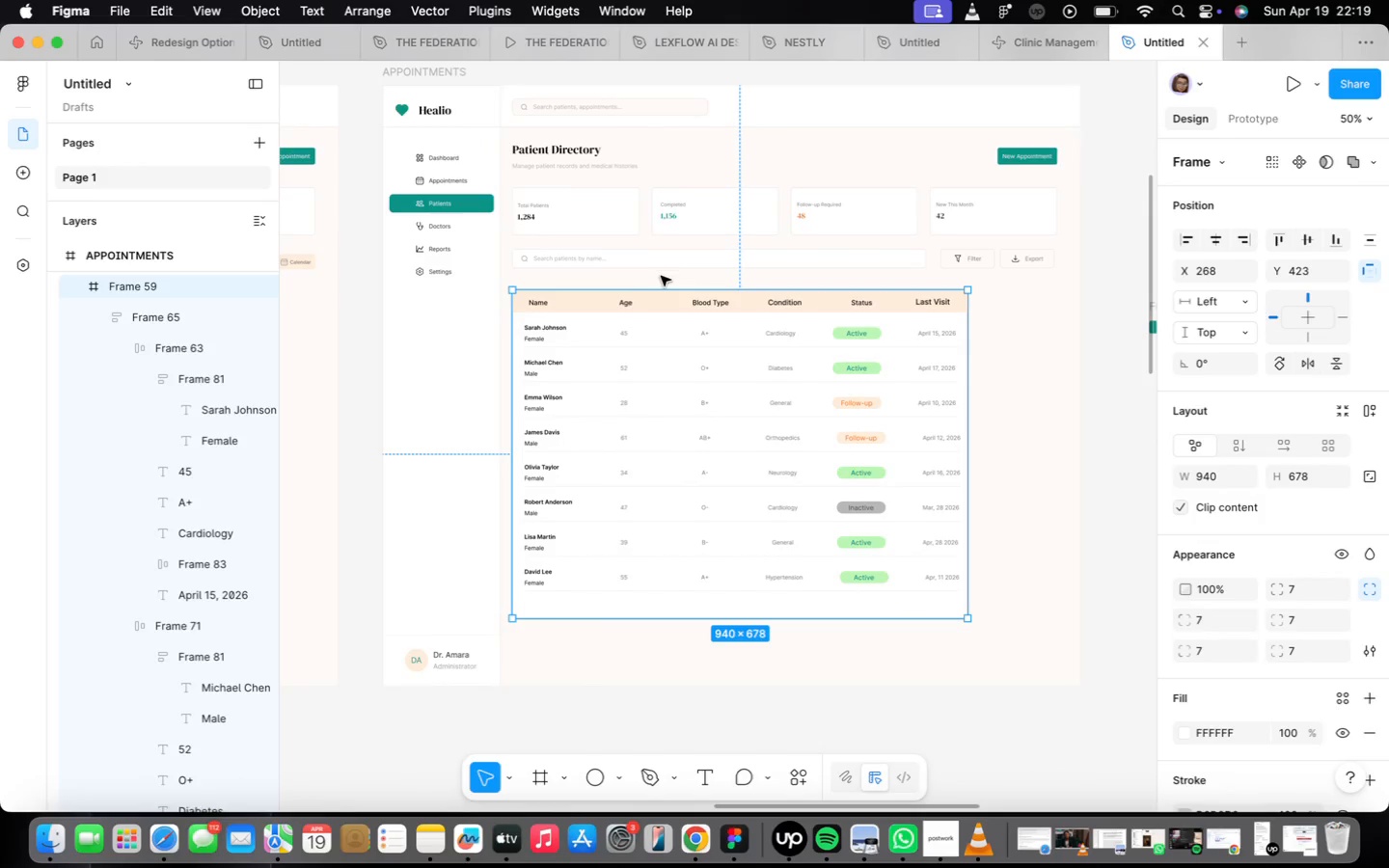 
hold_key(key=ArrowUp, duration=1.51)
 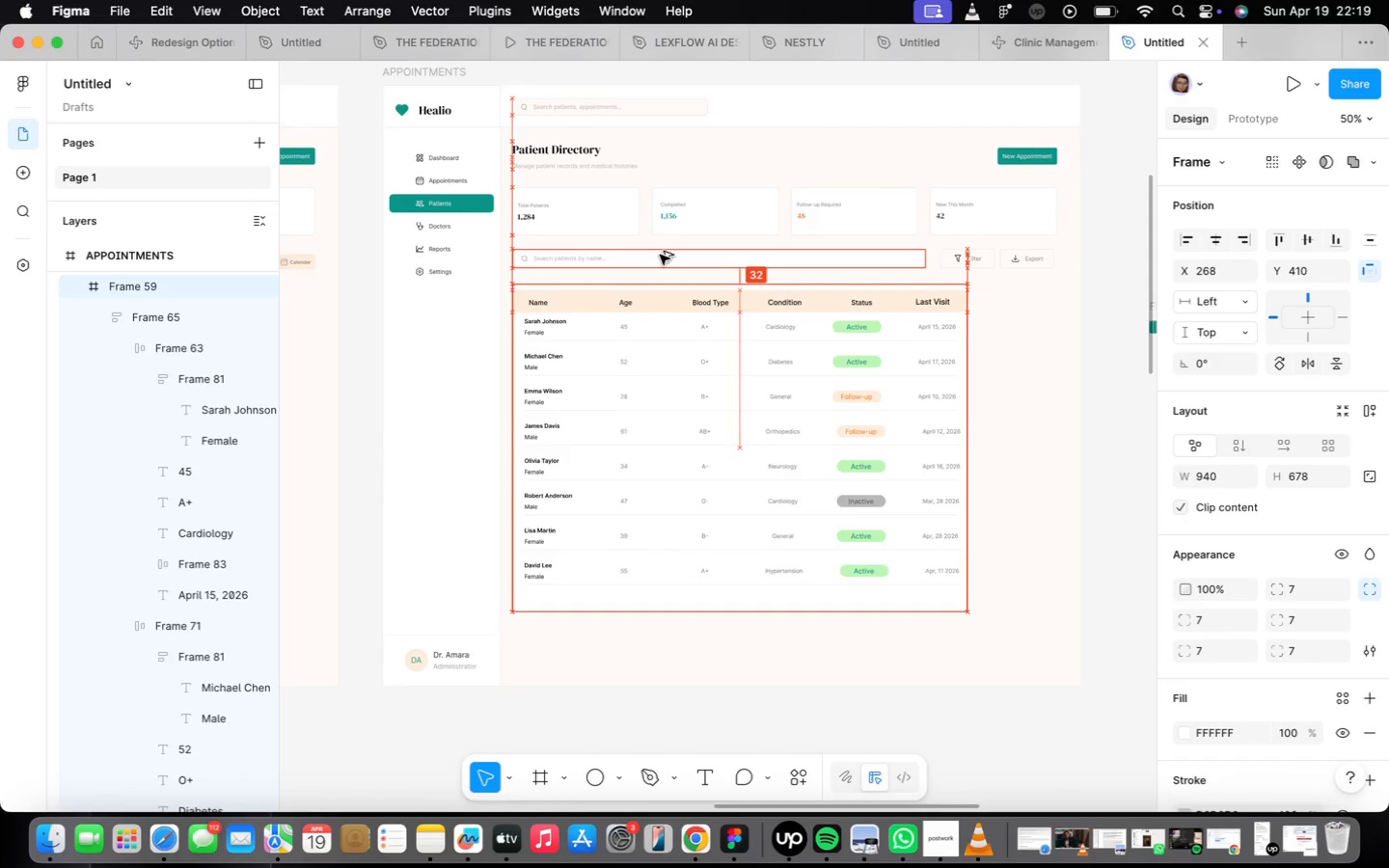 
key(Alt+ArrowUp)
 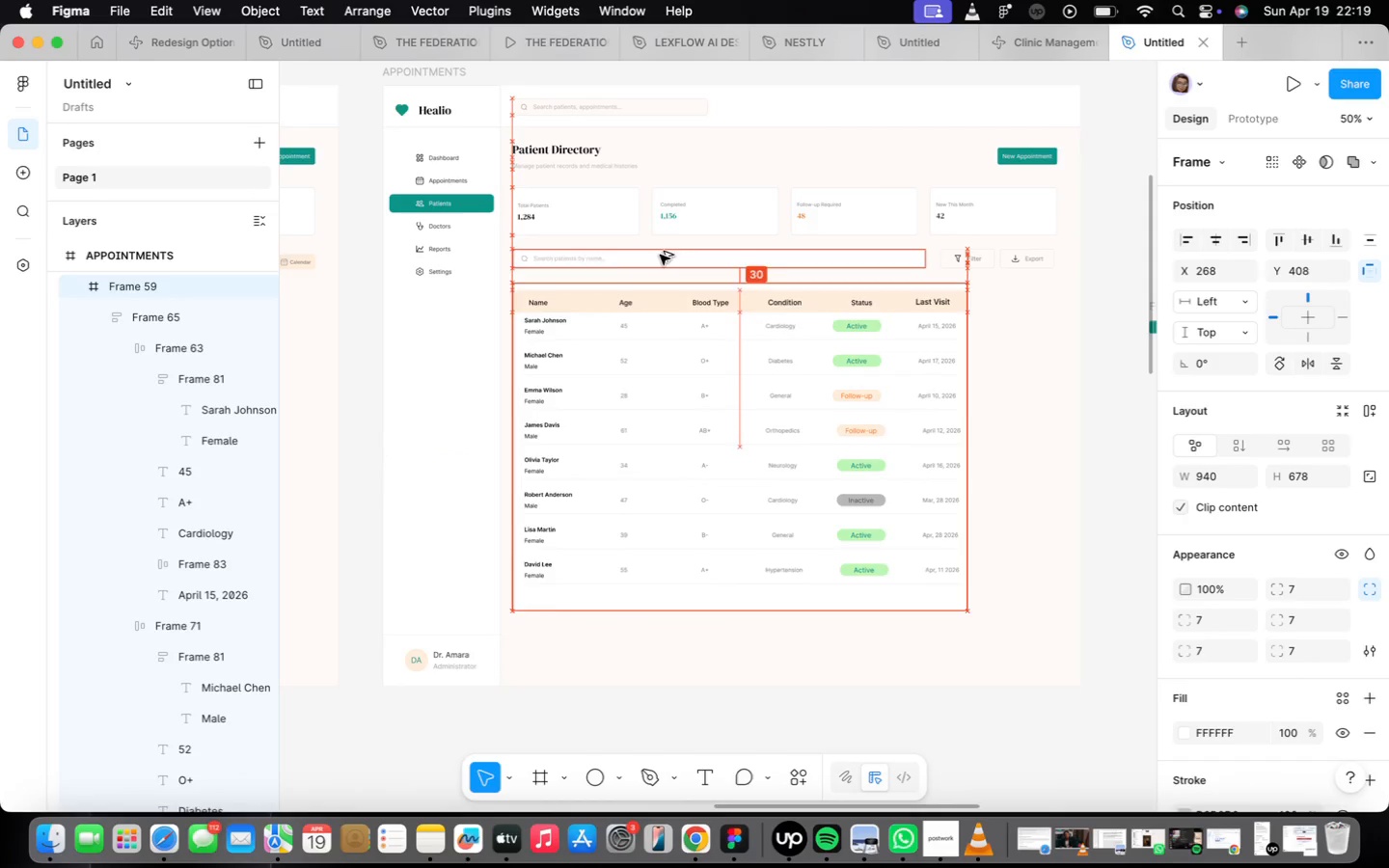 
key(Alt+ArrowUp)
 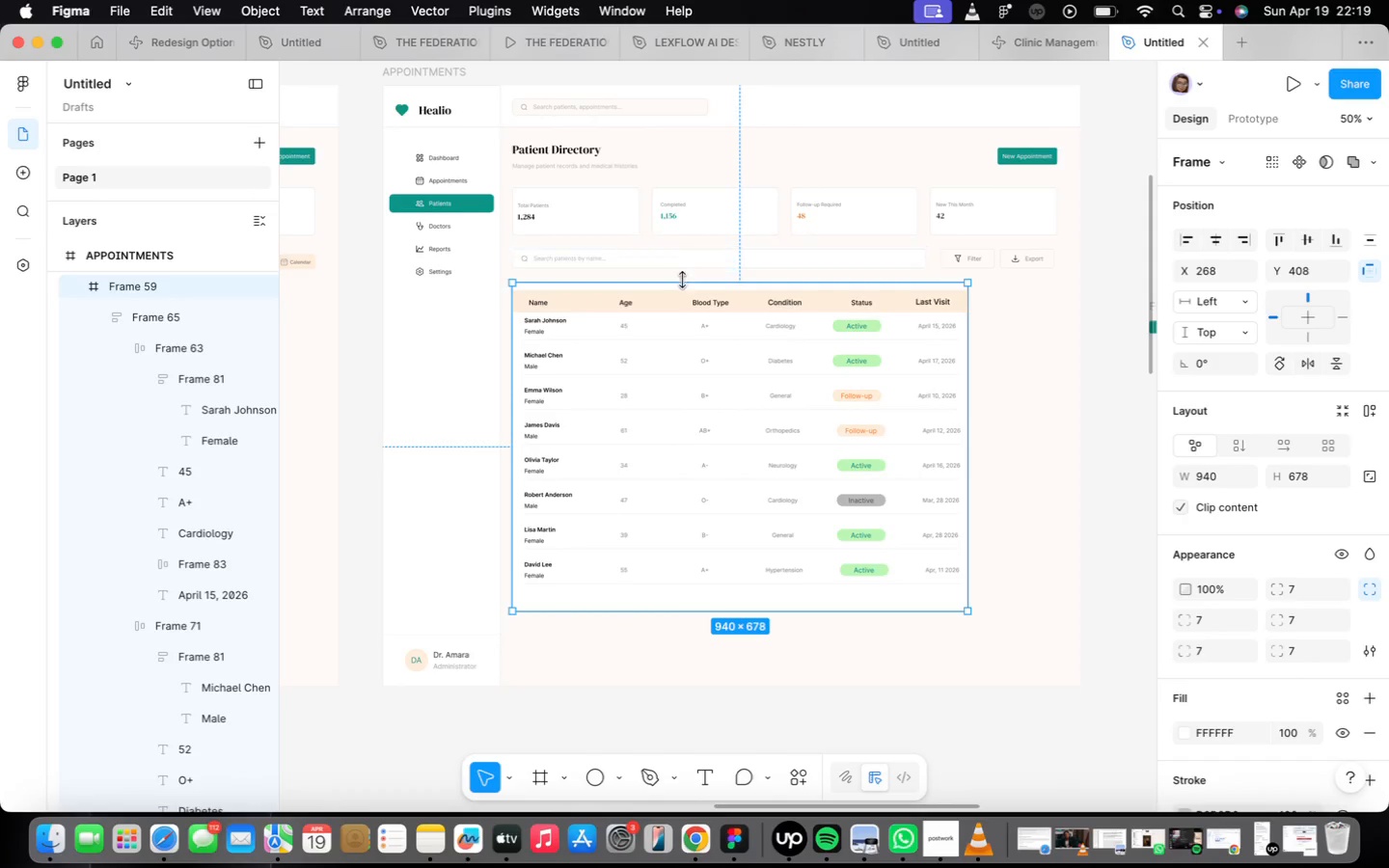 
left_click([575, 290])
 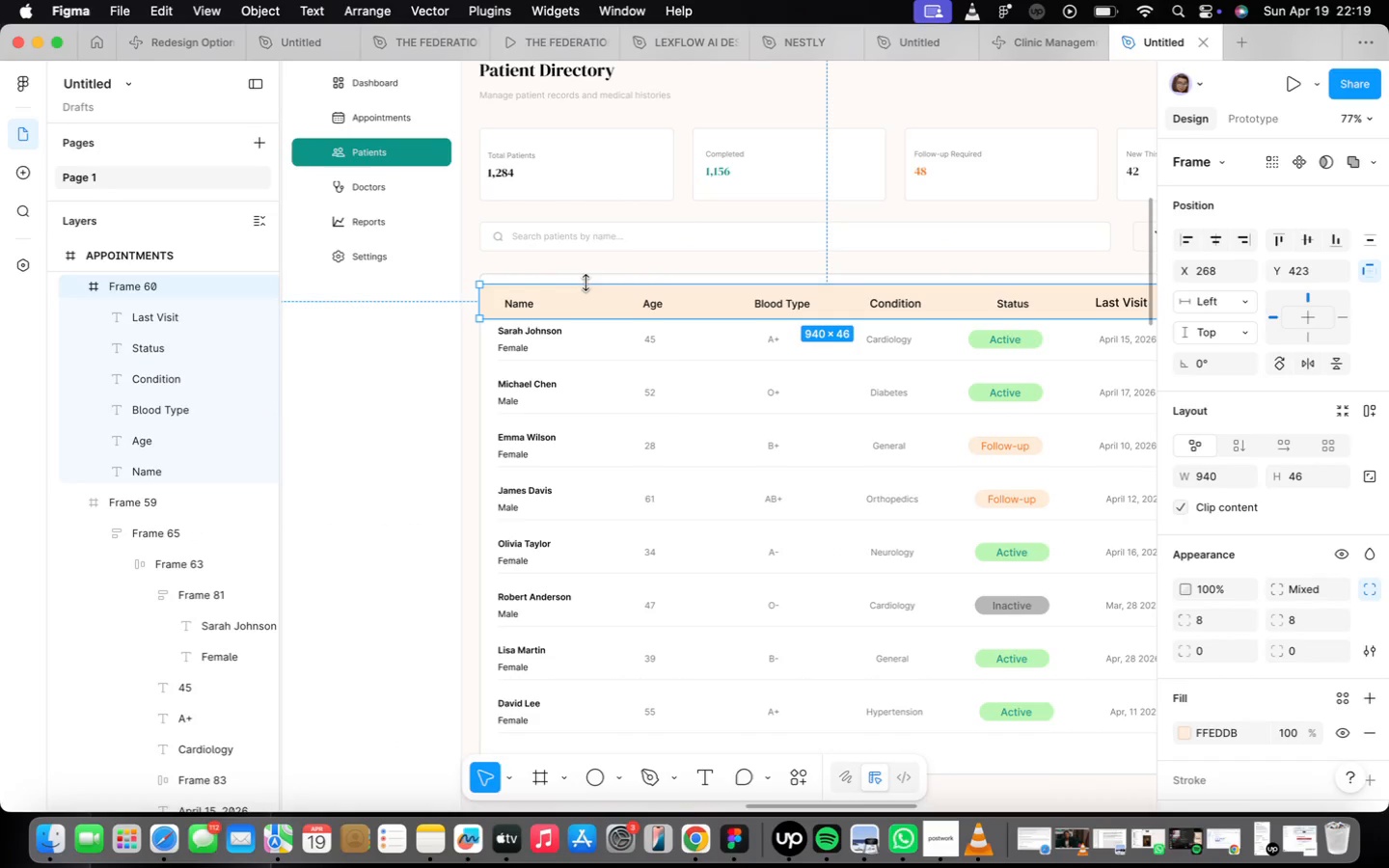 
scroll: coordinate [574, 300], scroll_direction: up, amount: 5.0
 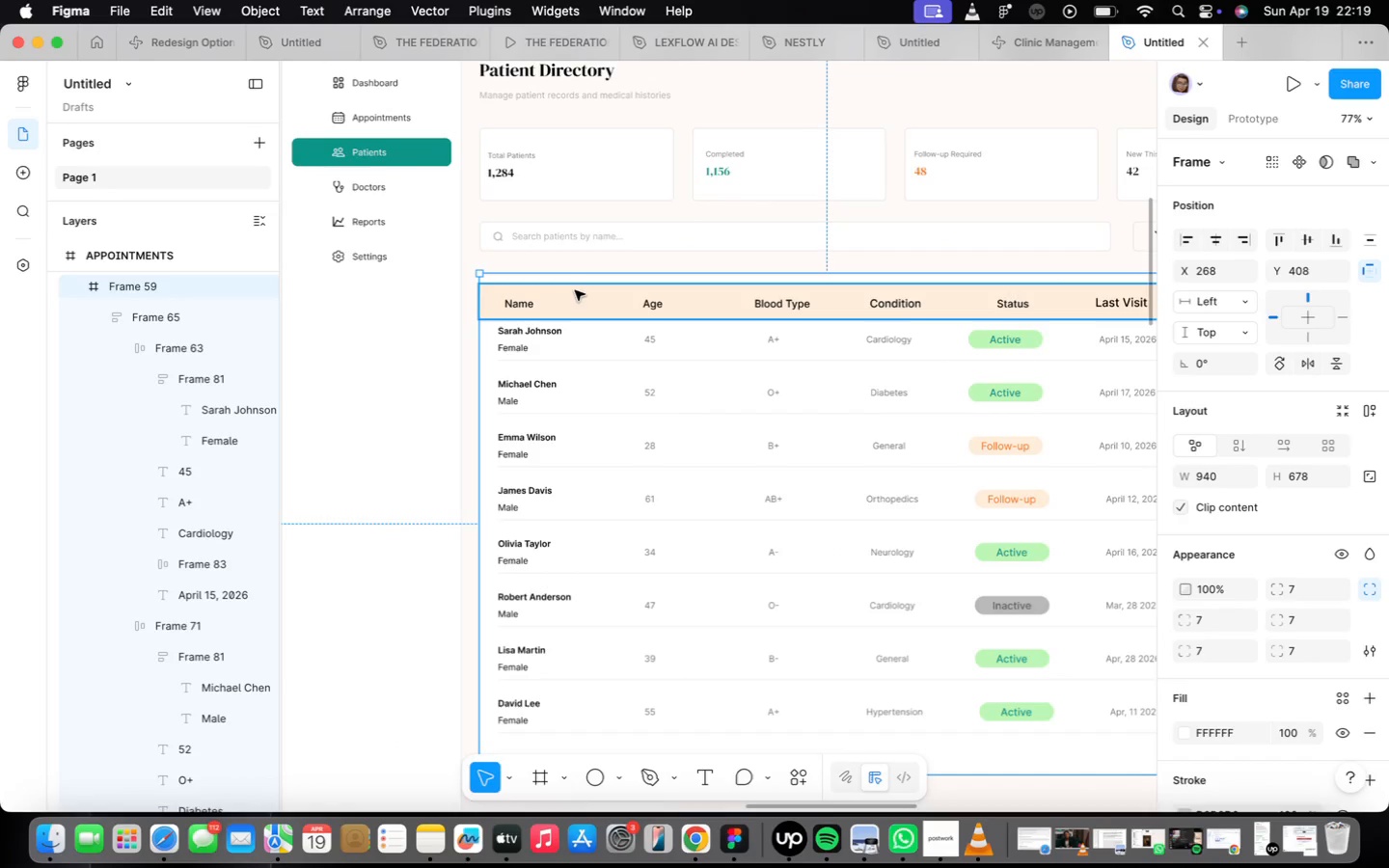 
left_click_drag(start_coordinate=[585, 299], to_coordinate=[586, 288])
 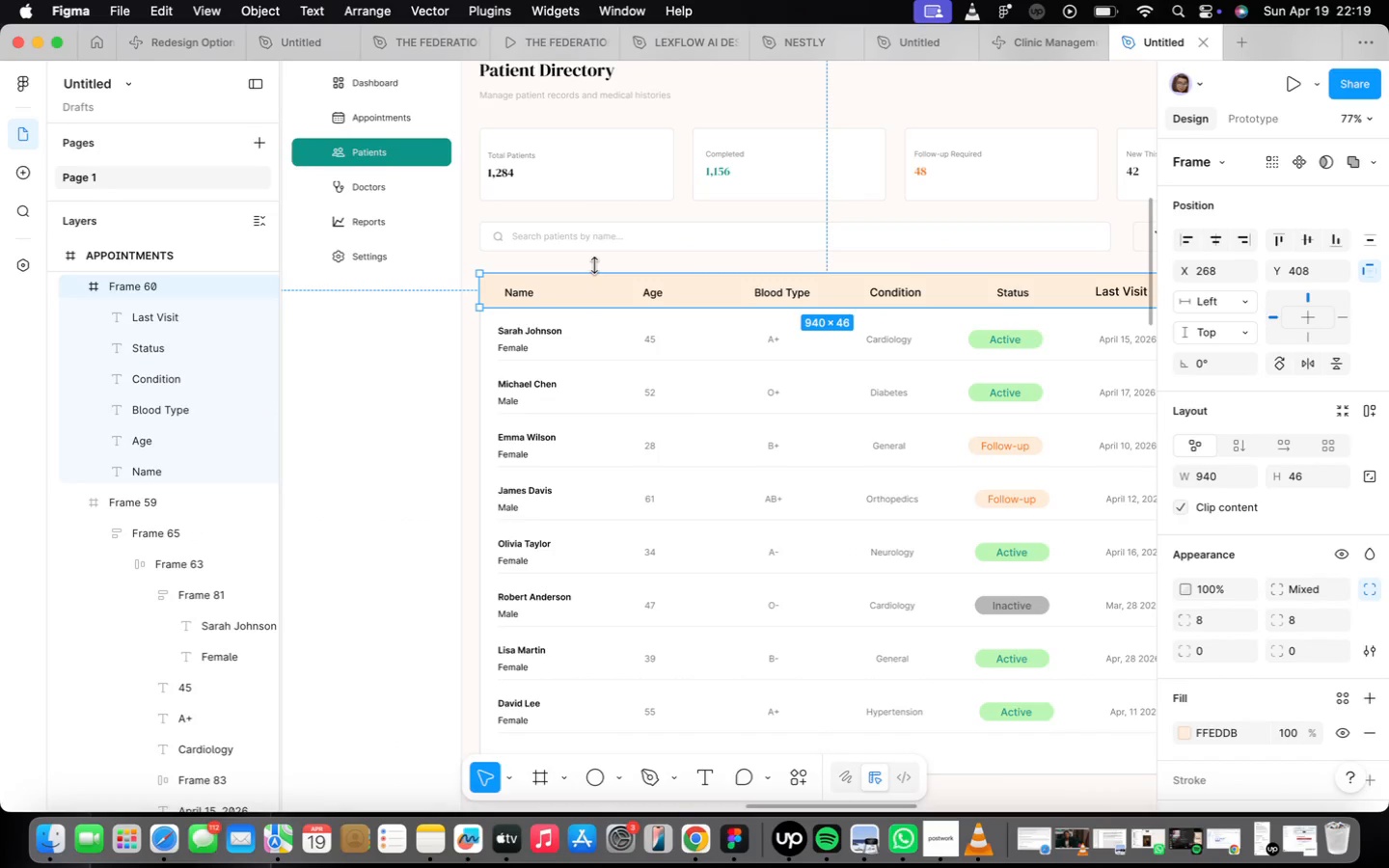 
left_click([595, 265])
 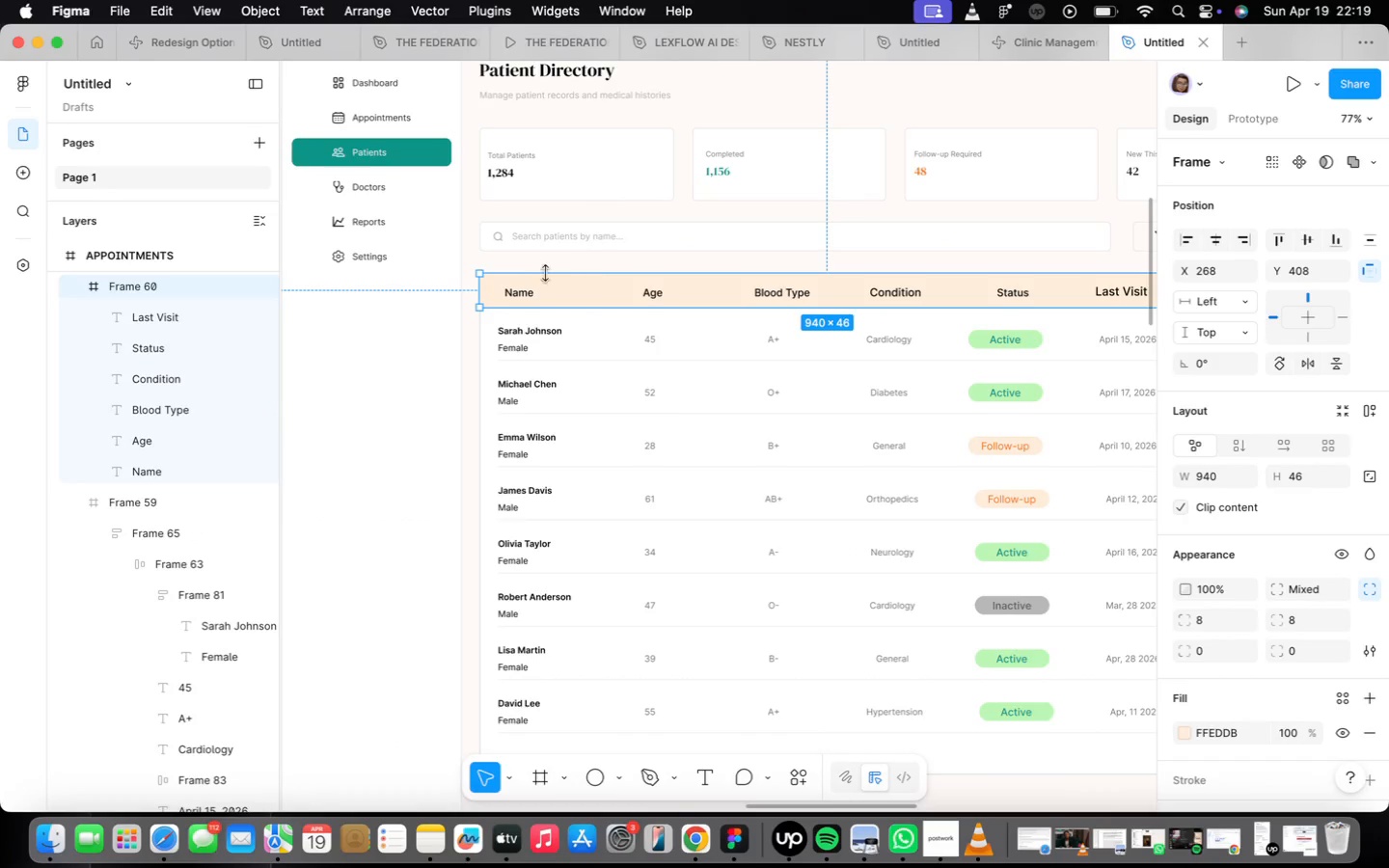 
scroll: coordinate [528, 272], scroll_direction: down, amount: 10.0
 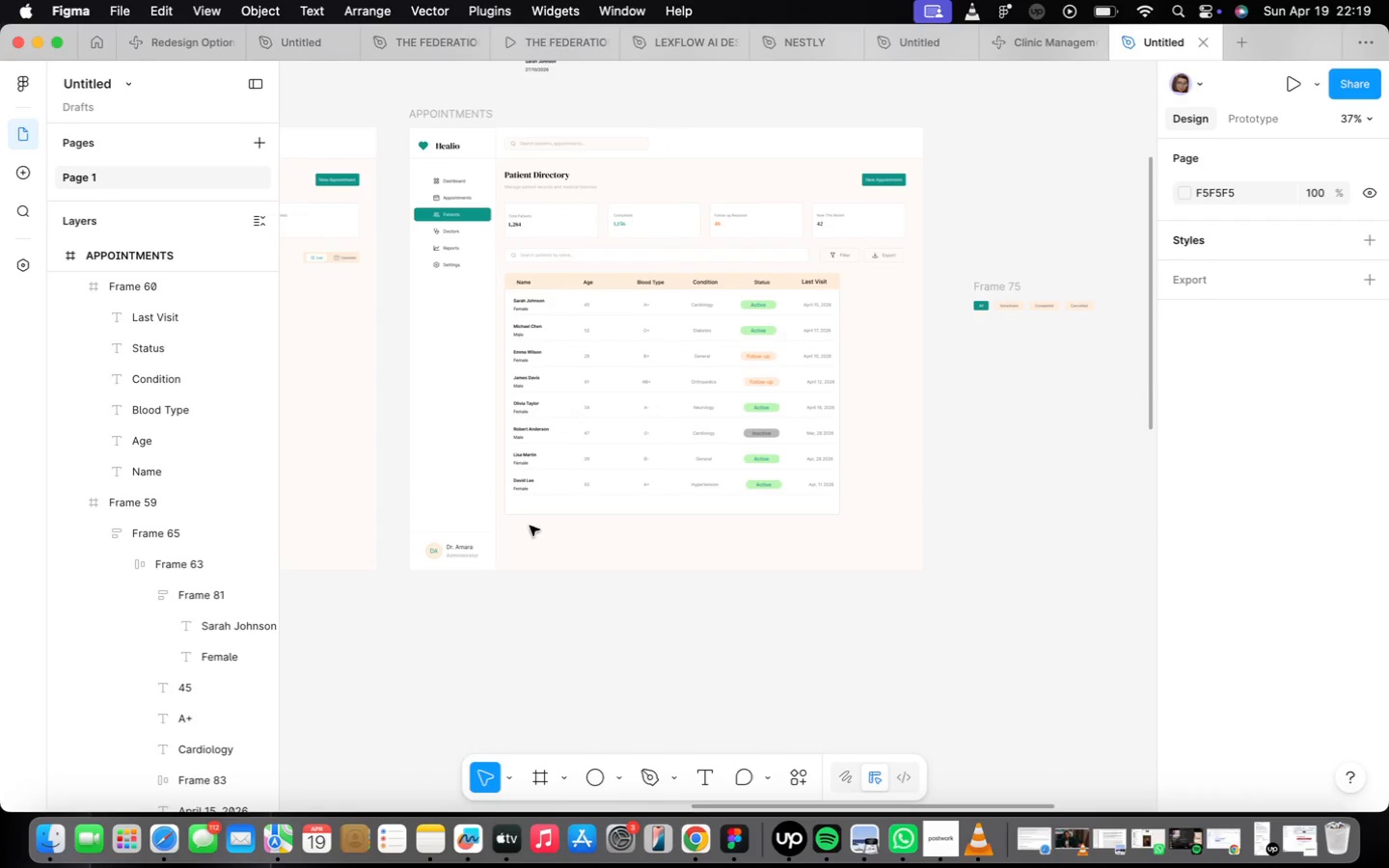 
scroll: coordinate [484, 502], scroll_direction: up, amount: 5.0
 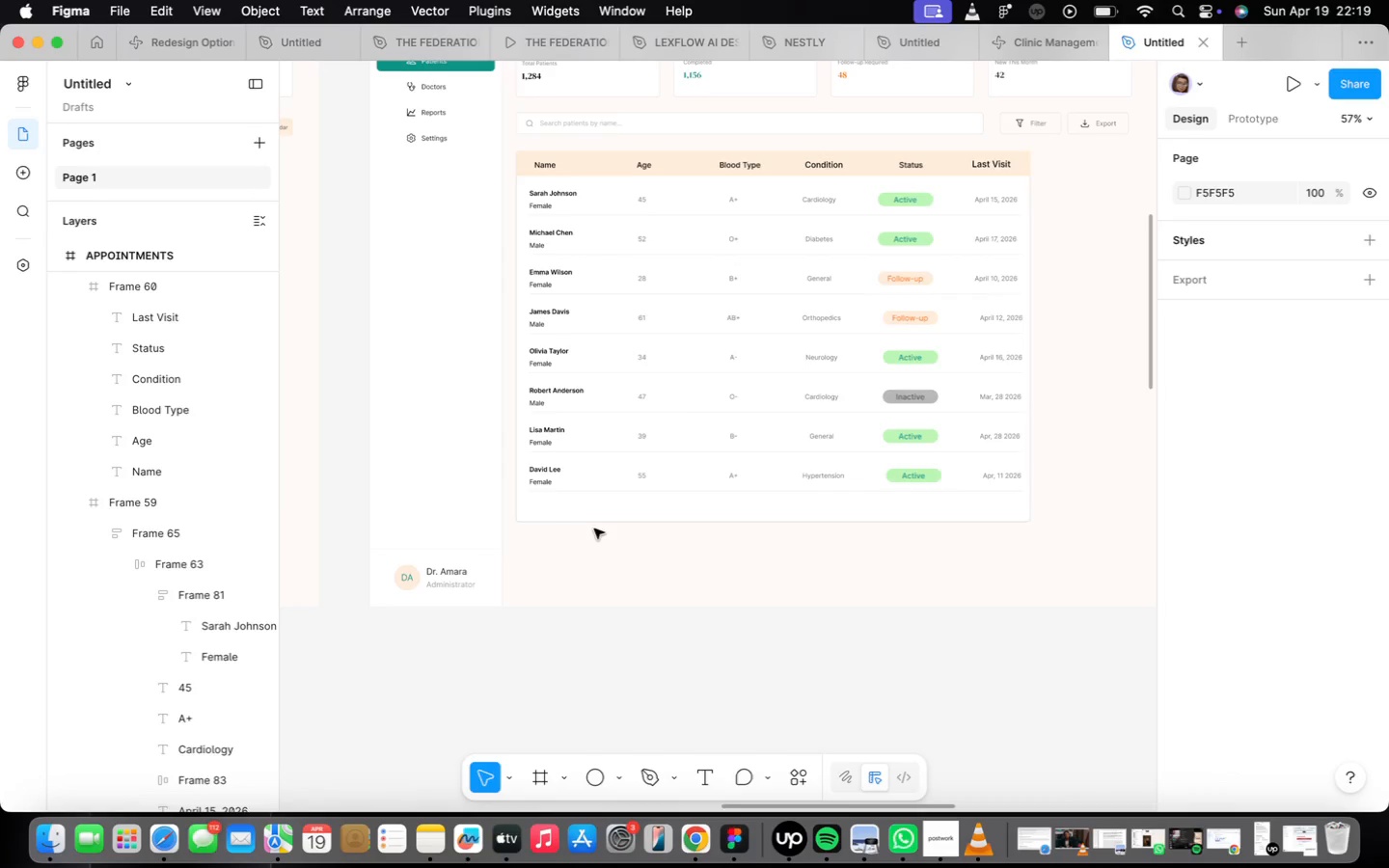 
left_click([592, 524])
 